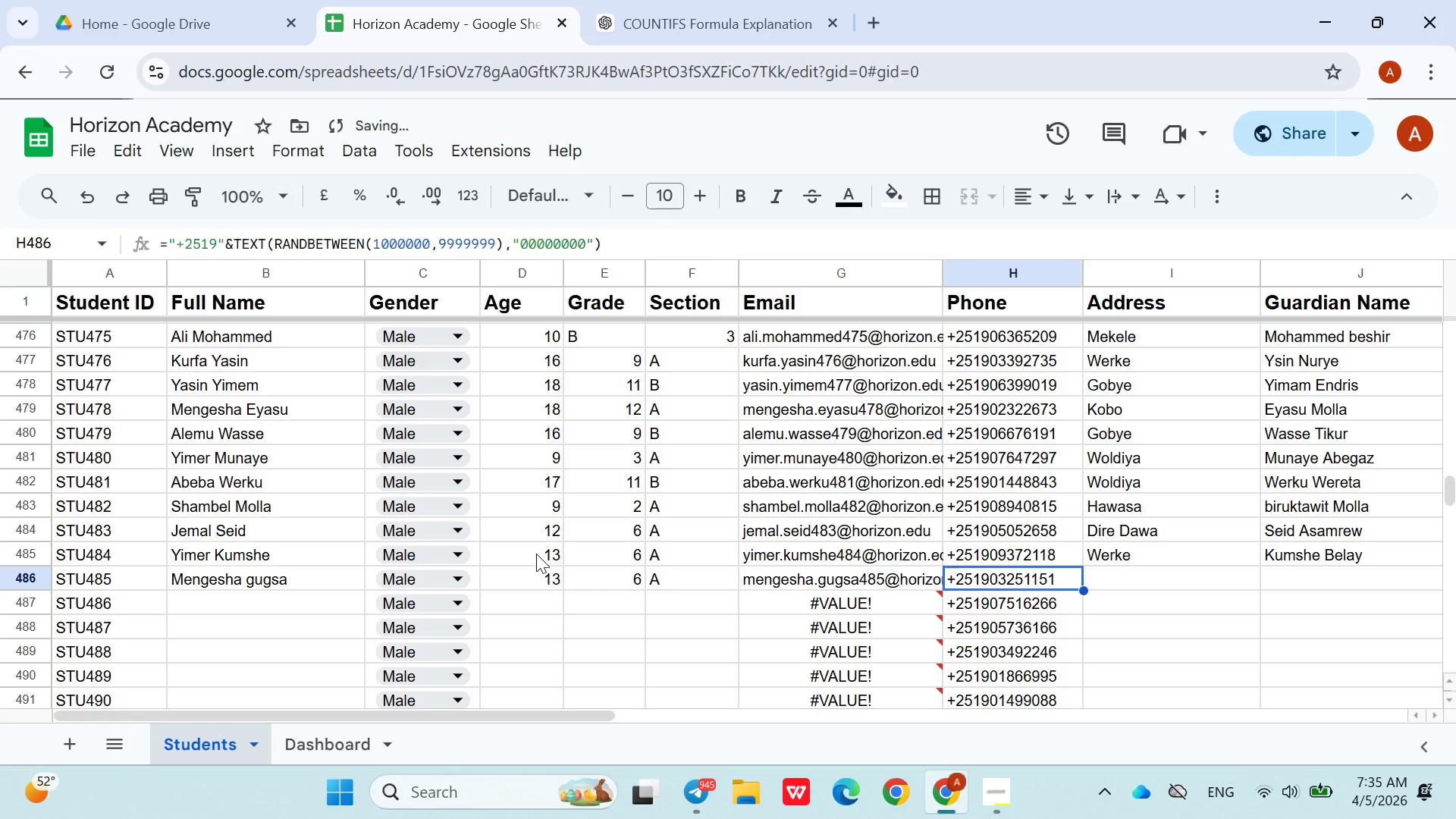 
key(ArrowRight)
 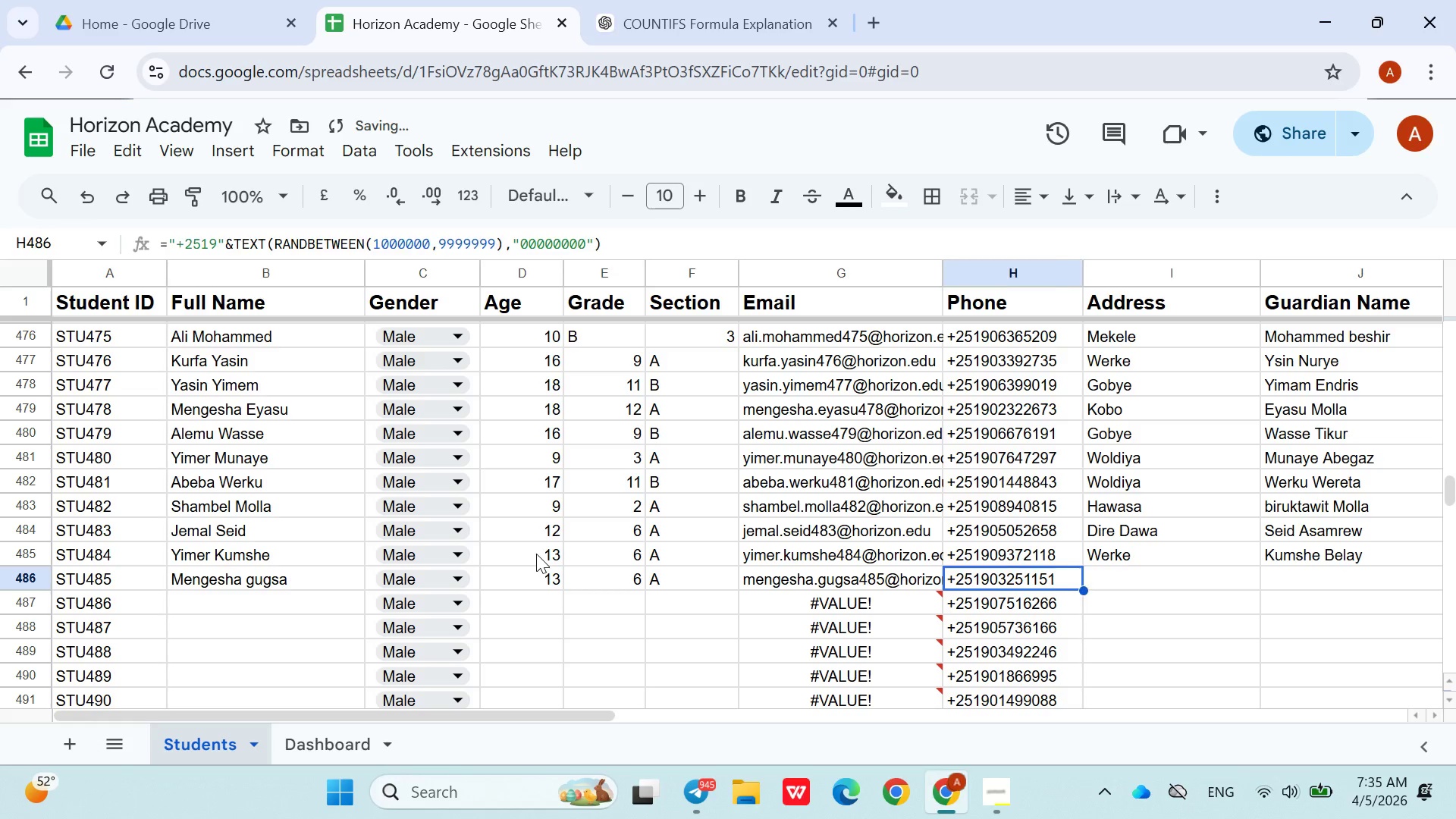 
key(ArrowRight)
 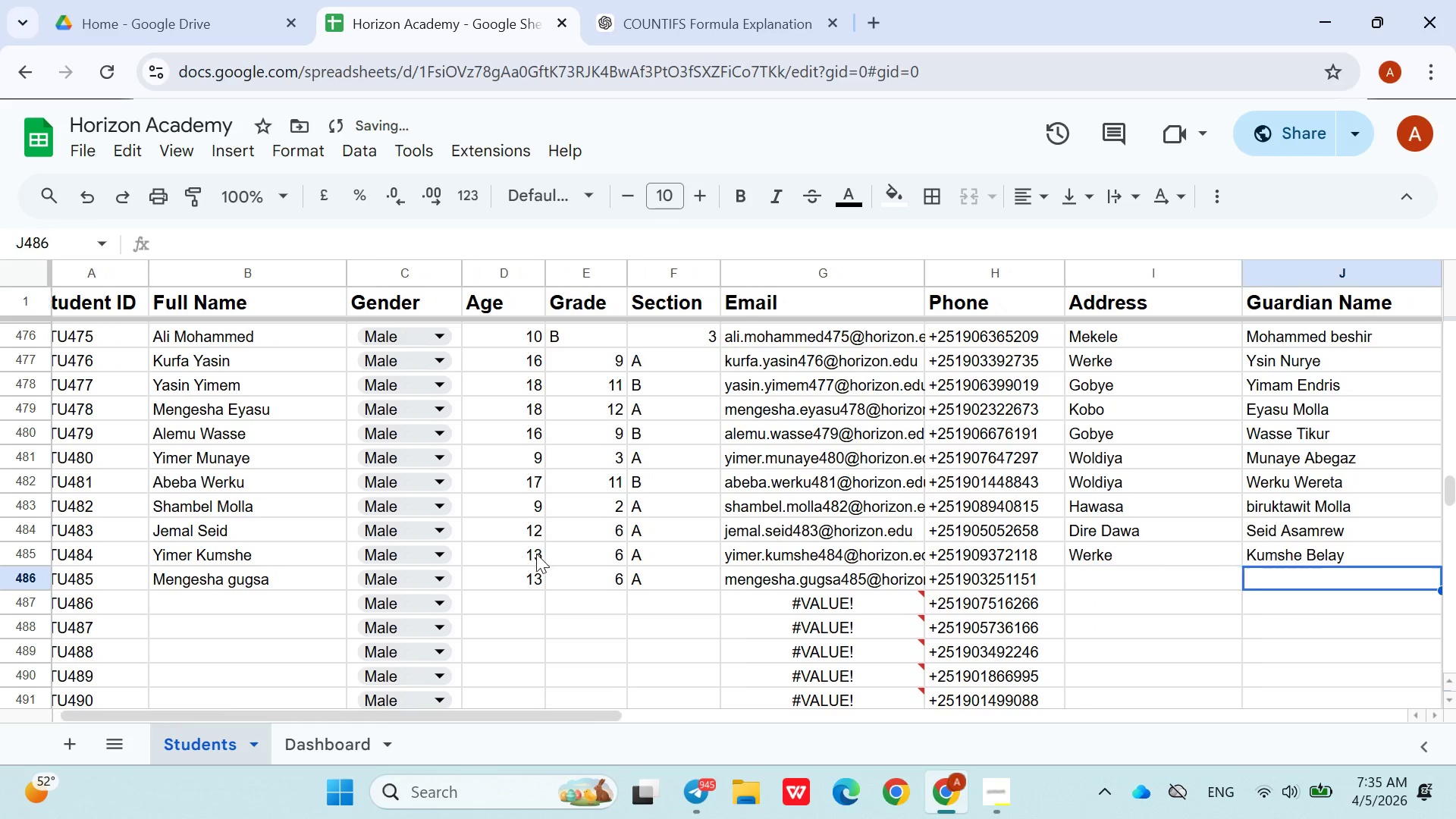 
key(ArrowRight)
 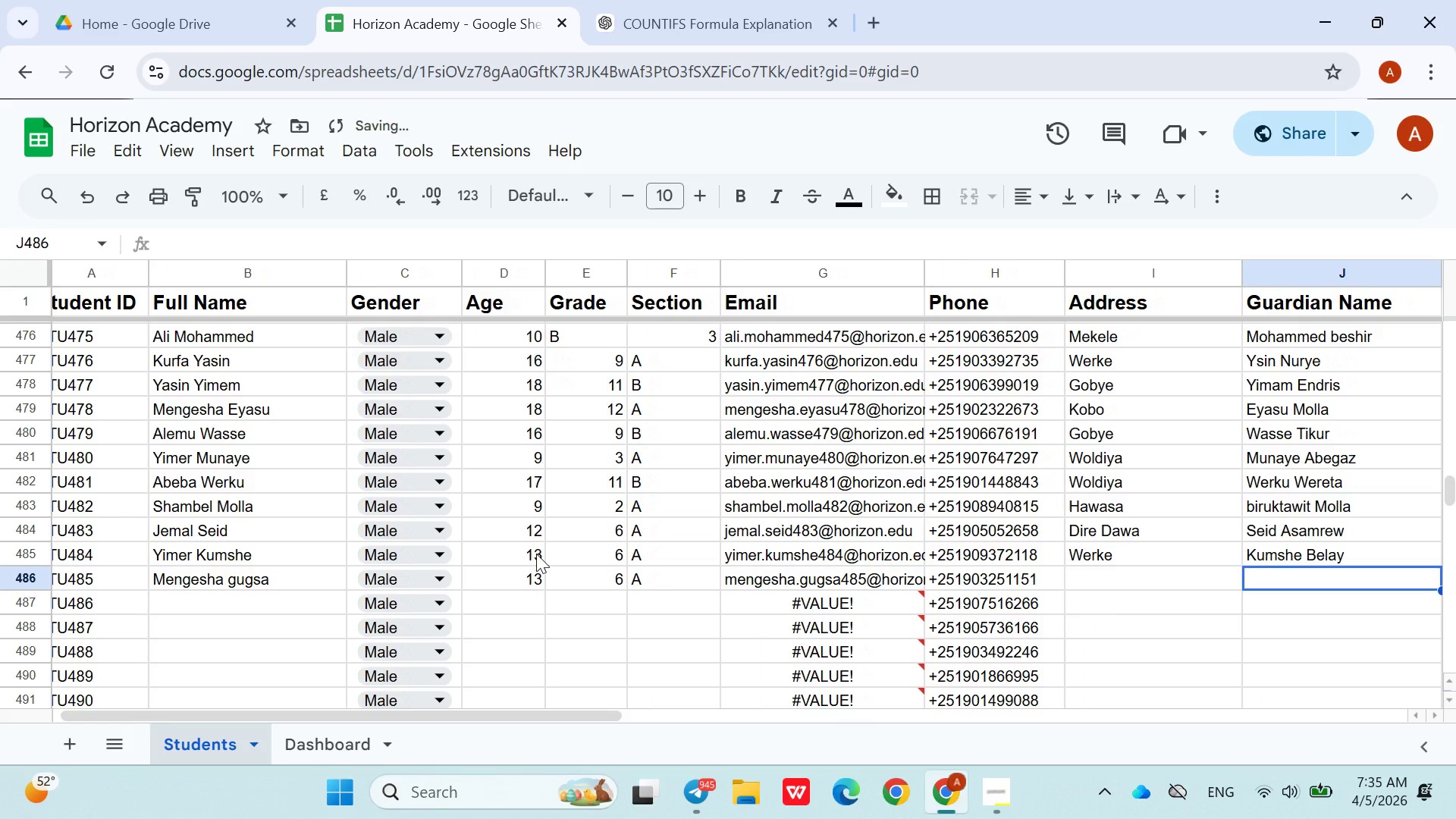 
key(ArrowLeft)
 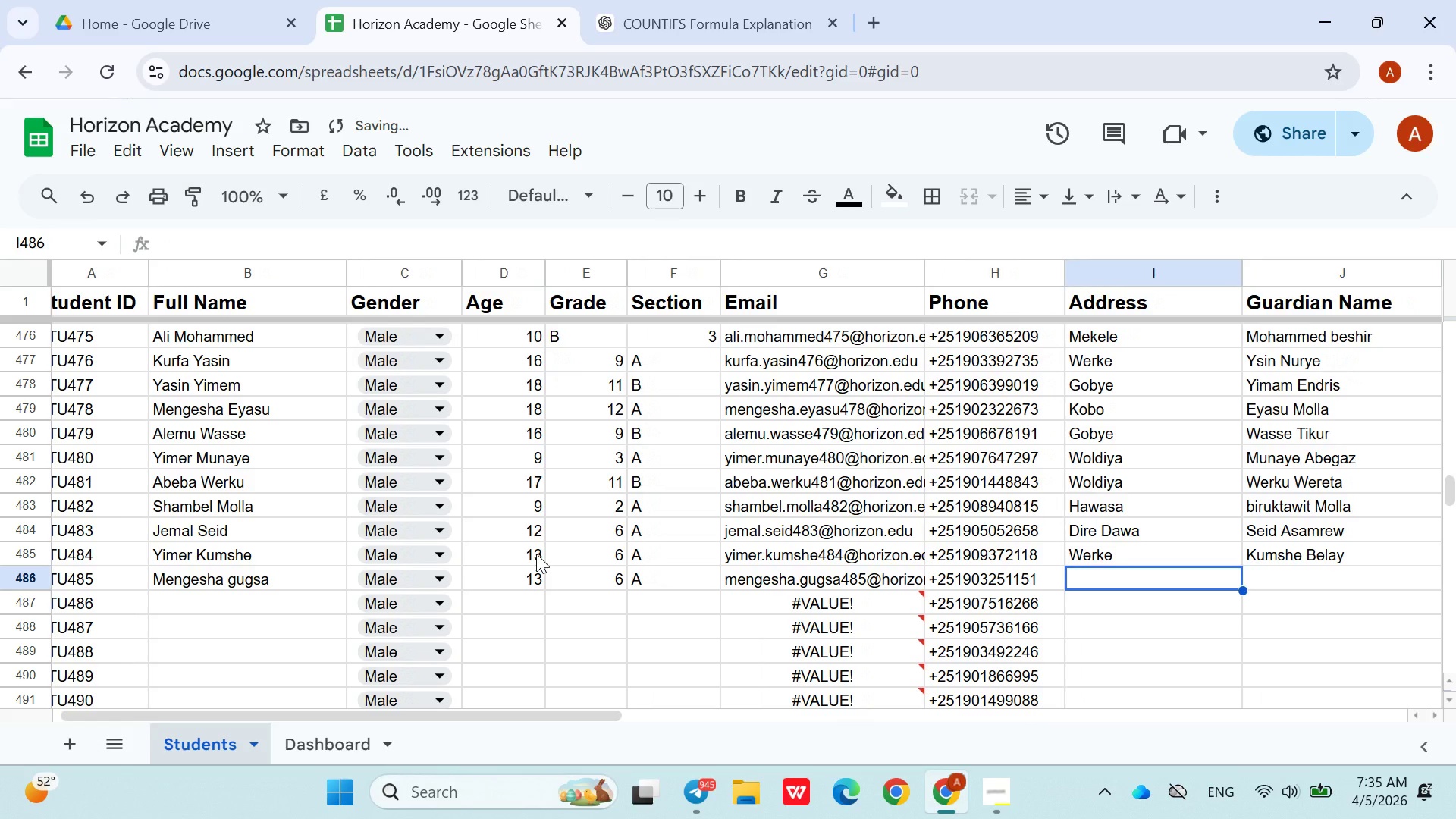 
hold_key(key=ShiftLeft, duration=1.5)
 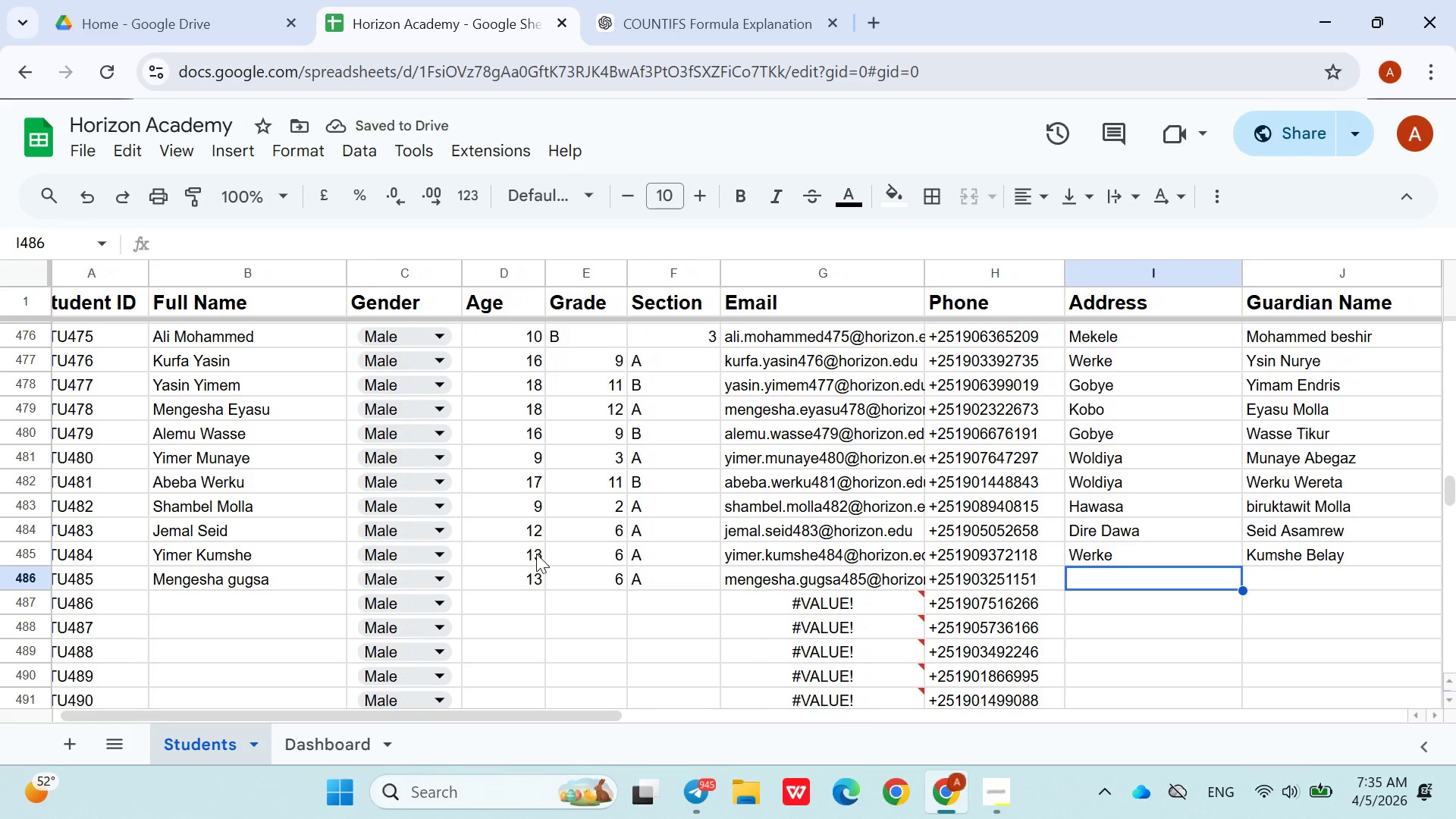 
type(Bah)
 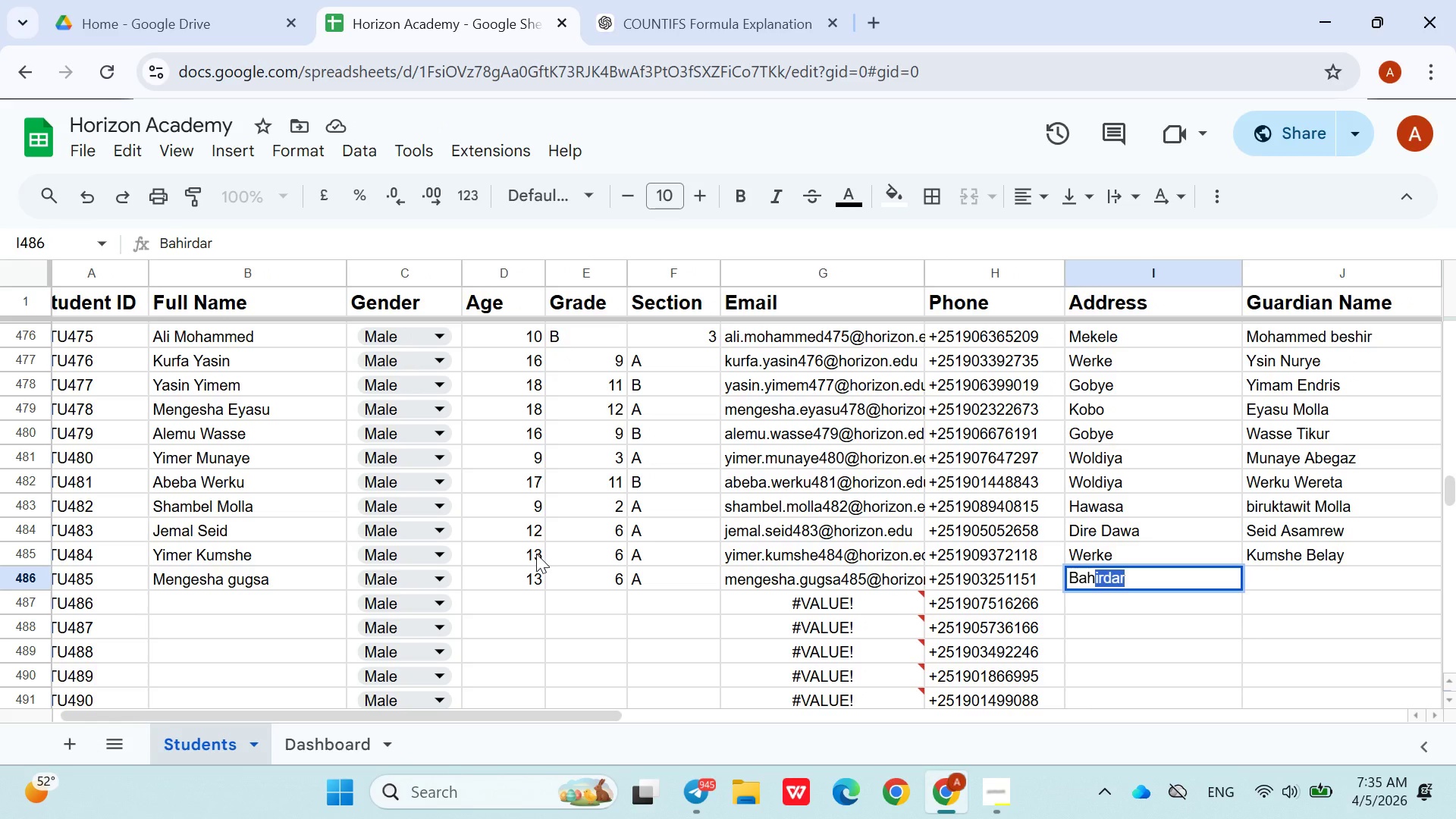 
key(ArrowDown)
 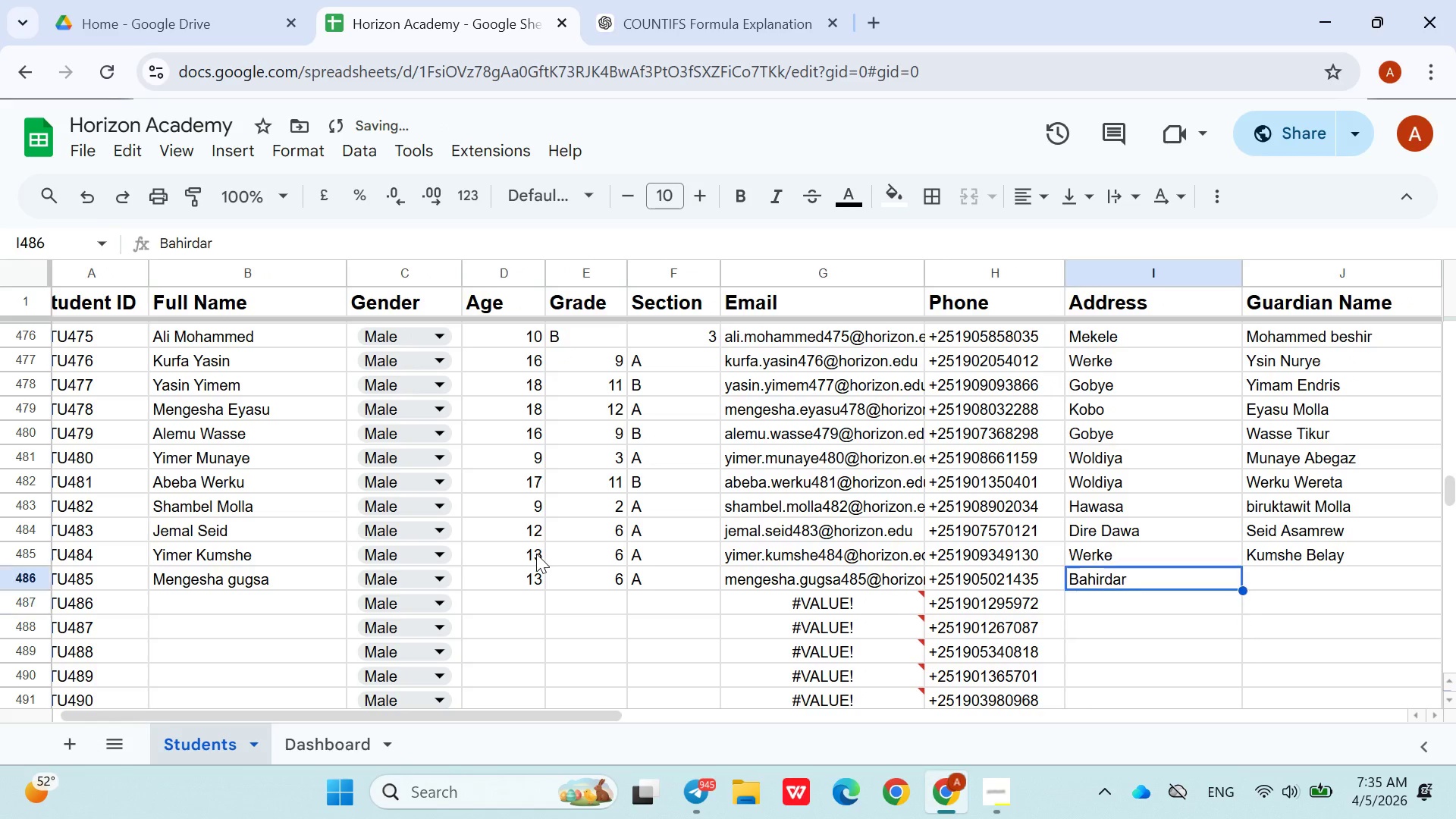 
key(ArrowUp)
 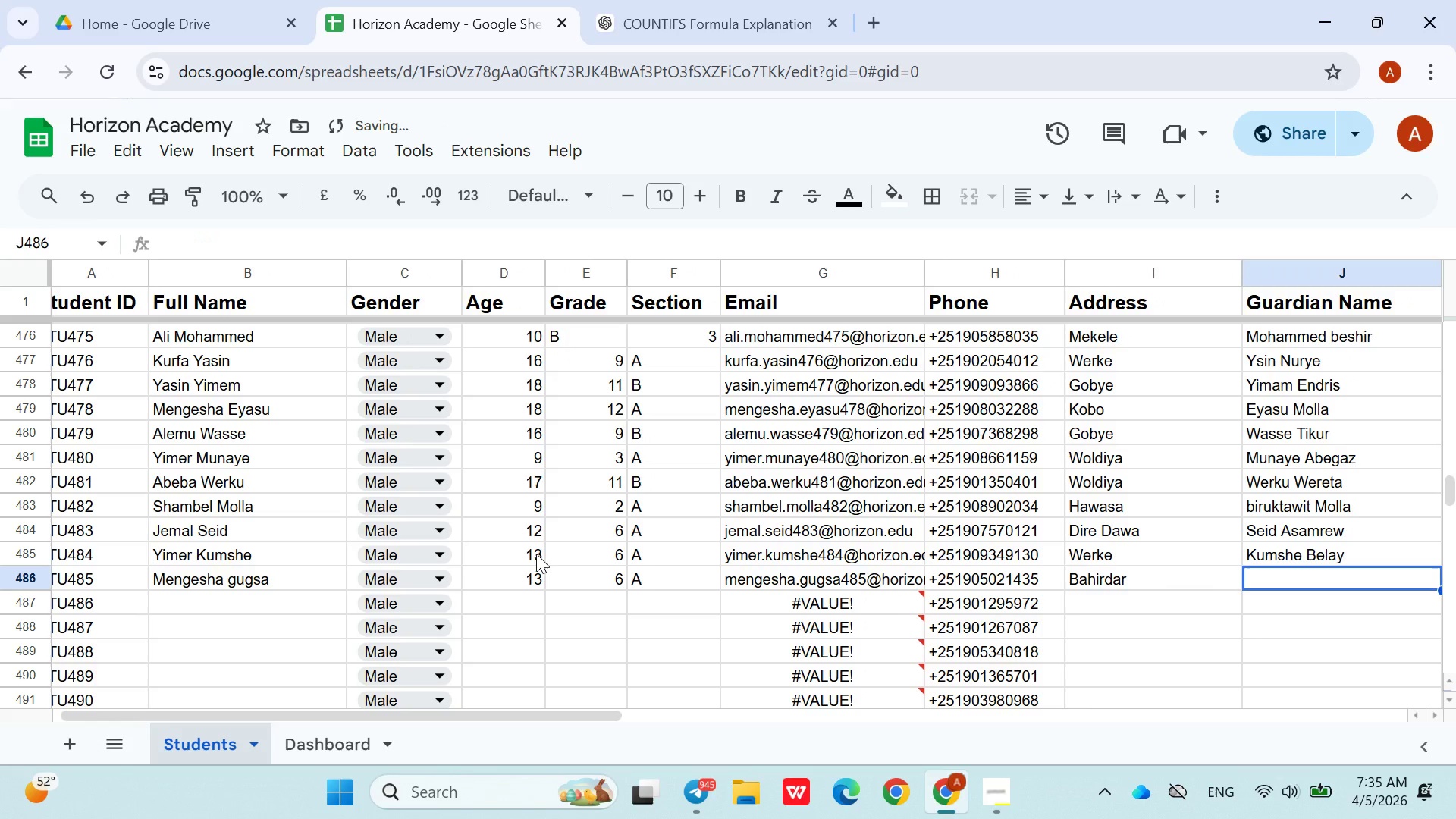 
key(ArrowRight)
 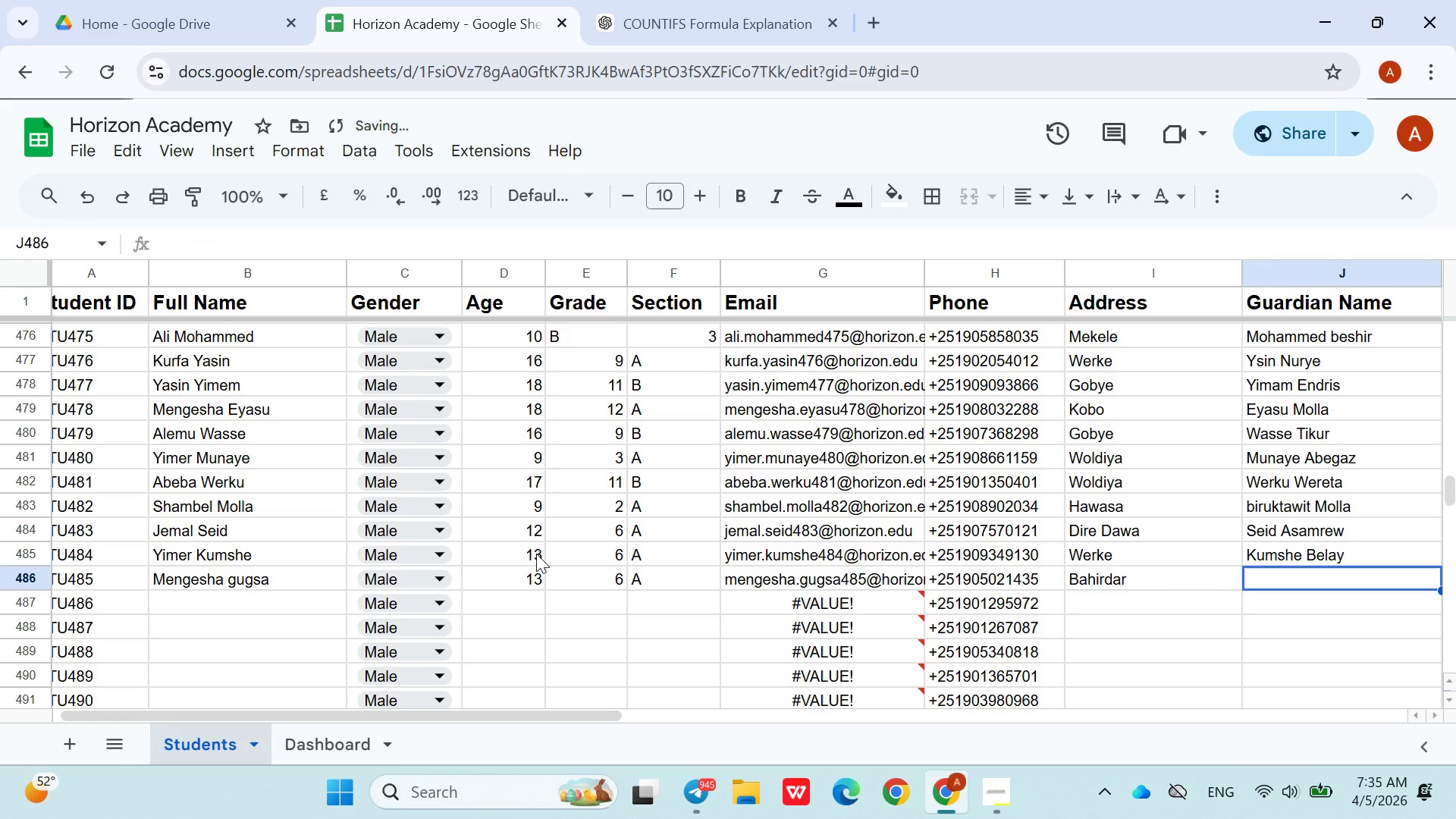 
type(Gugsa Sitotaw)
 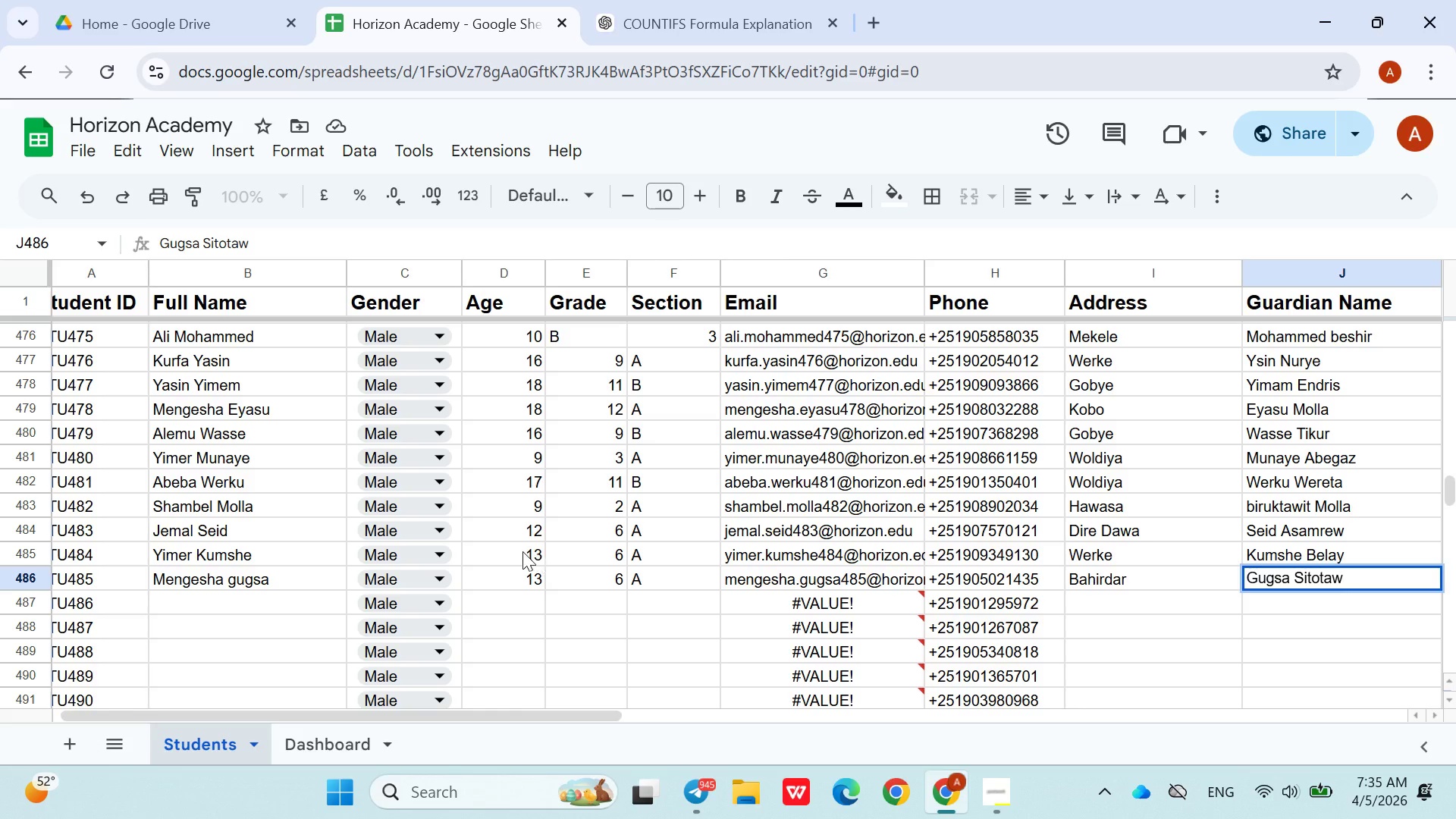 
double_click([251, 582])
 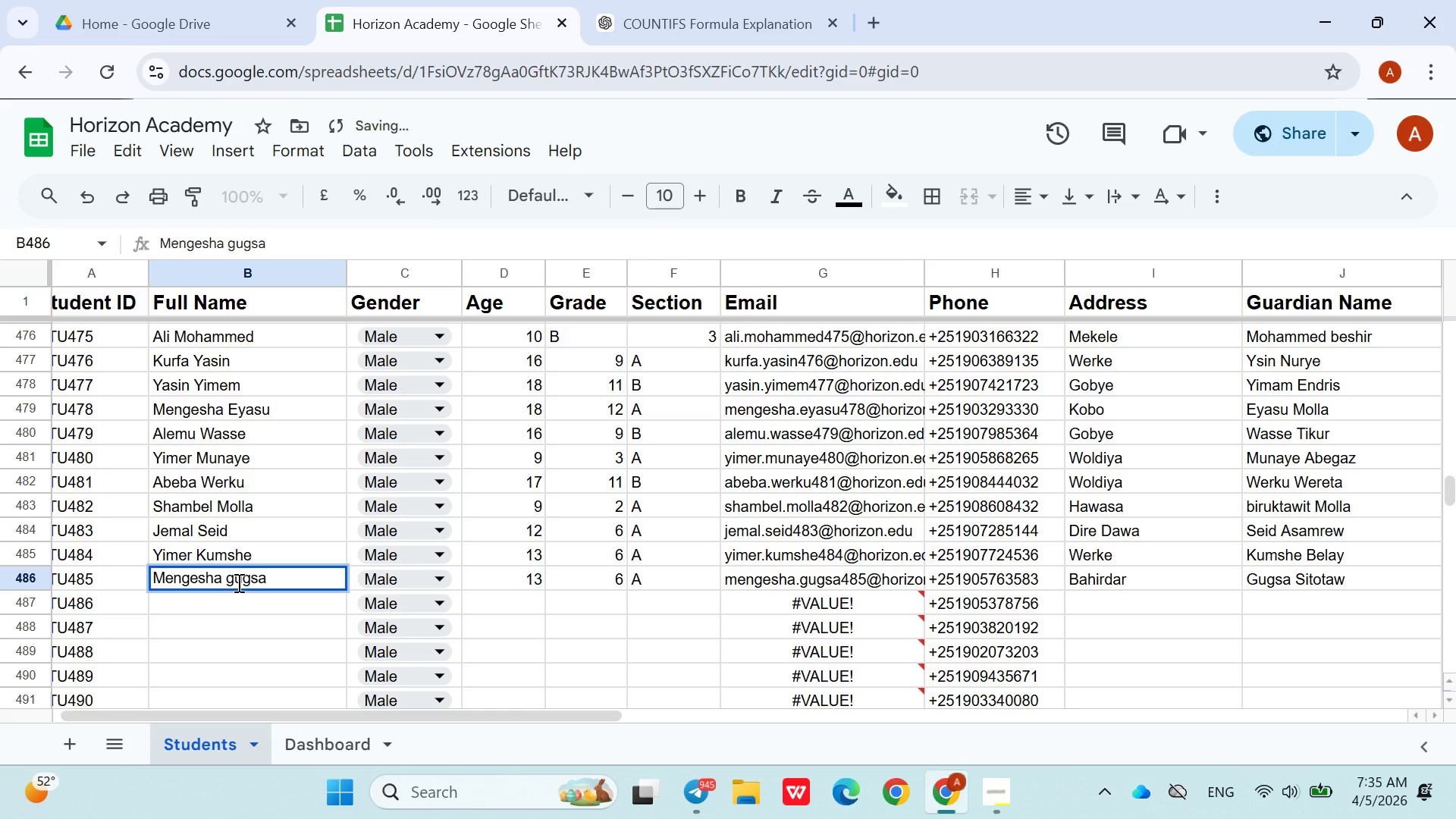 
left_click([236, 582])
 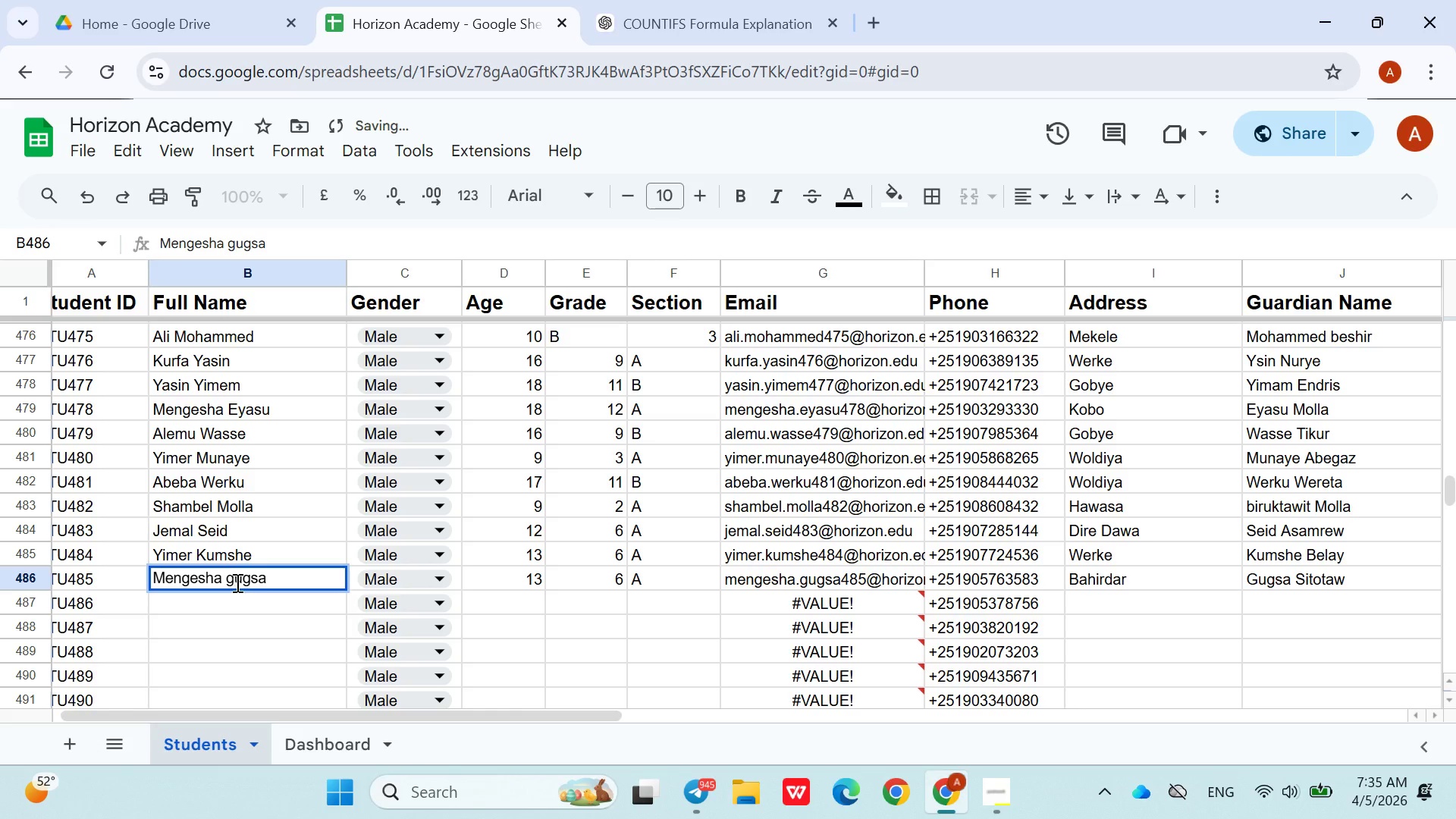 
key(Backspace)
 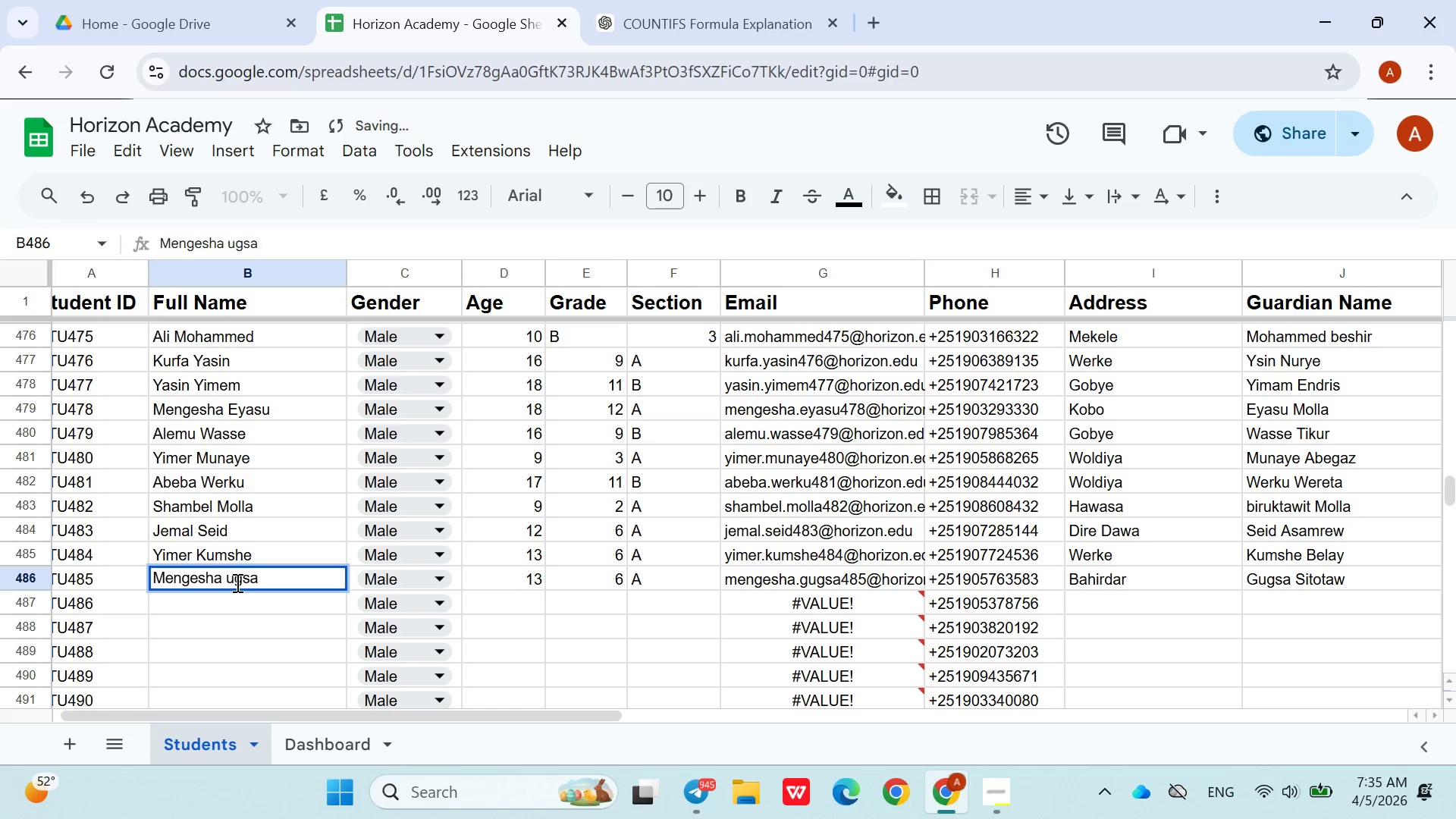 
key(Shift+G)
 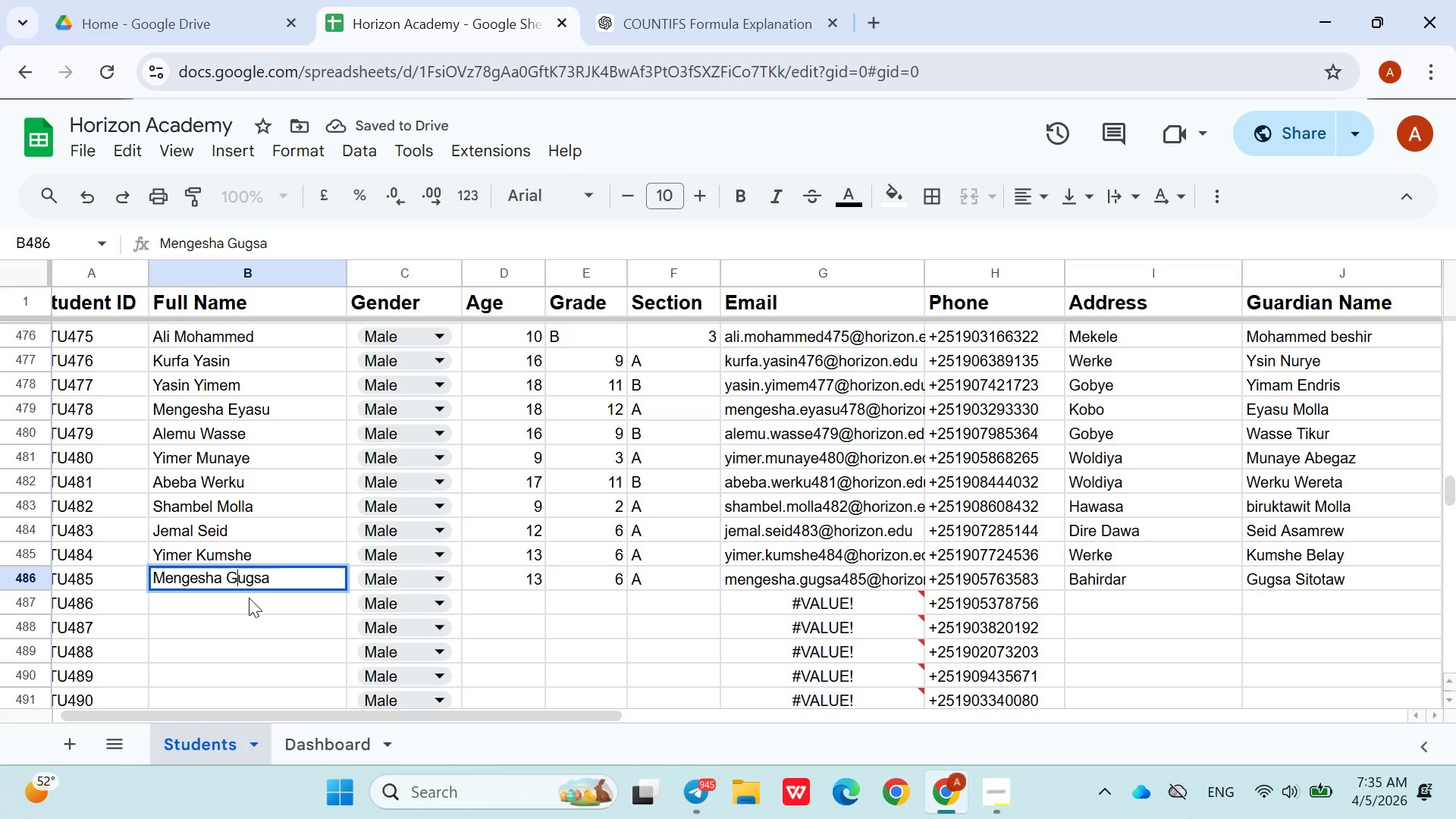 
left_click([254, 602])
 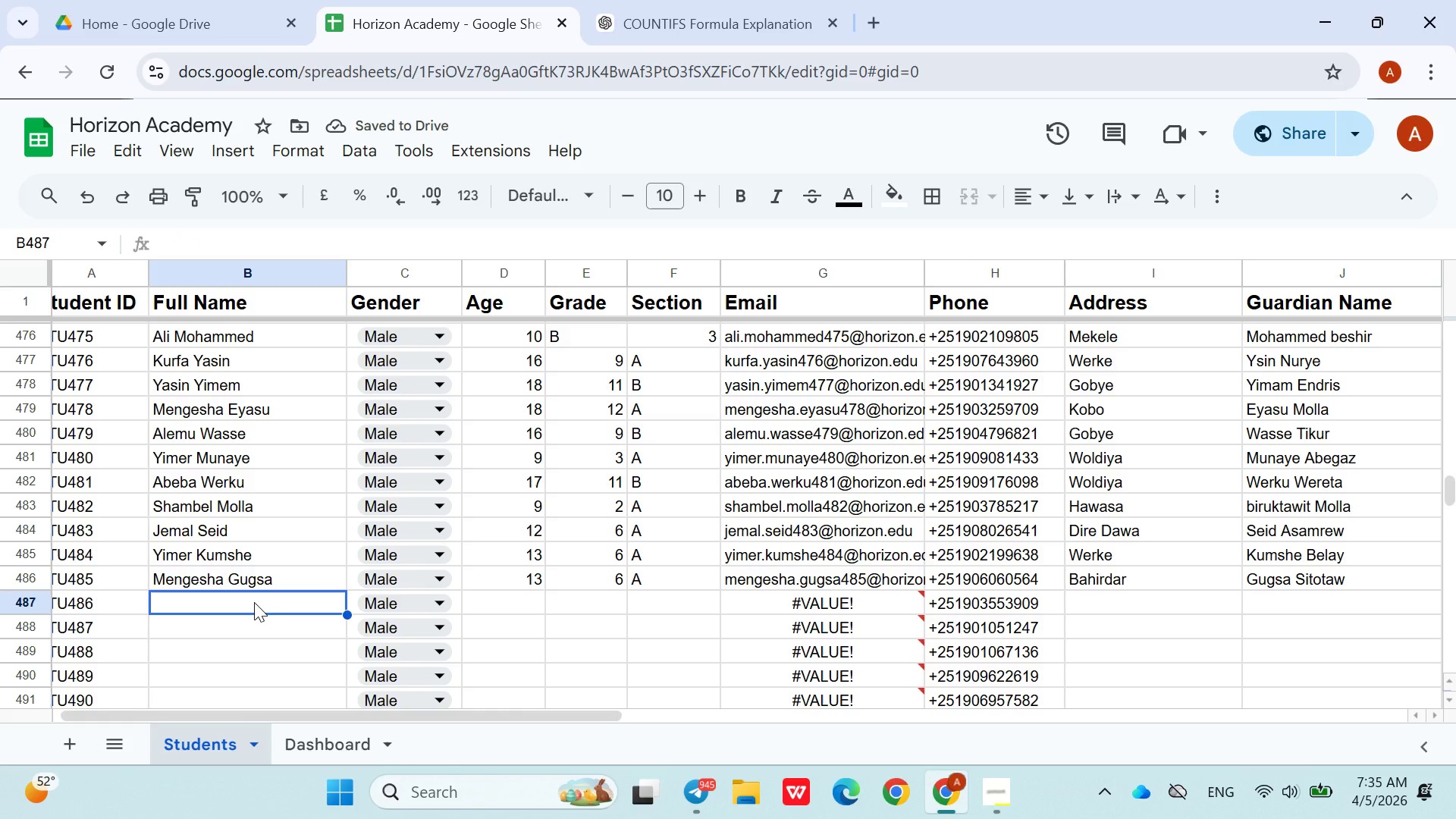 
type(Moges Demssie)
 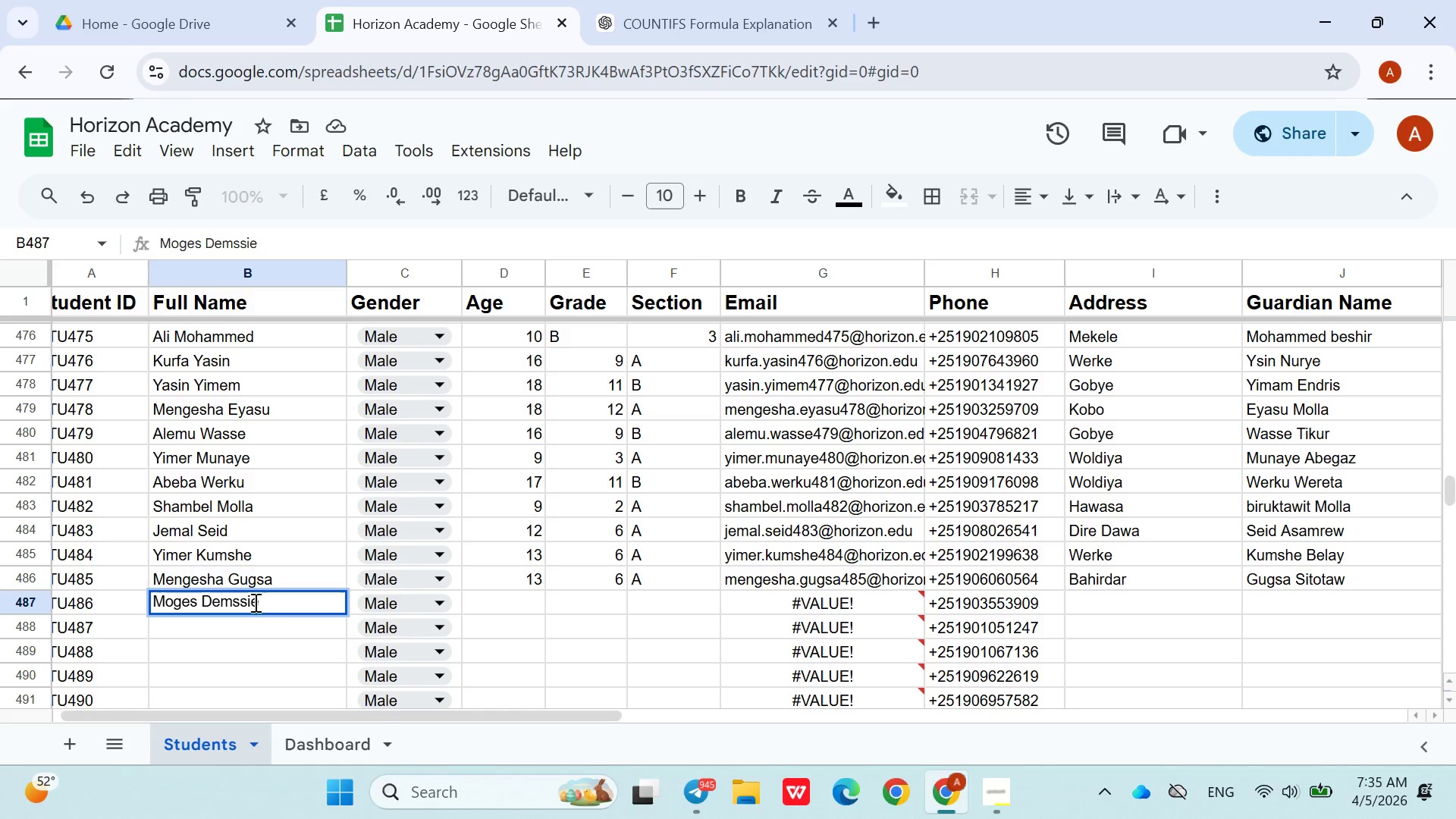 
left_click([516, 609])
 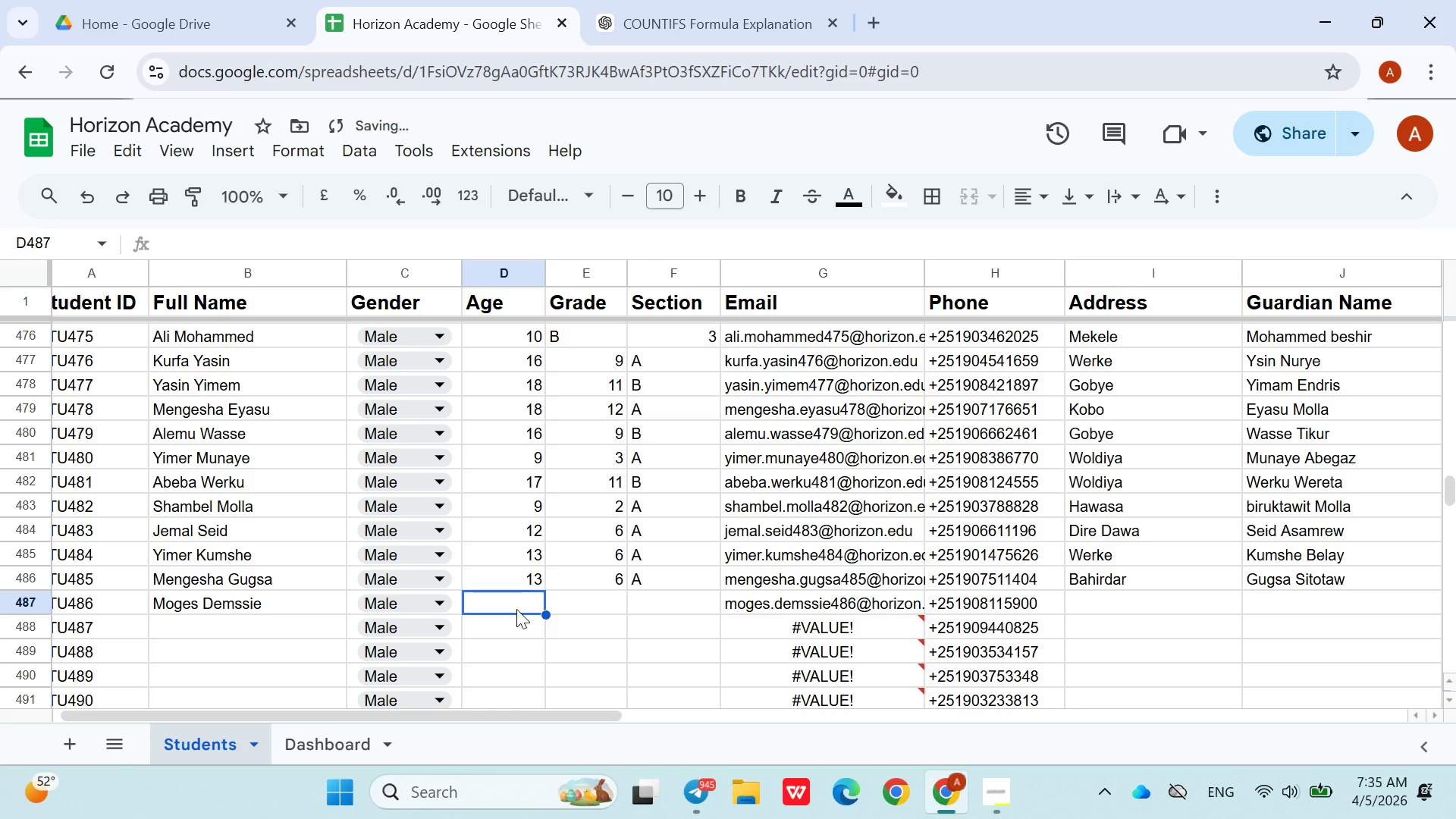 
type(14)
 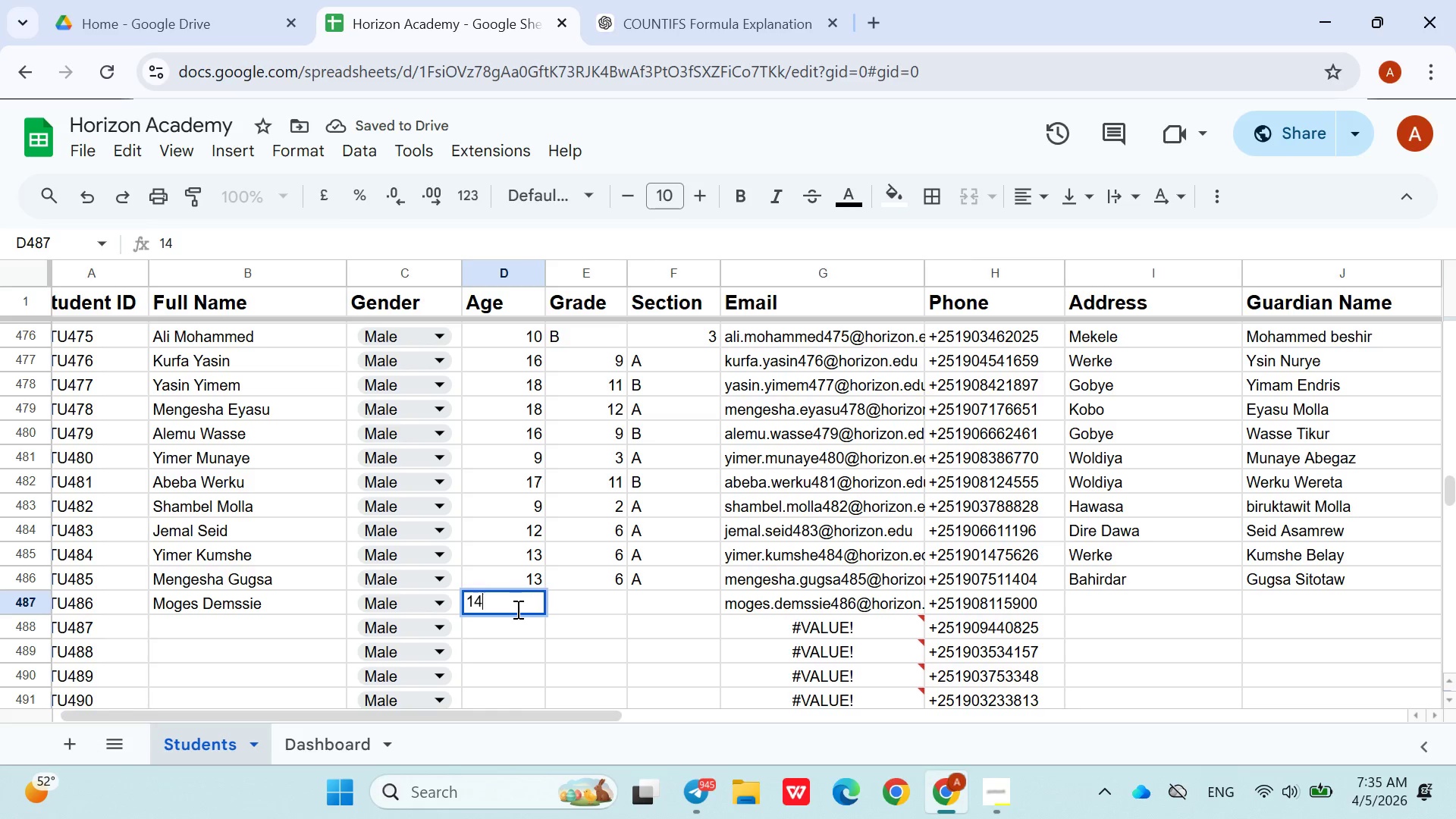 
key(ArrowRight)
 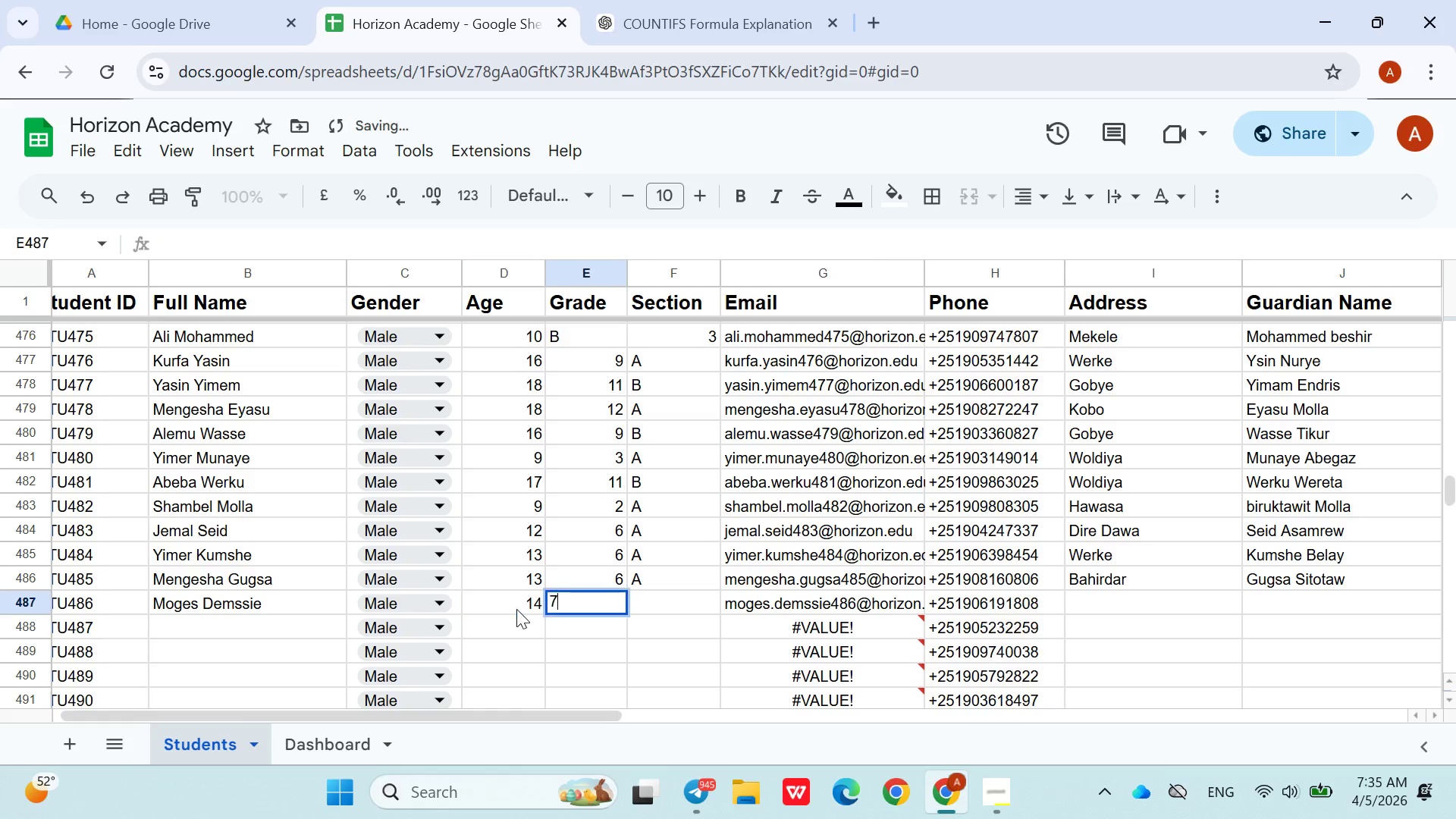 
key(7)
 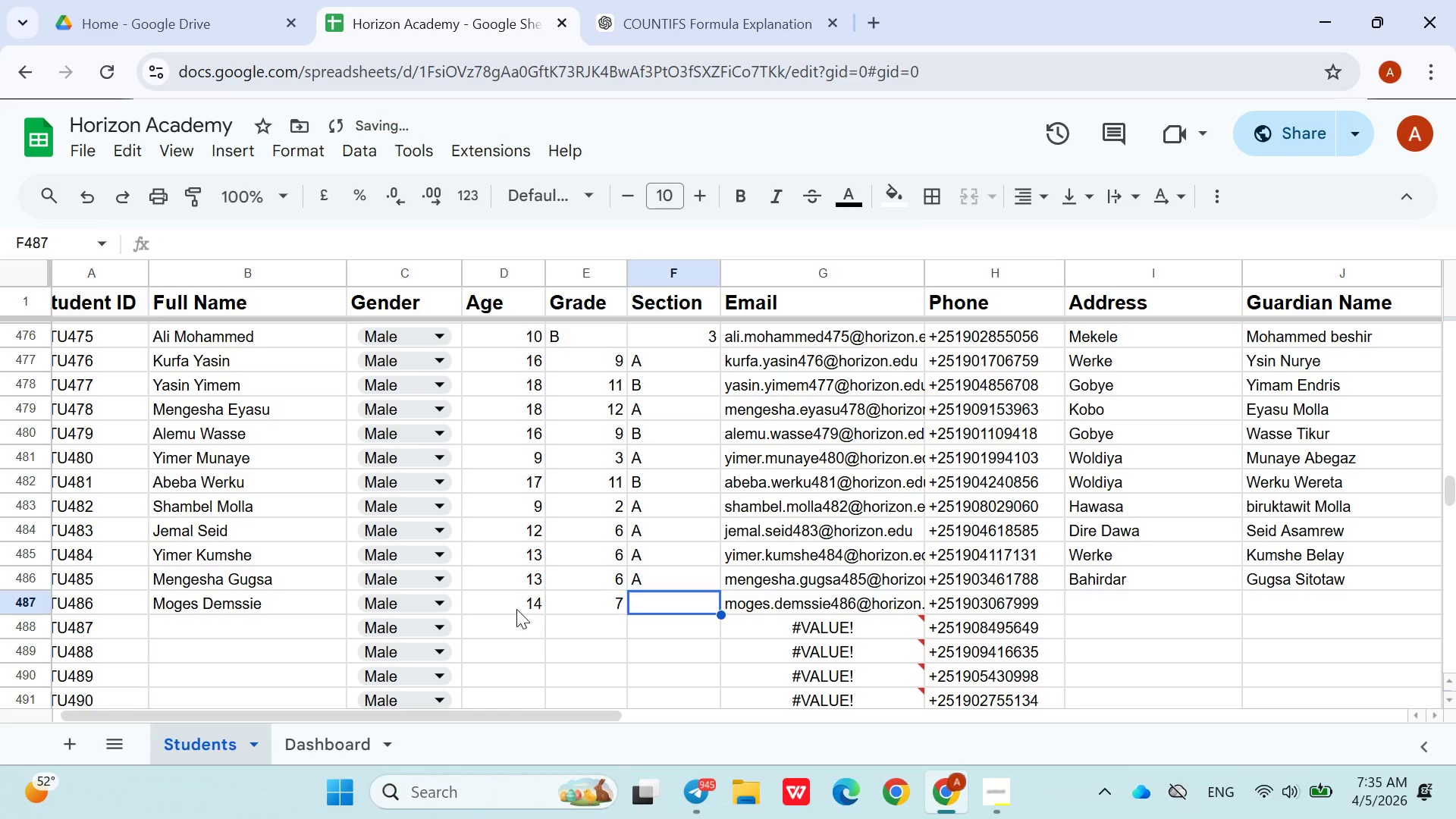 
key(ArrowRight)
 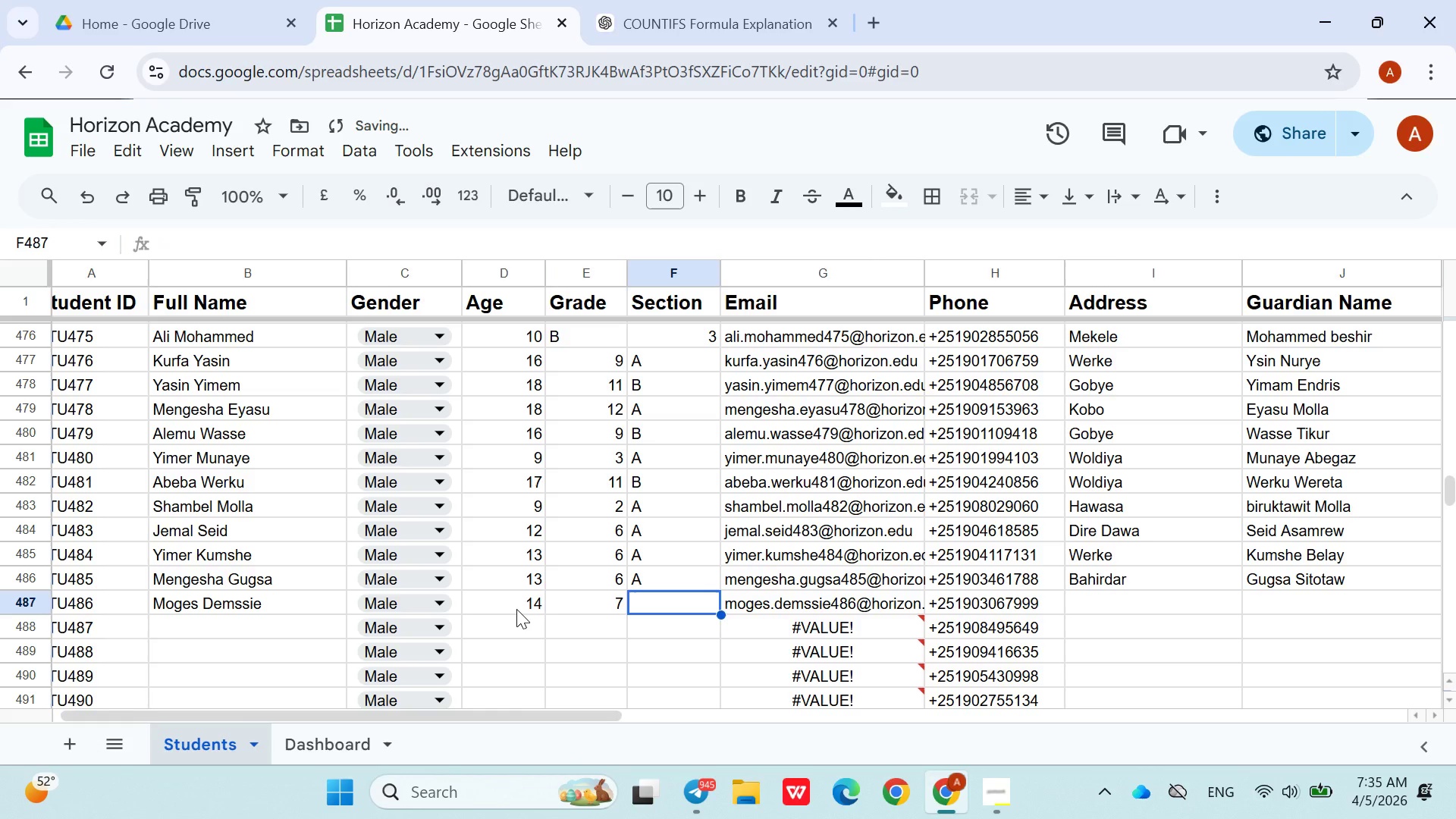 
key(Shift+ShiftLeft)
 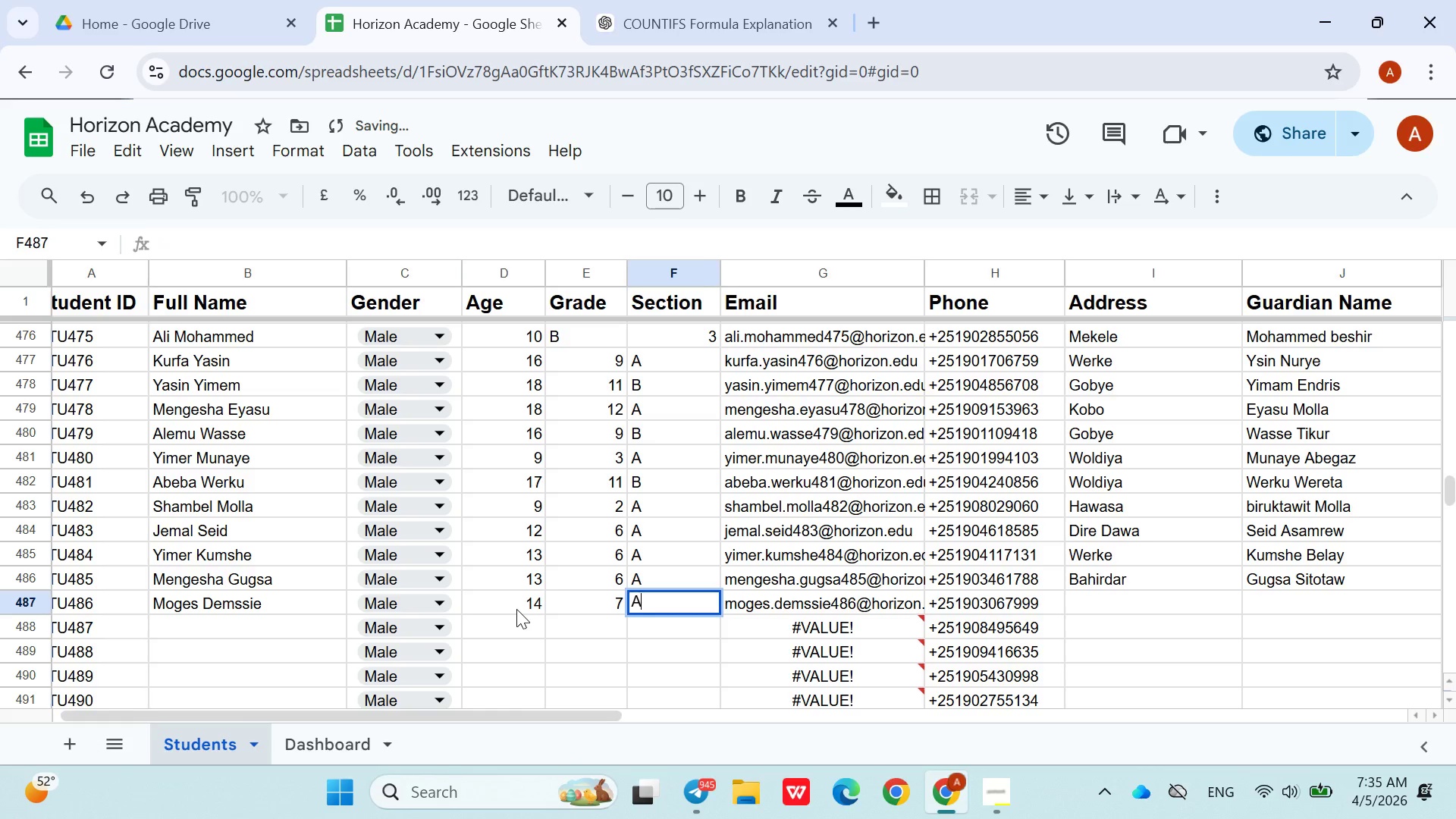 
key(Shift+A)
 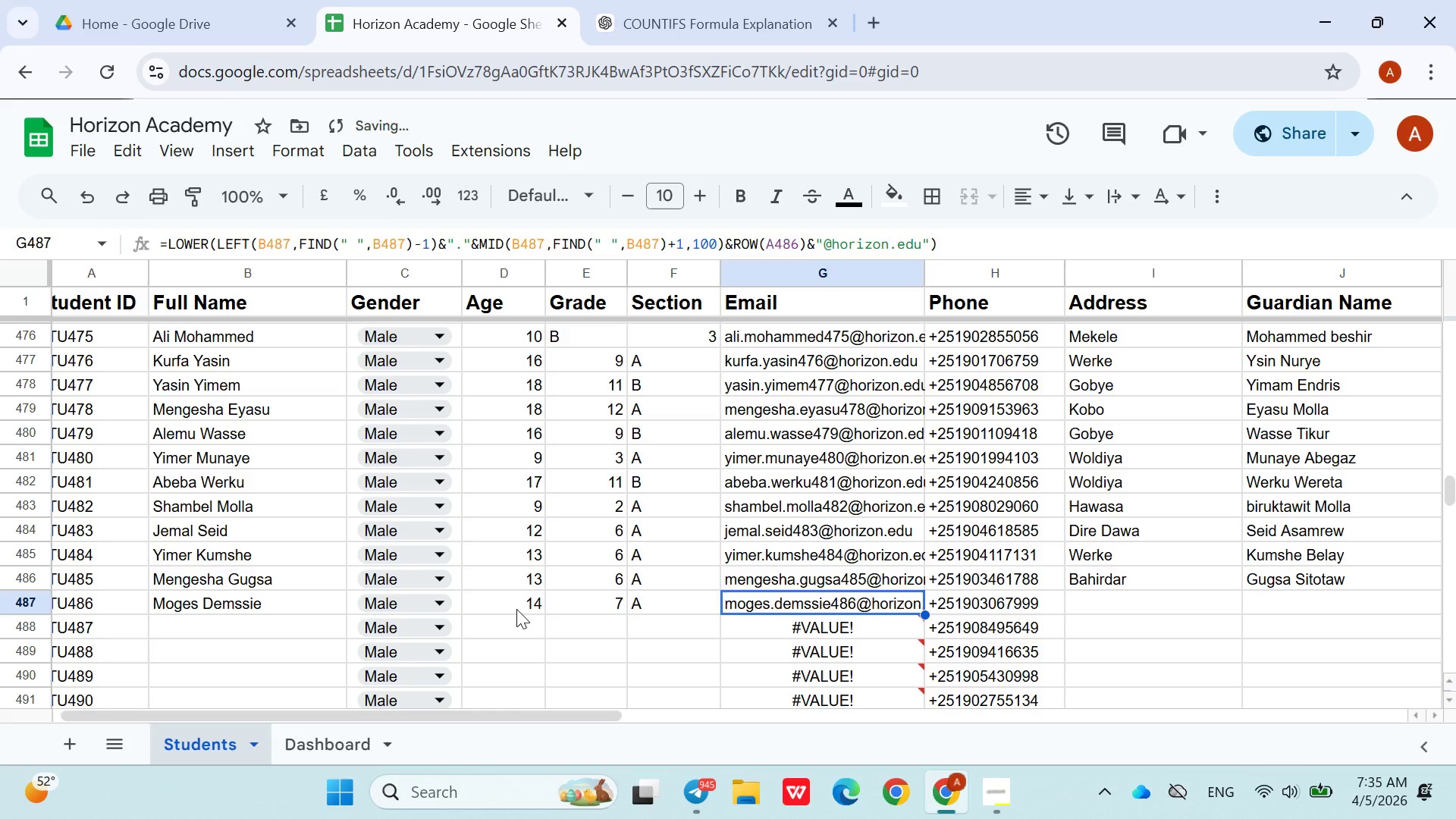 
key(ArrowRight)
 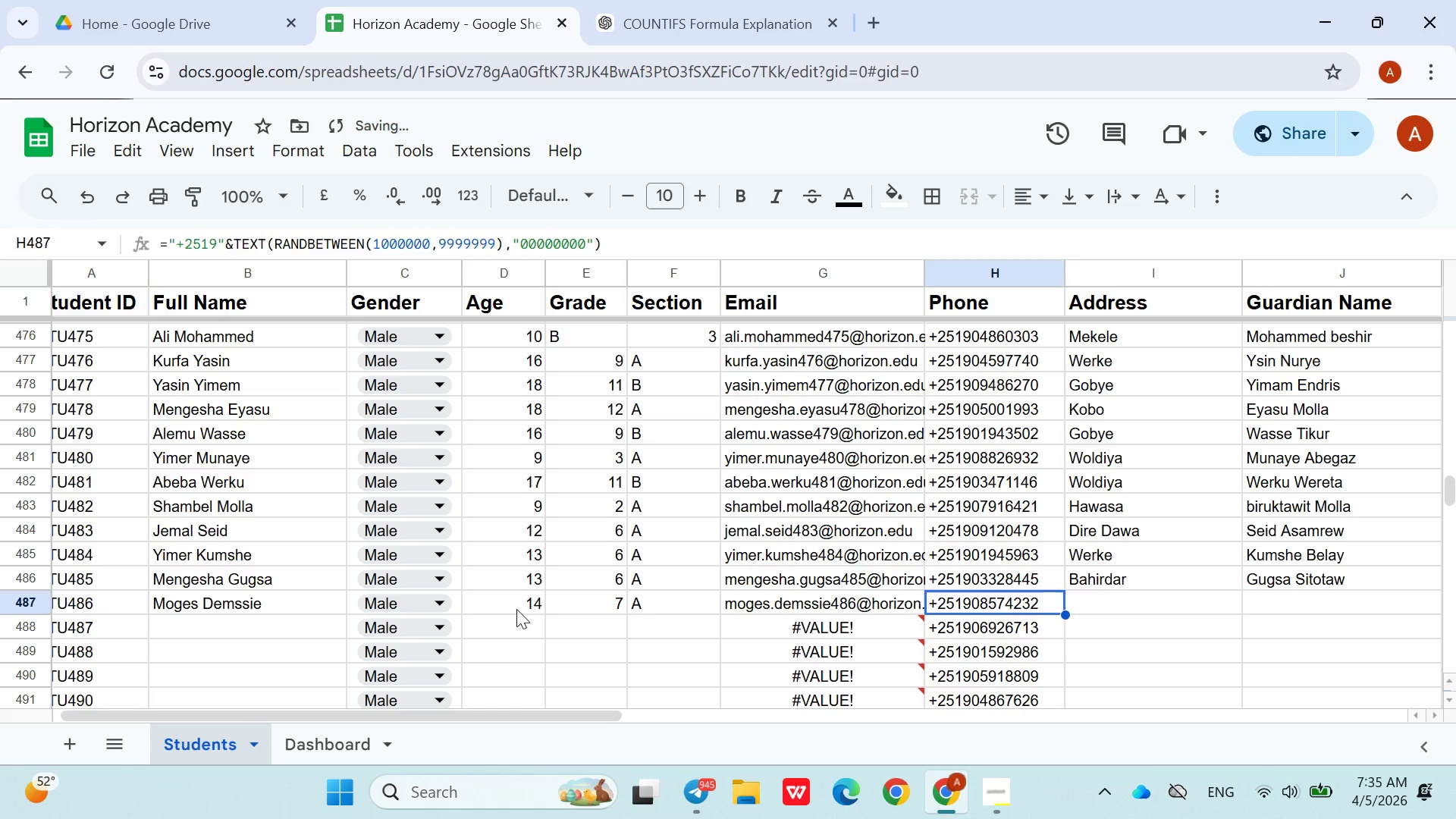 
key(ArrowRight)
 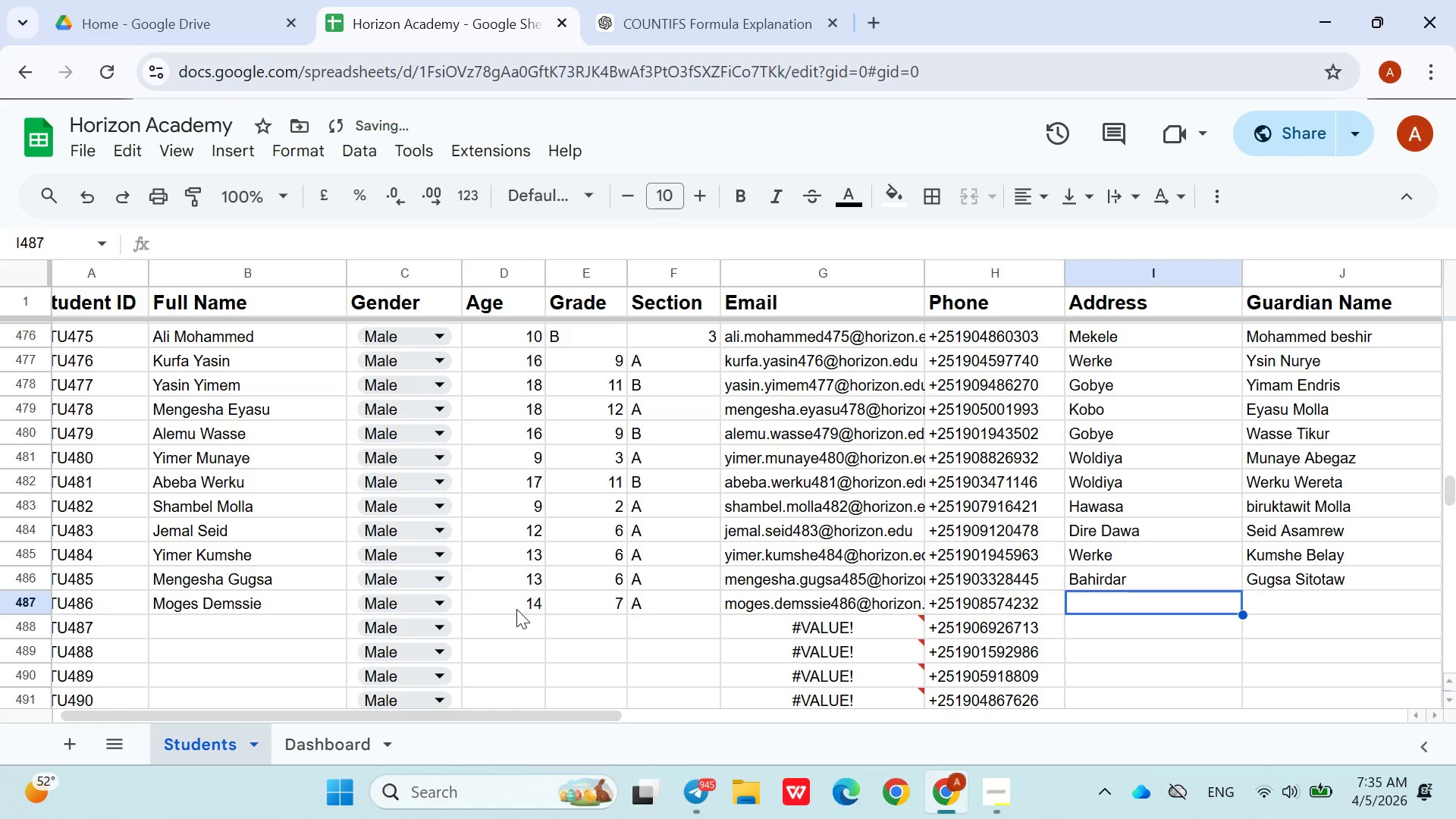 
key(ArrowRight)
 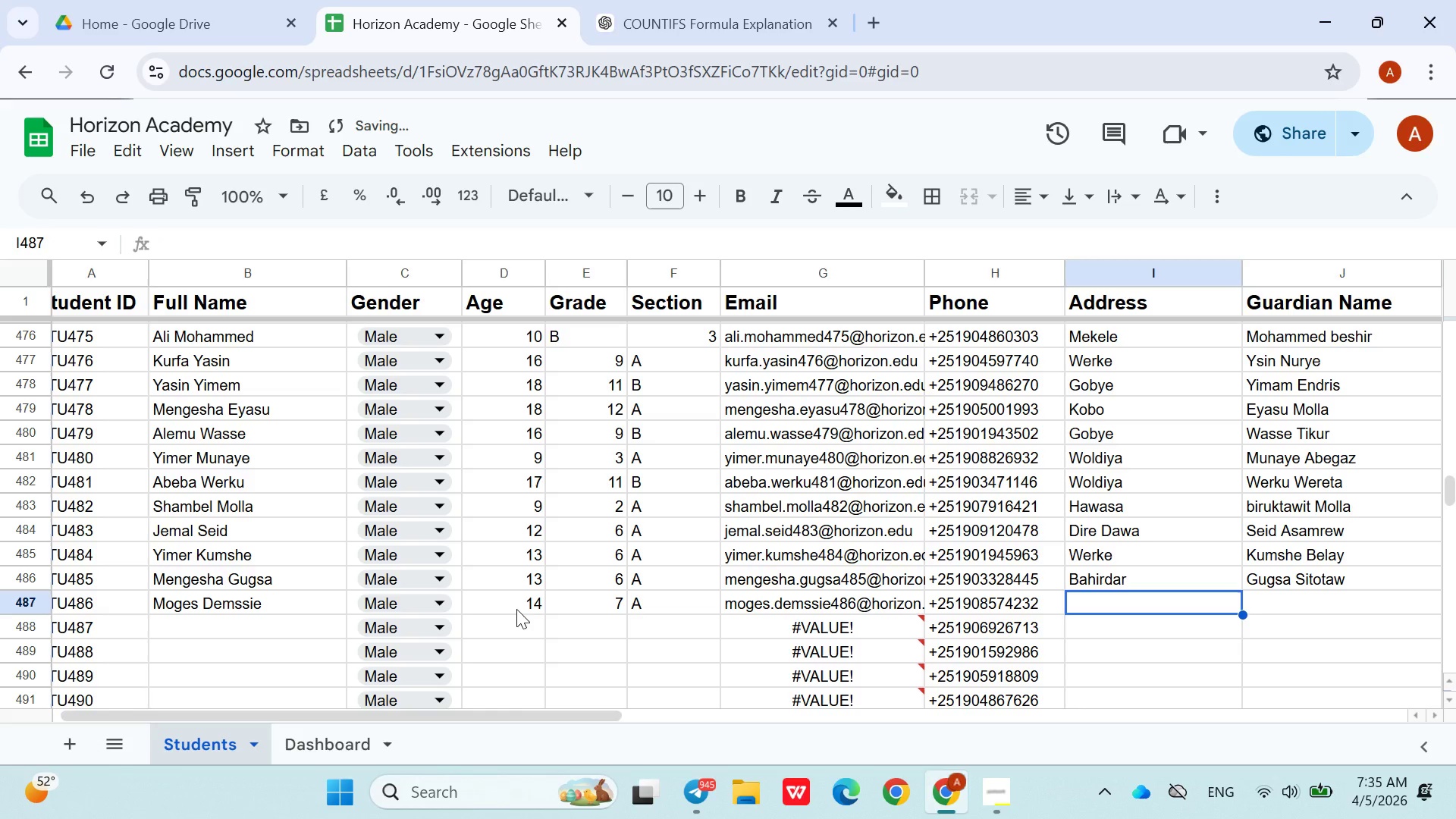 
type(We)
key(Backspace)
type(old)
 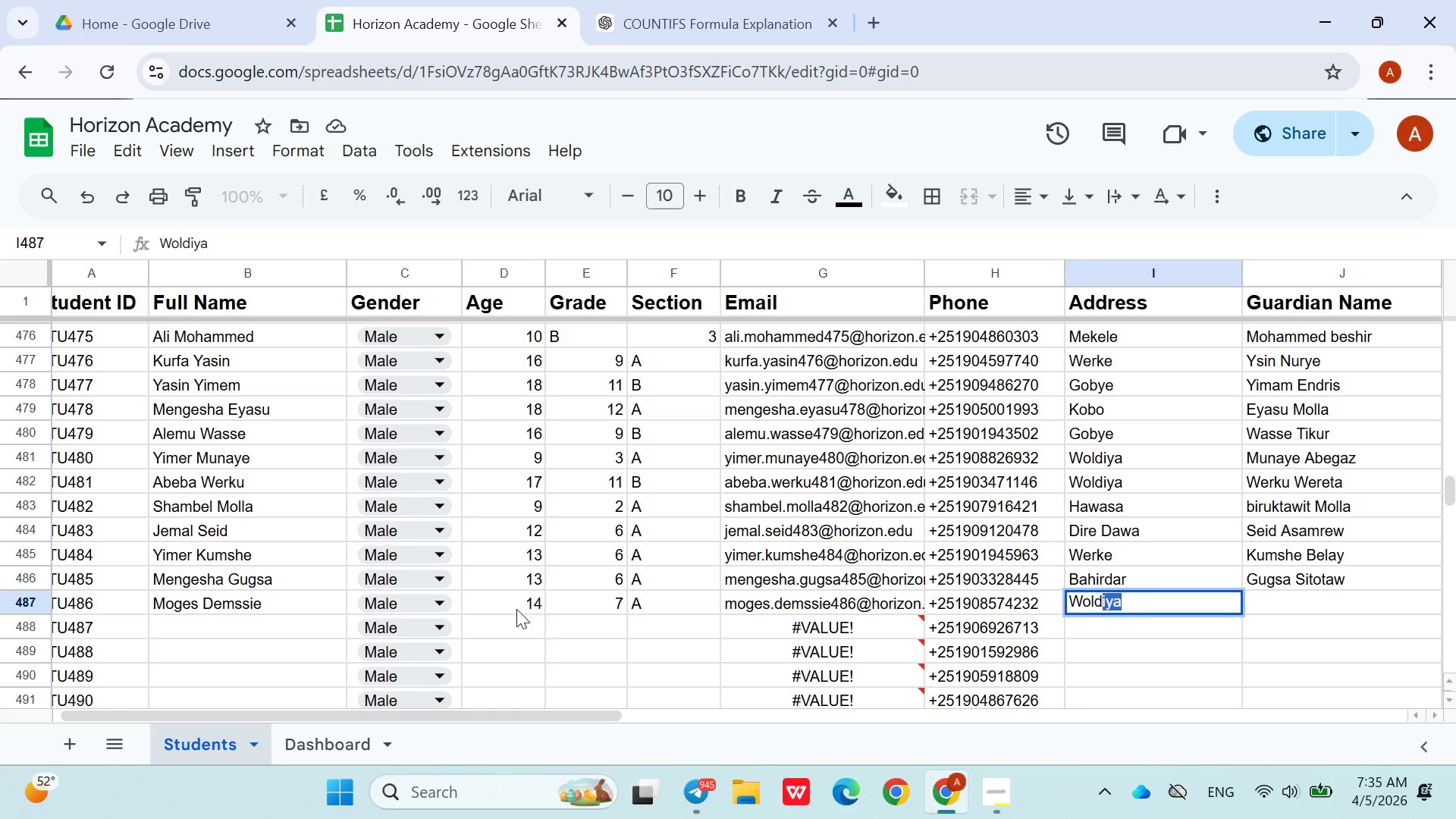 
key(ArrowDown)
 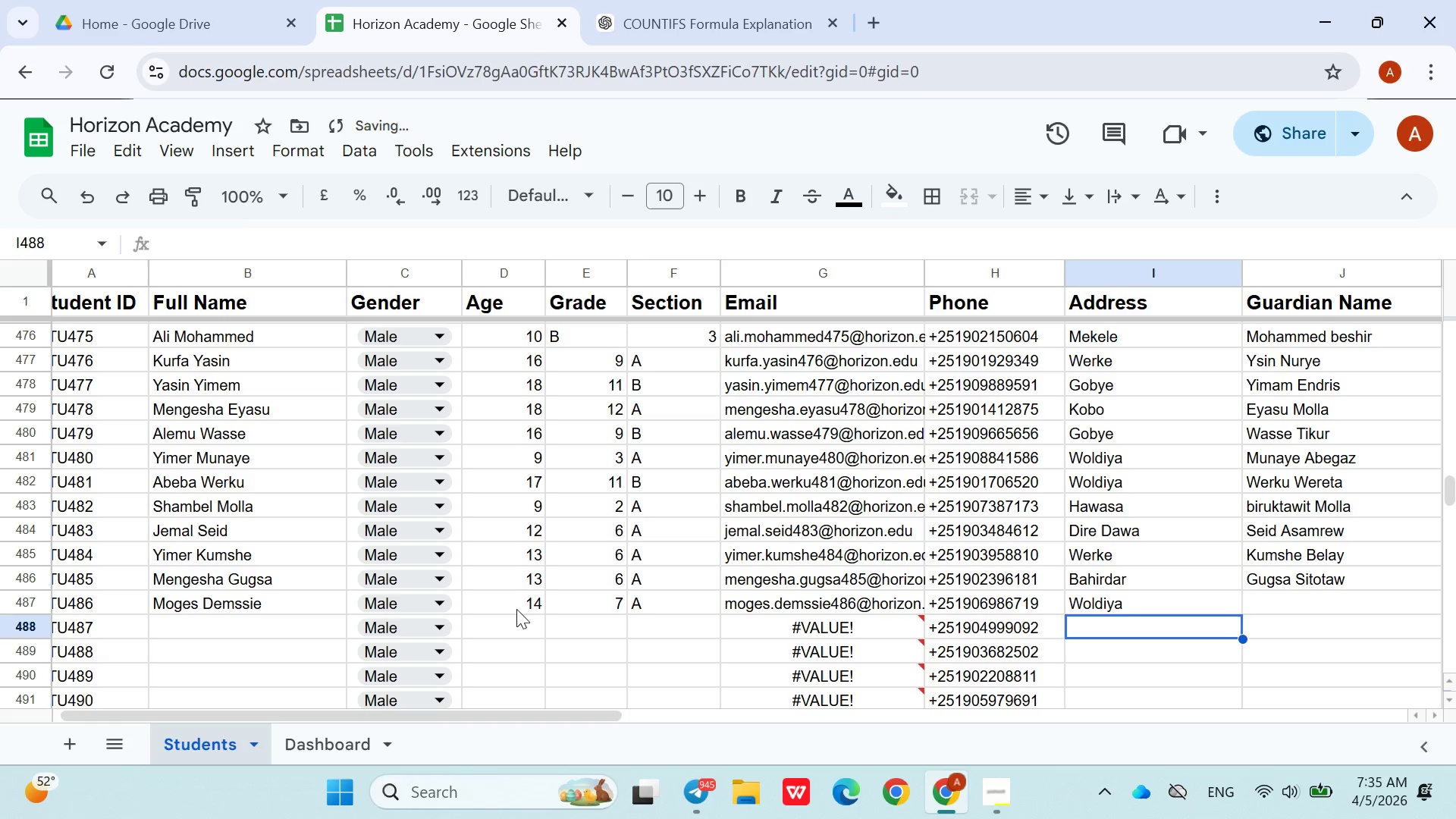 
key(ArrowUp)
 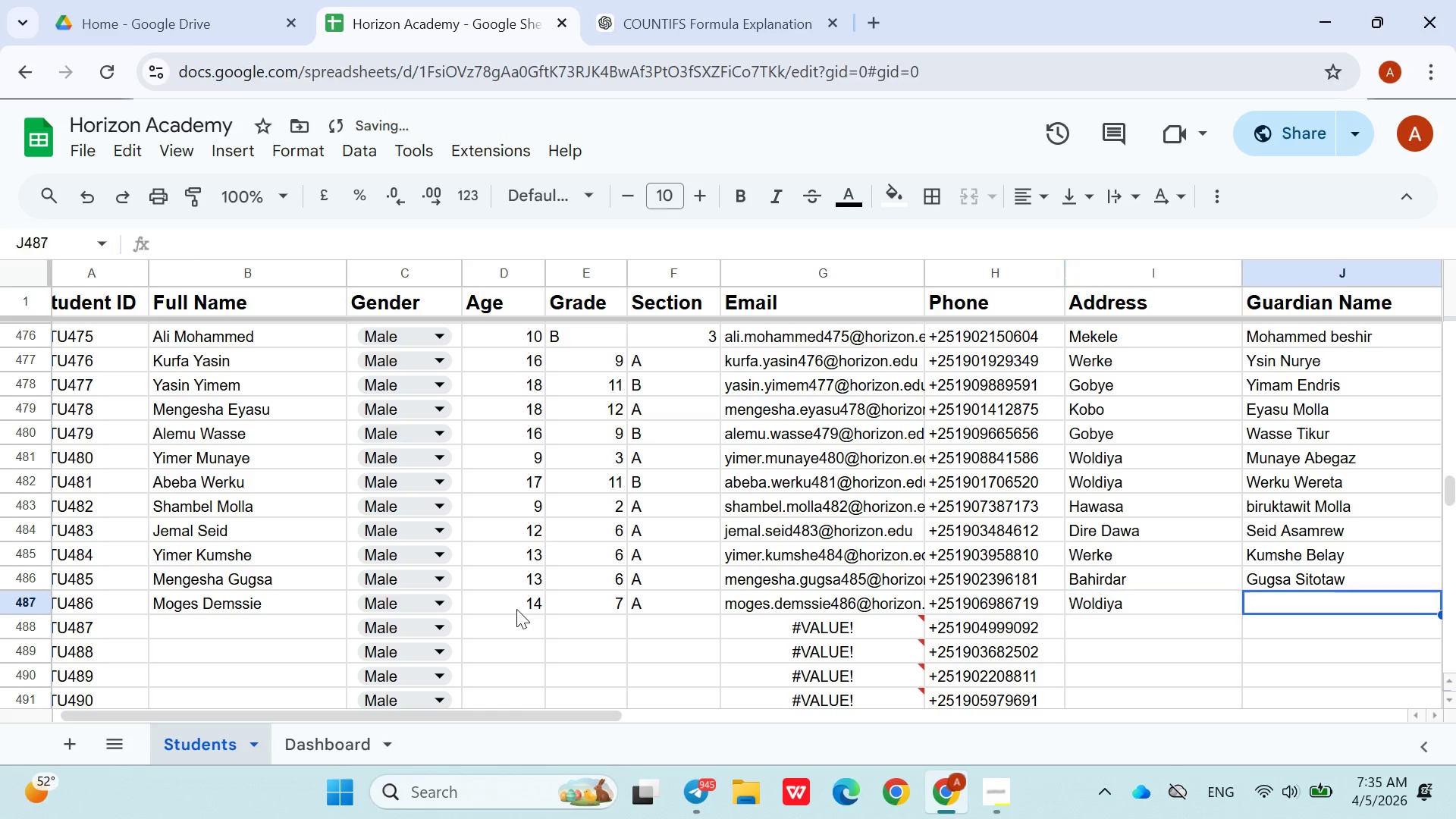 
key(ArrowRight)
 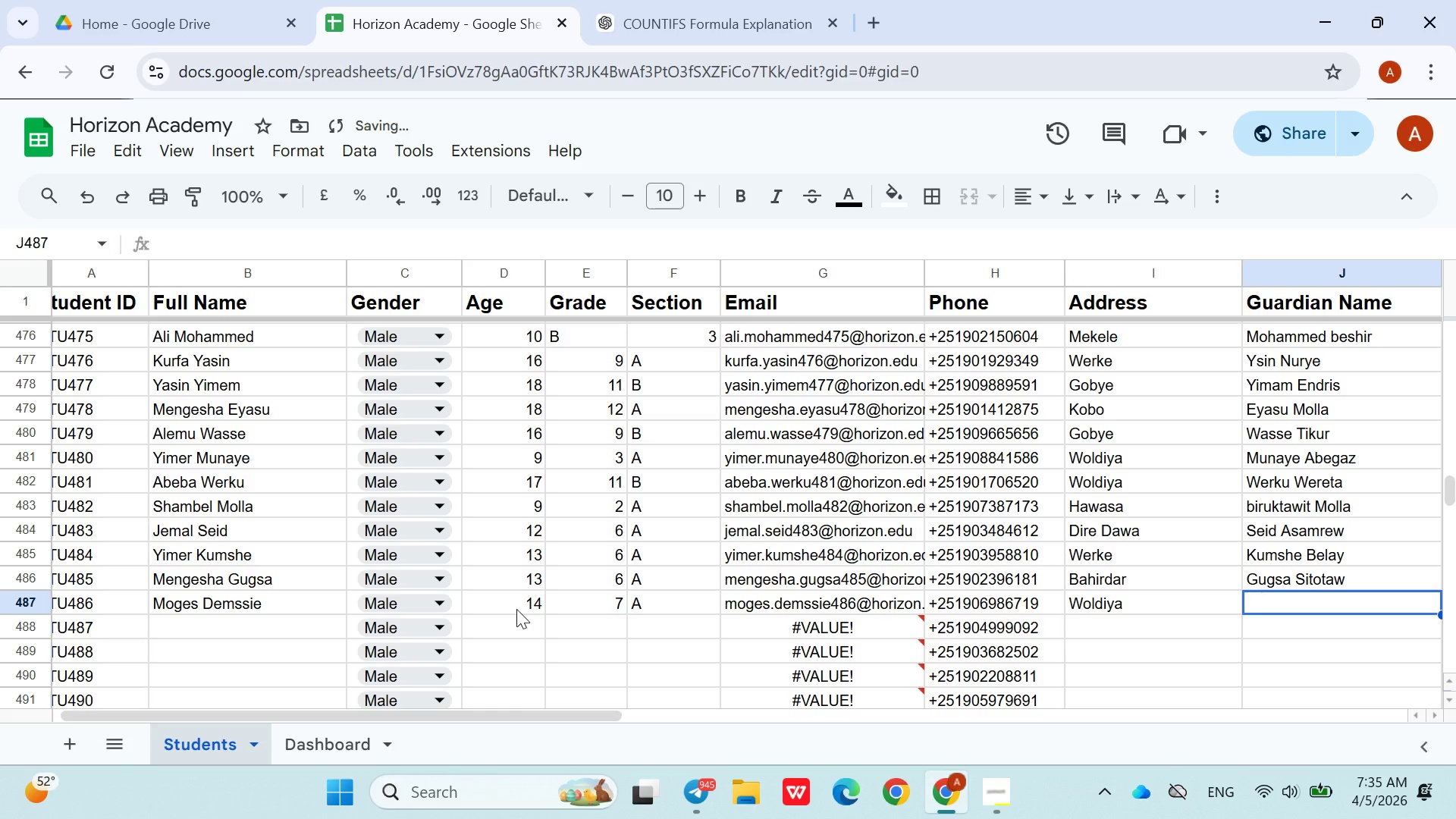 
type(Demssie Arbisie)
 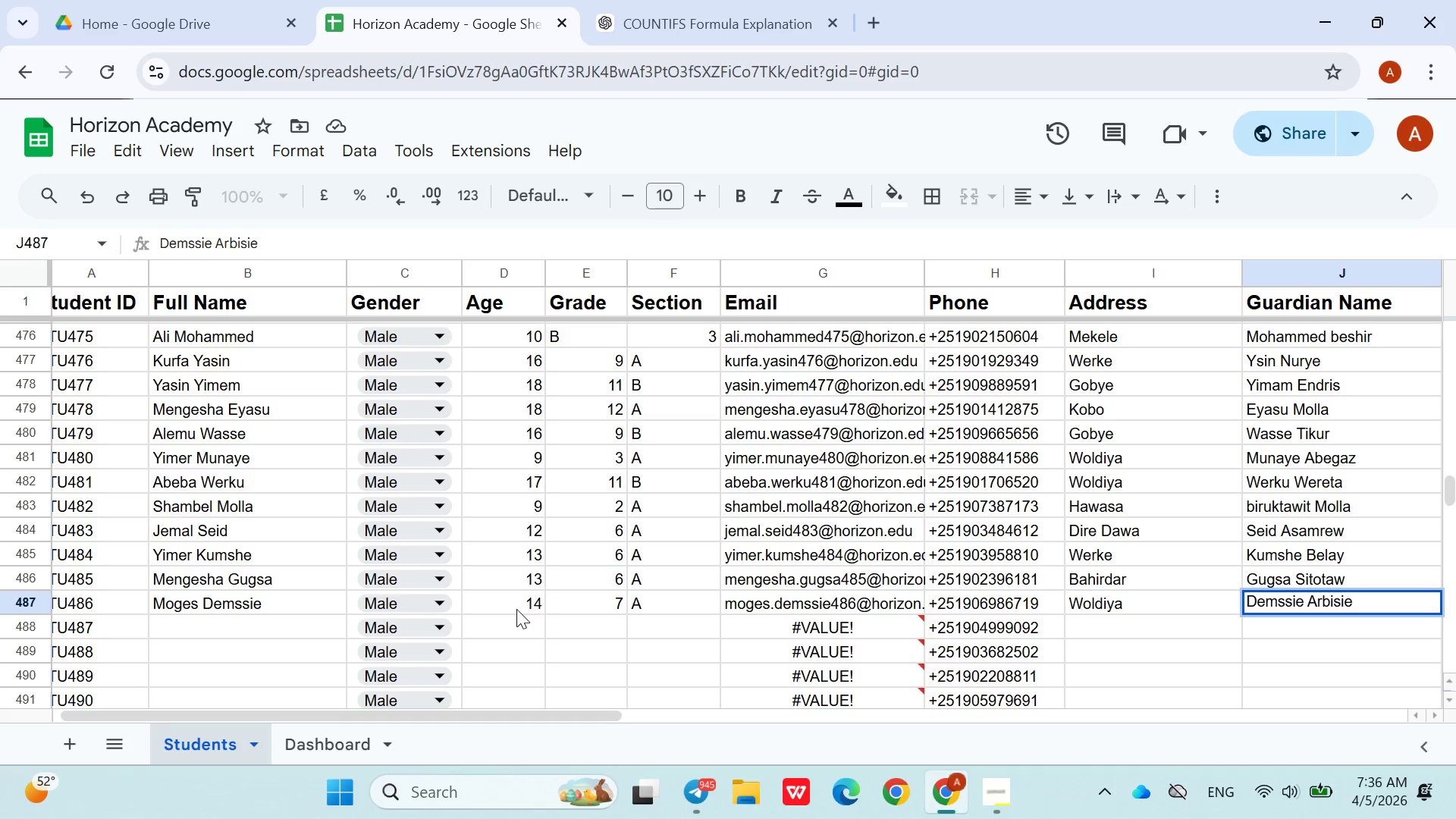 
key(ArrowDown)
 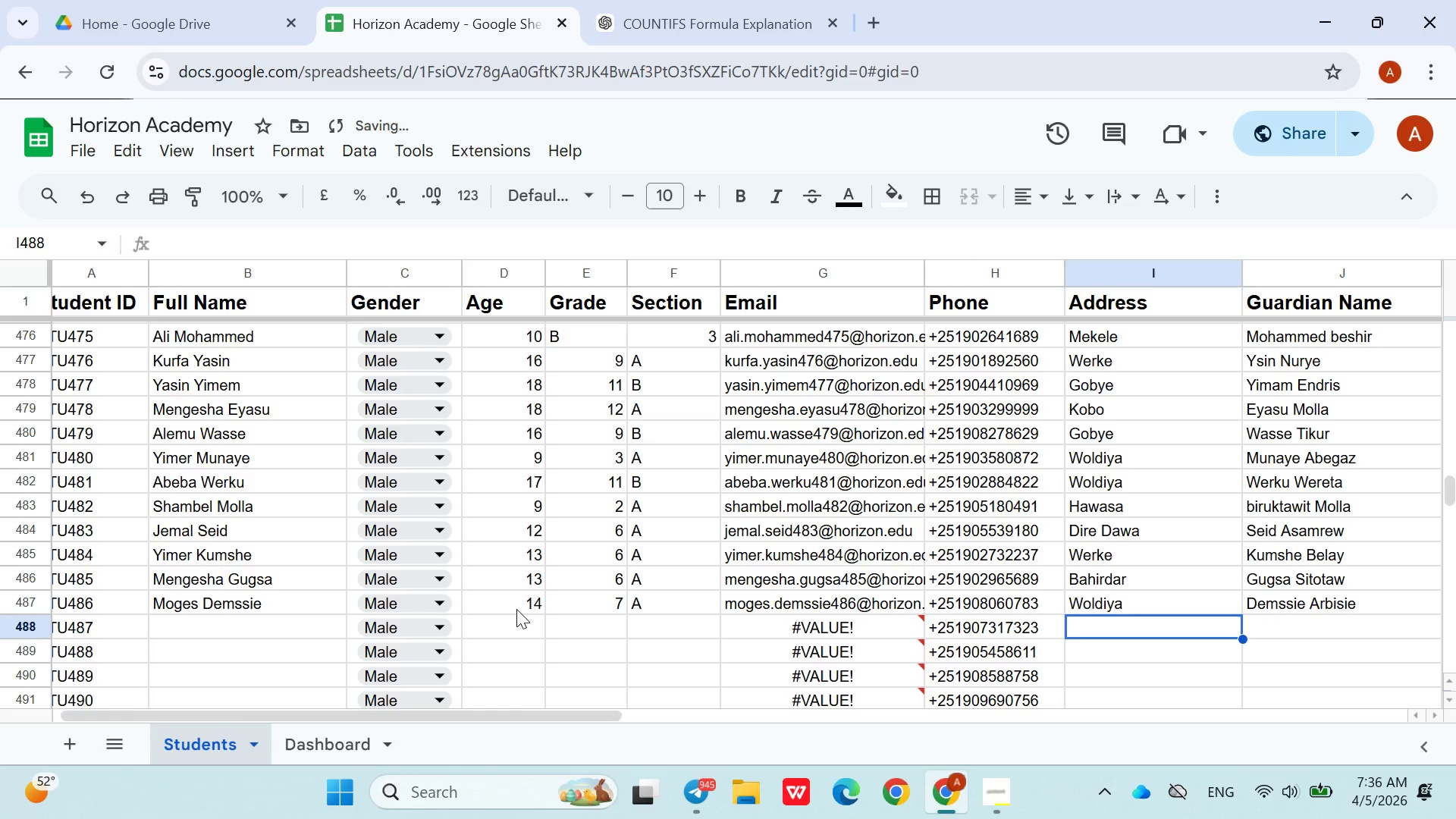 
hold_key(key=ArrowLeft, duration=0.81)
 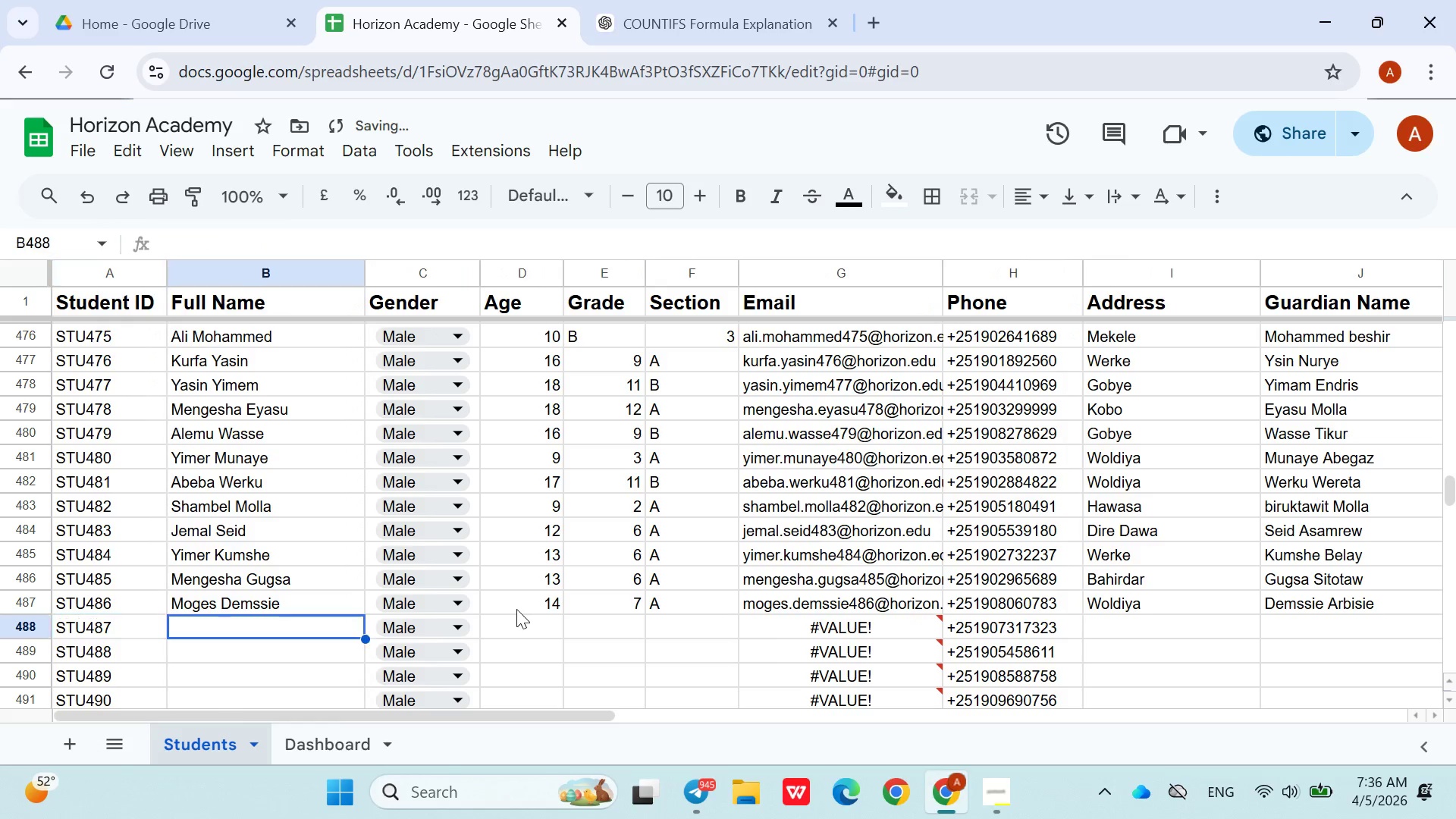 
key(ArrowRight)
 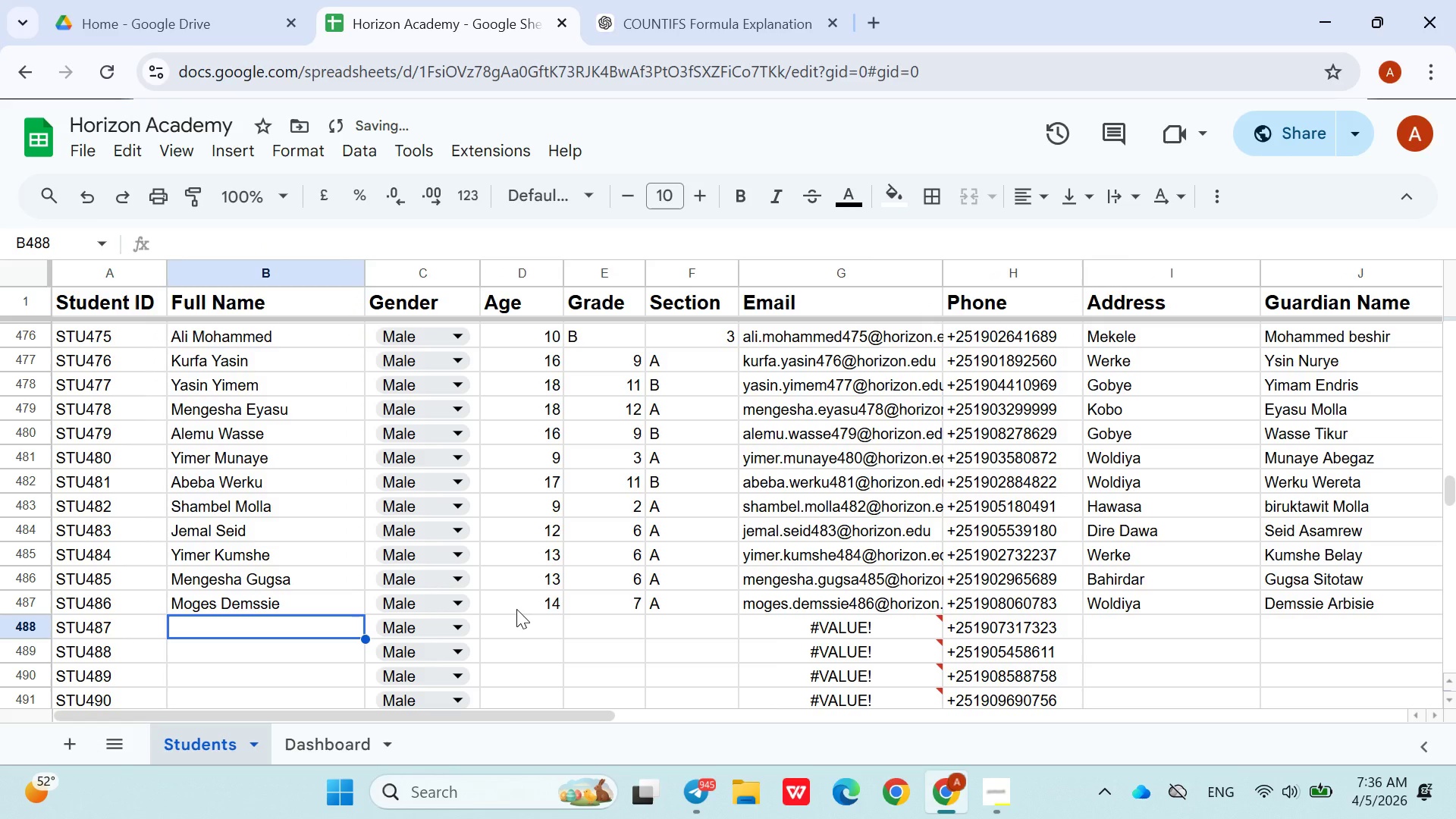 
hold_key(key=ShiftLeft, duration=0.61)
 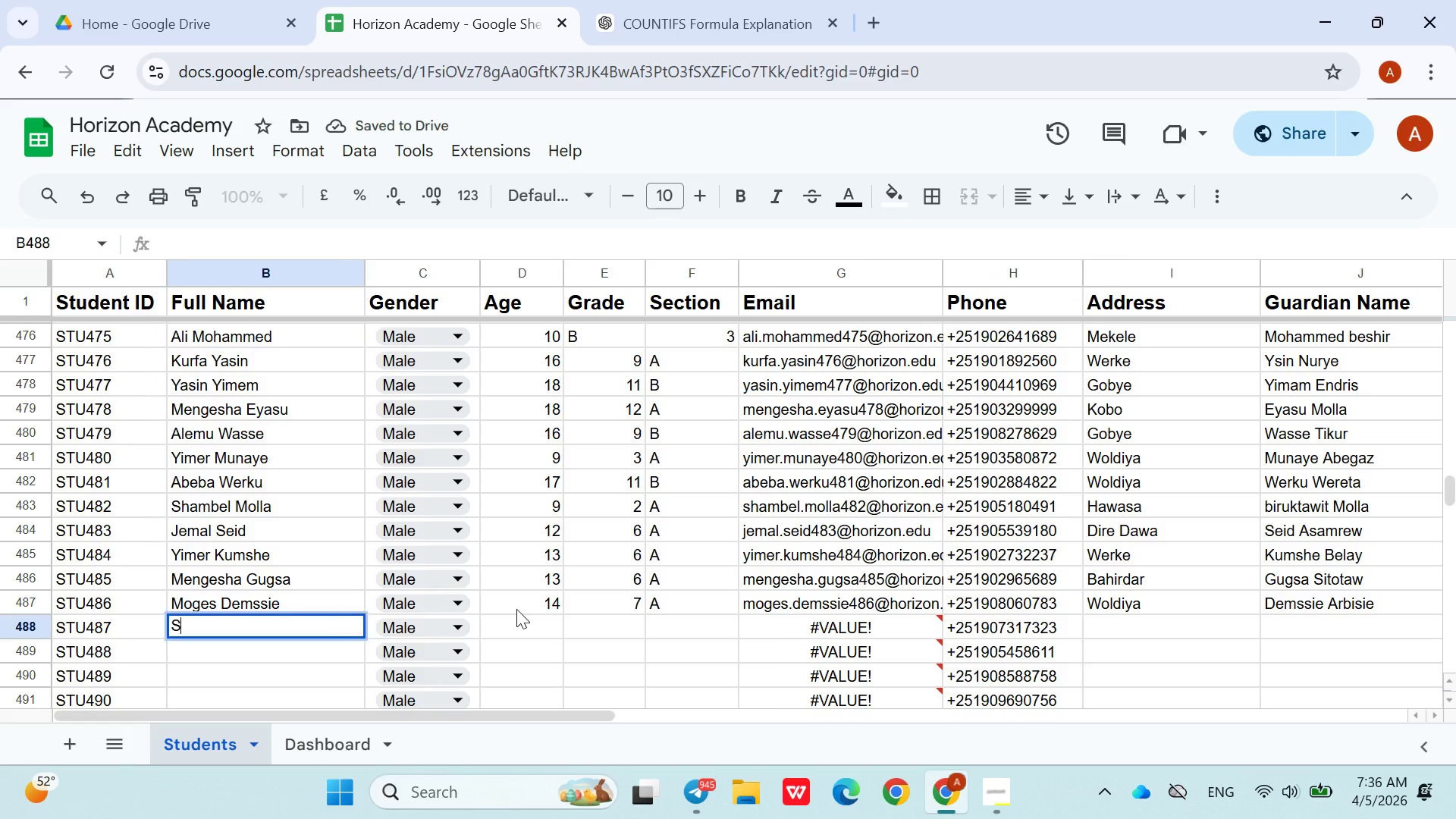 
type(Seid Muhabie)
 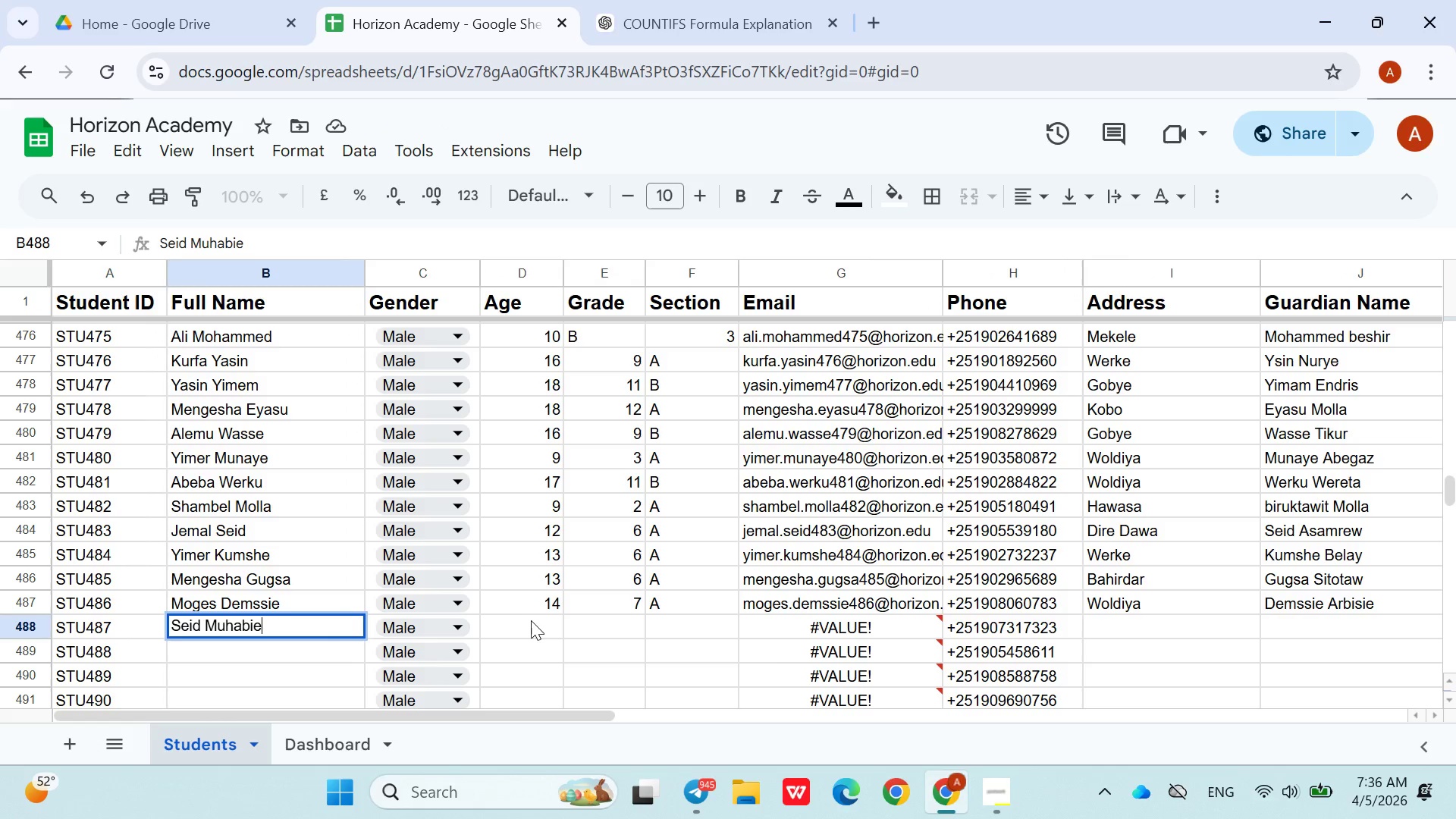 
left_click([531, 624])
 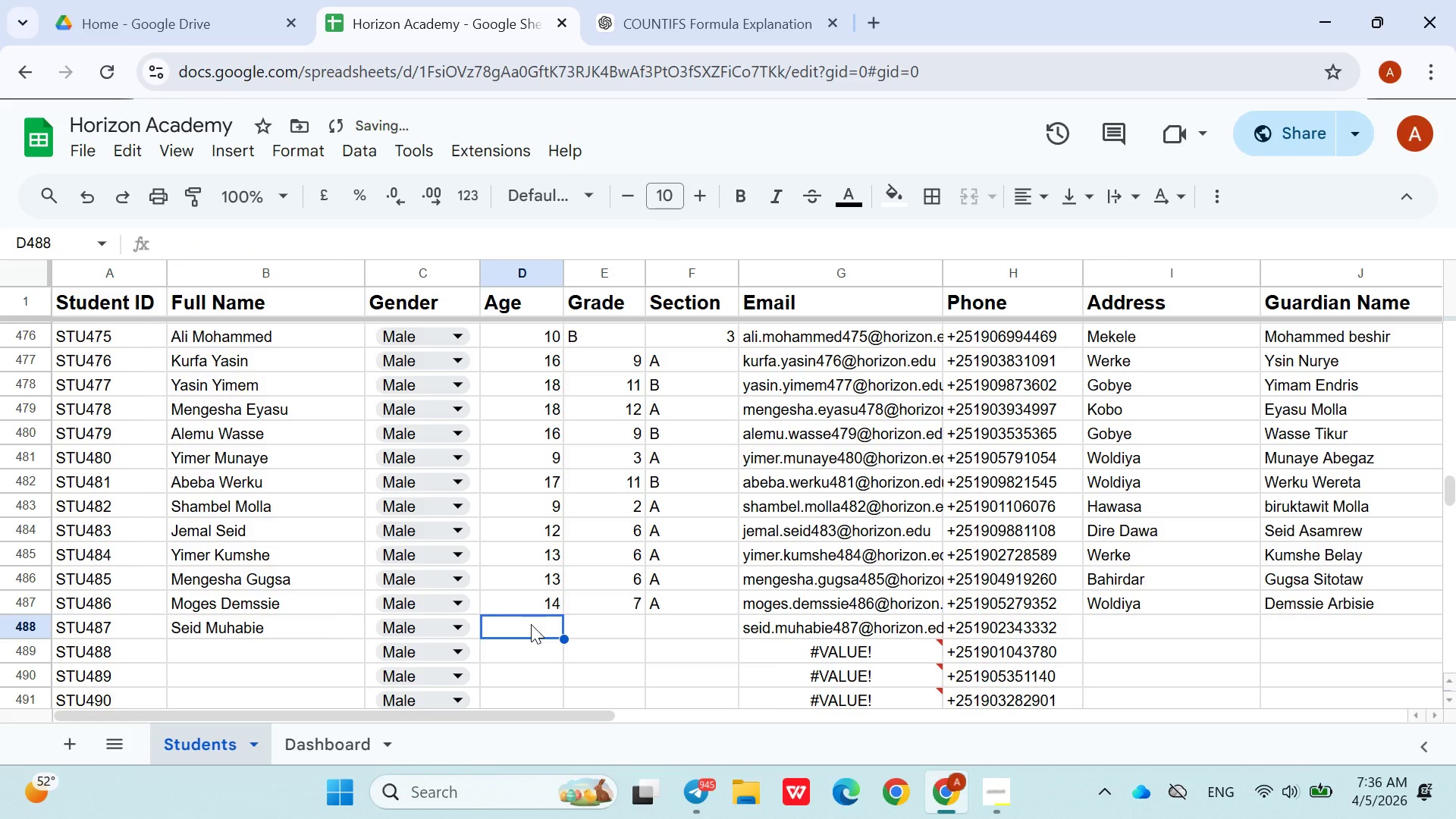 
type(13)
 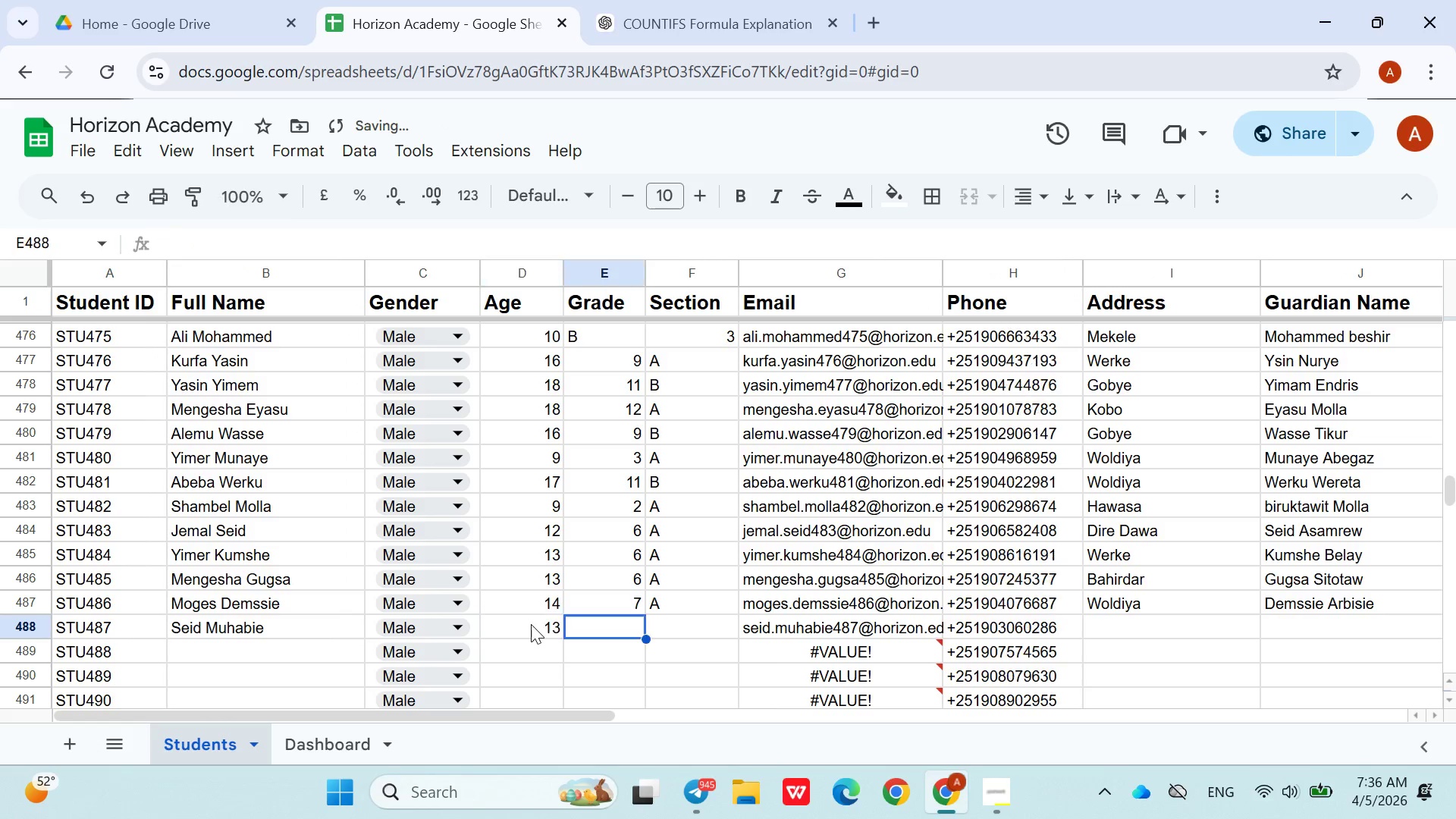 
key(ArrowRight)
 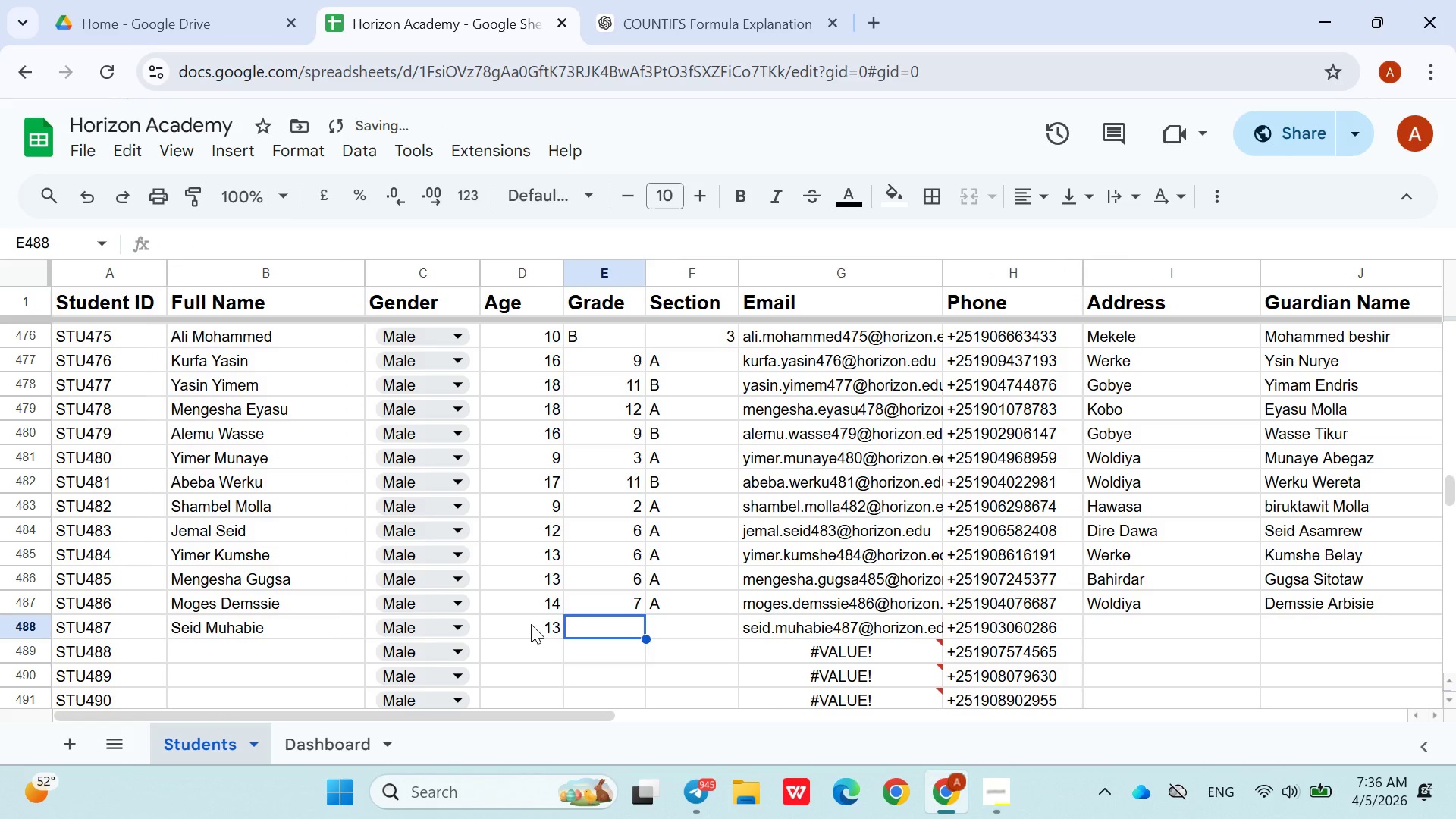 
hold_key(key=ShiftLeft, duration=1.36)
 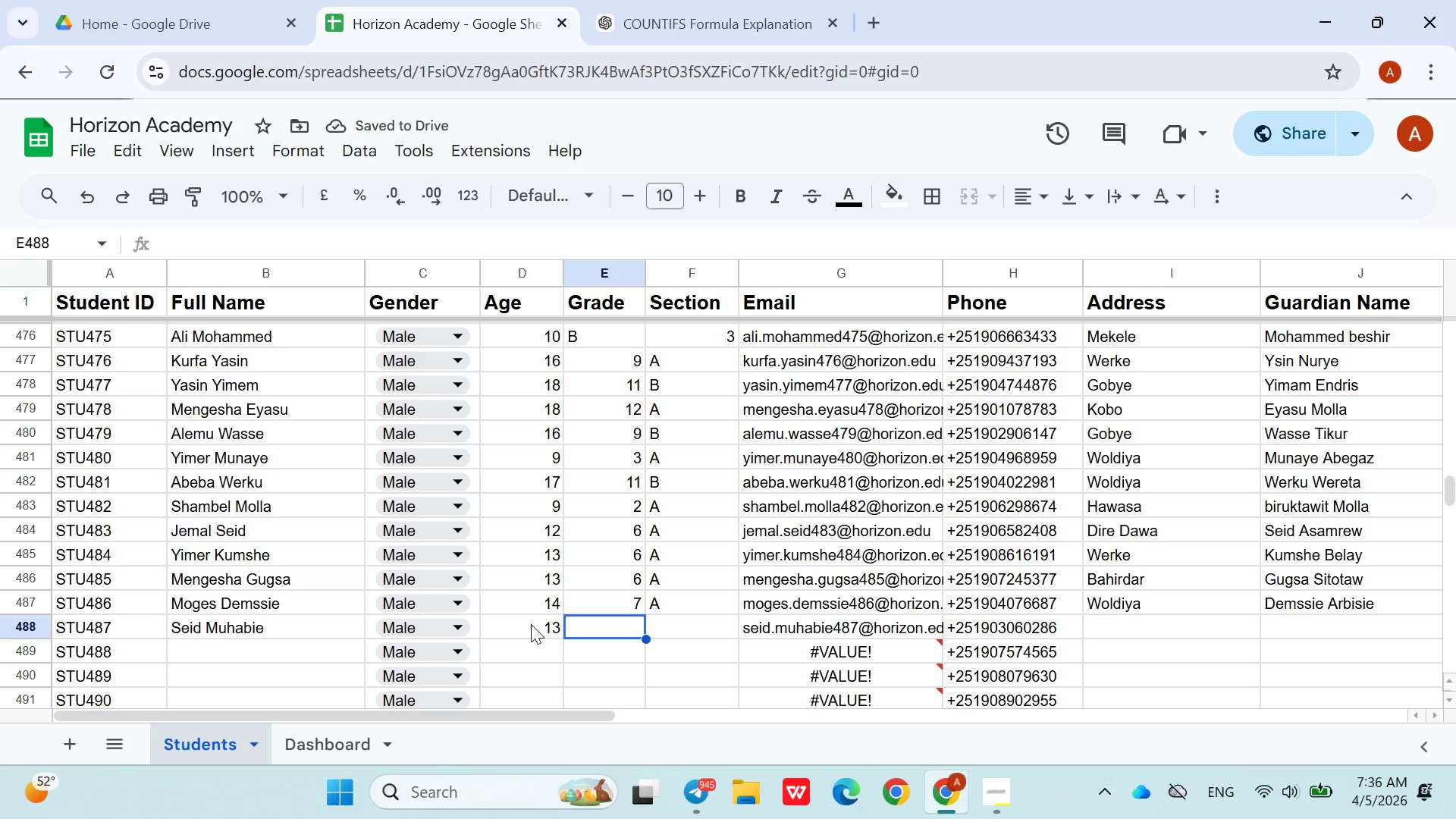 
key(6)
 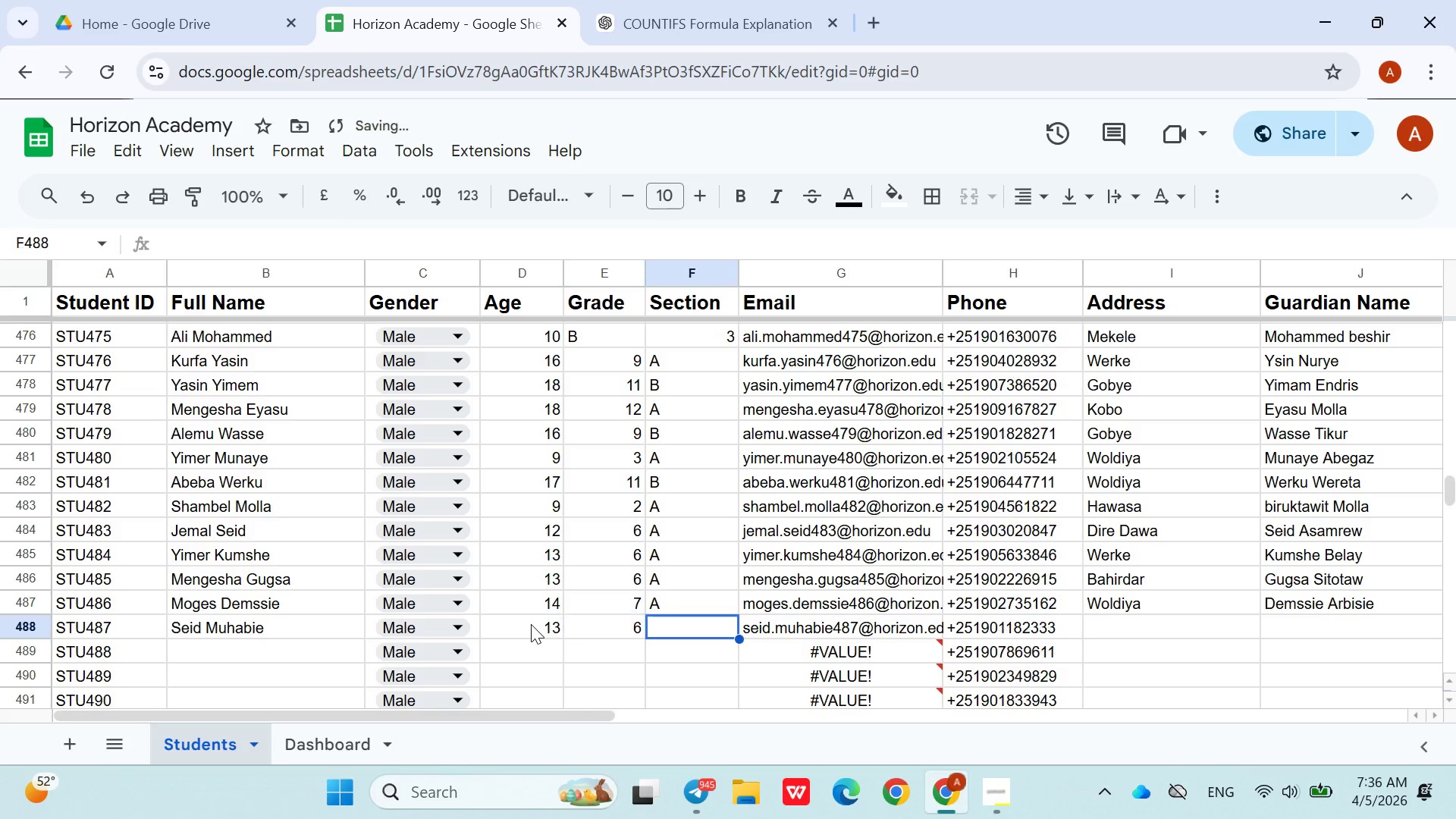 
key(ArrowRight)
 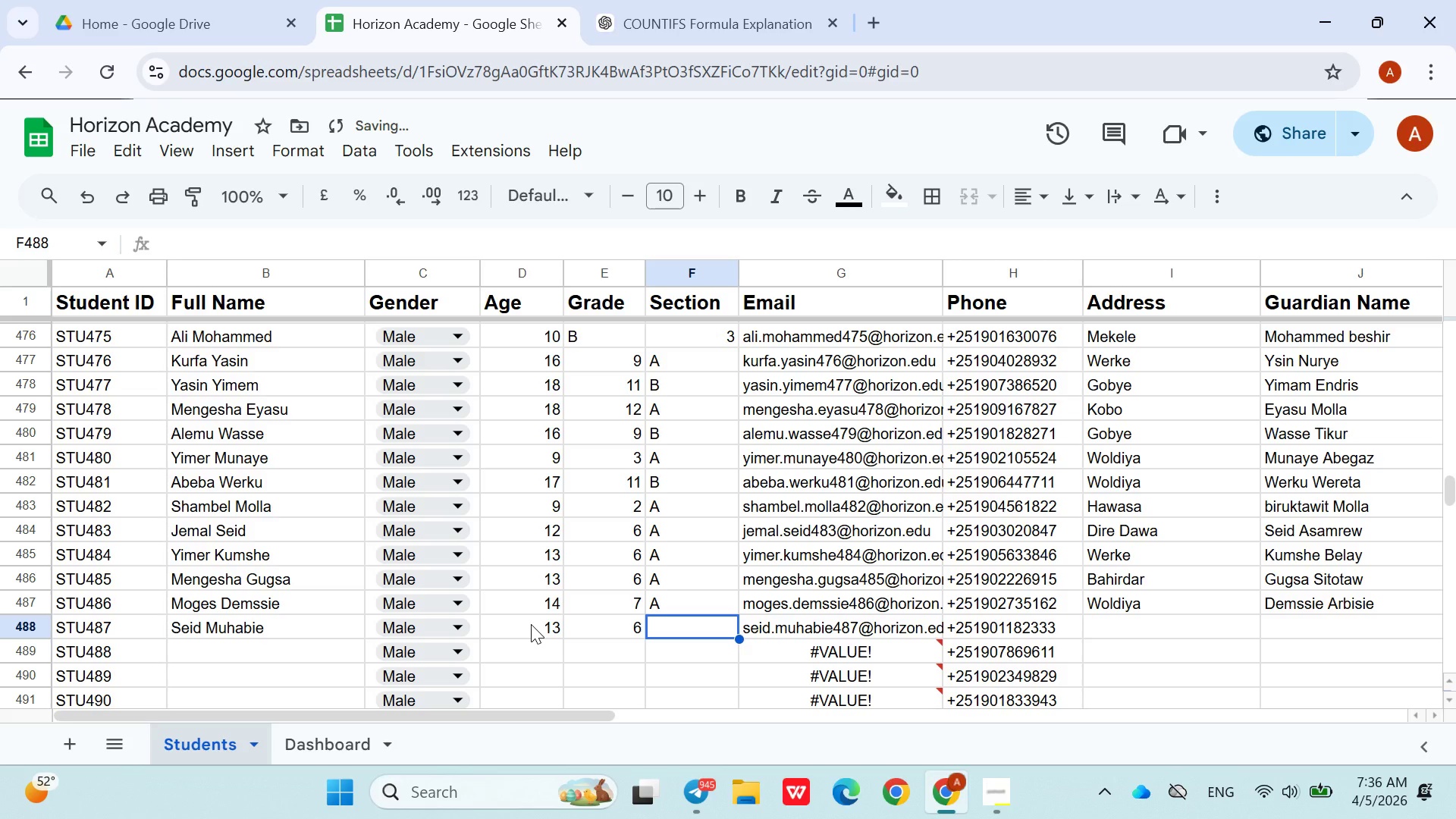 
key(Shift+ShiftLeft)
 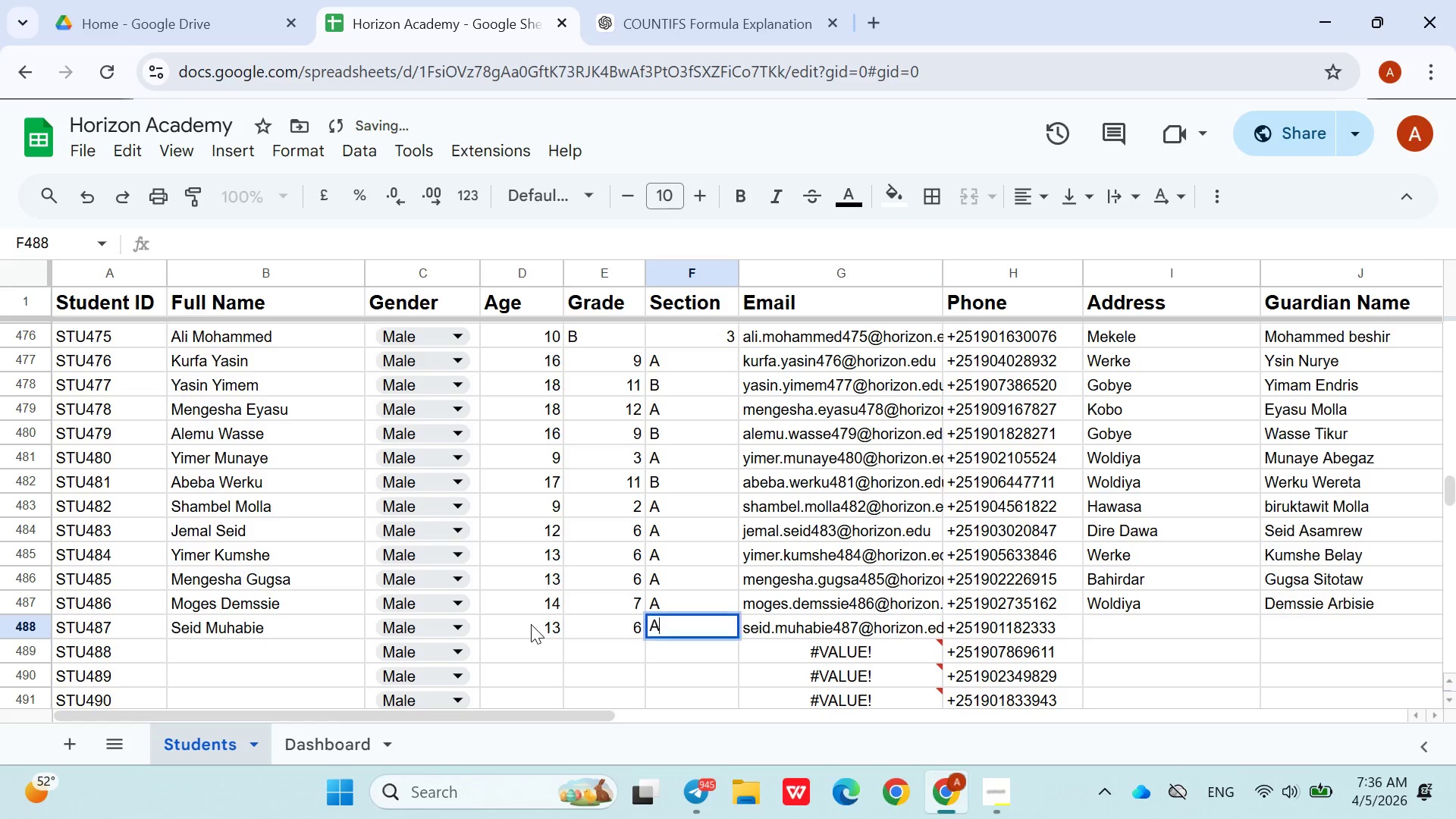 
key(Shift+A)
 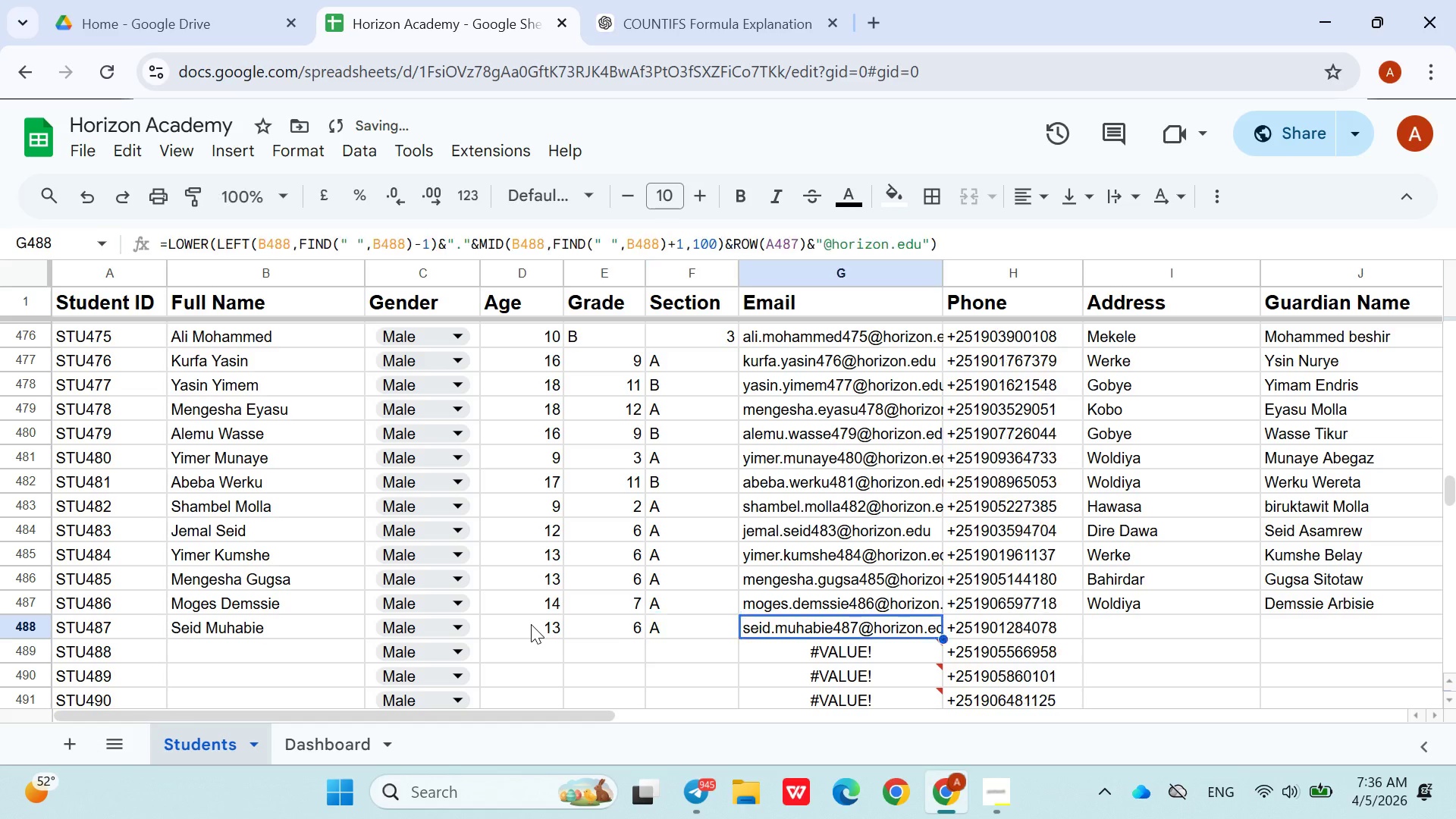 
key(ArrowRight)
 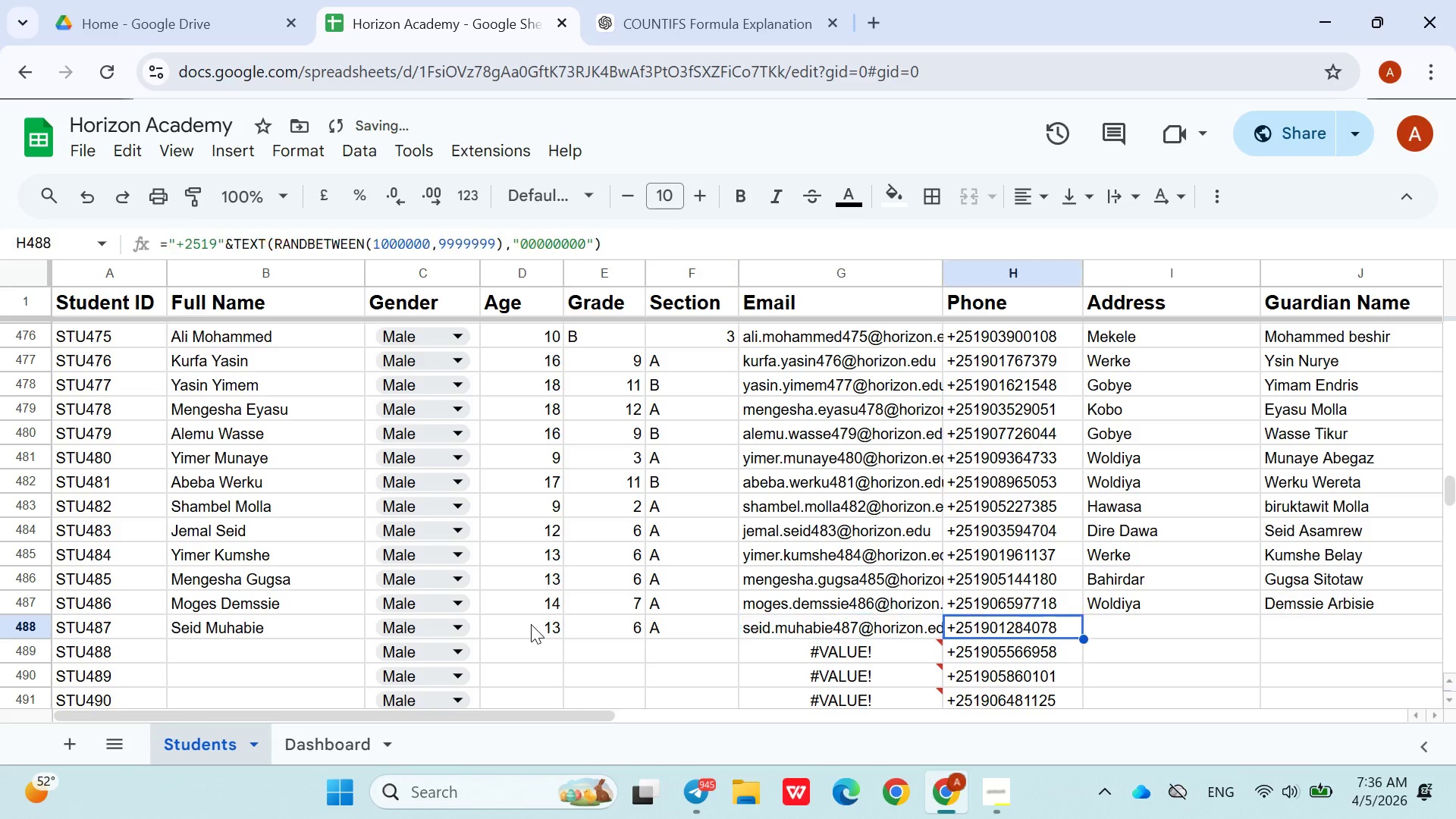 
key(ArrowRight)
 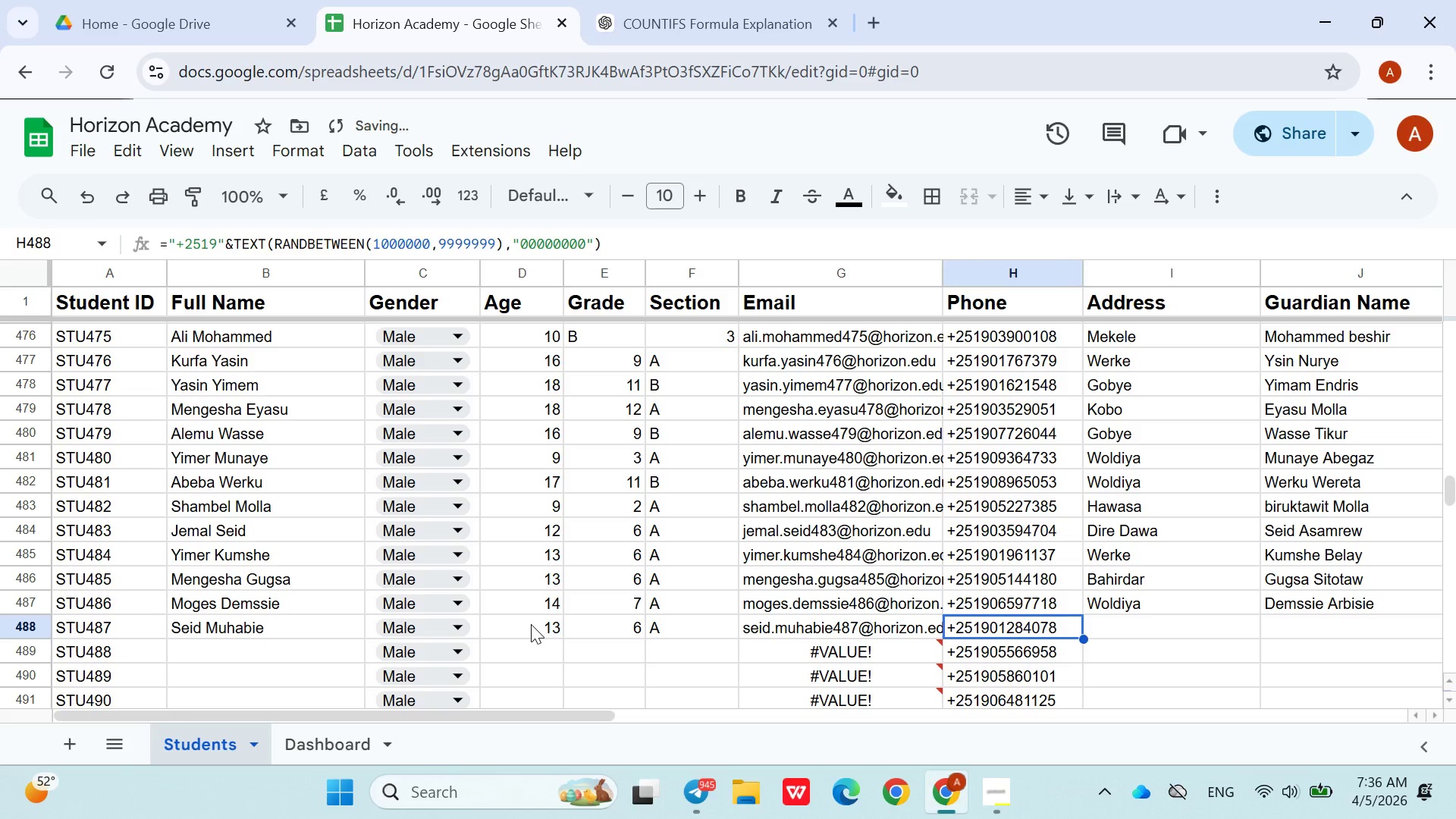 
key(ArrowRight)
 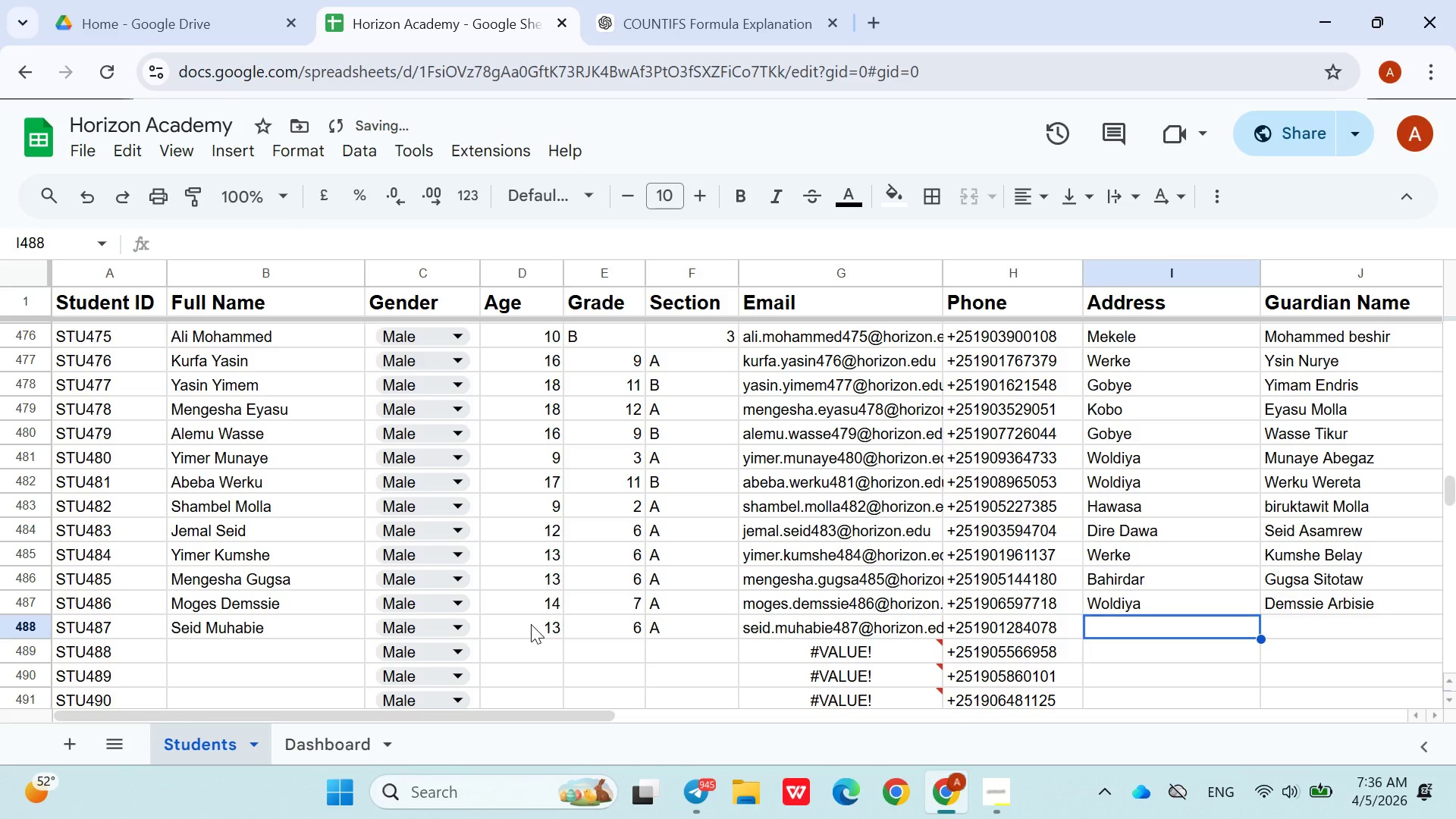 
hold_key(key=ShiftLeft, duration=1.52)
 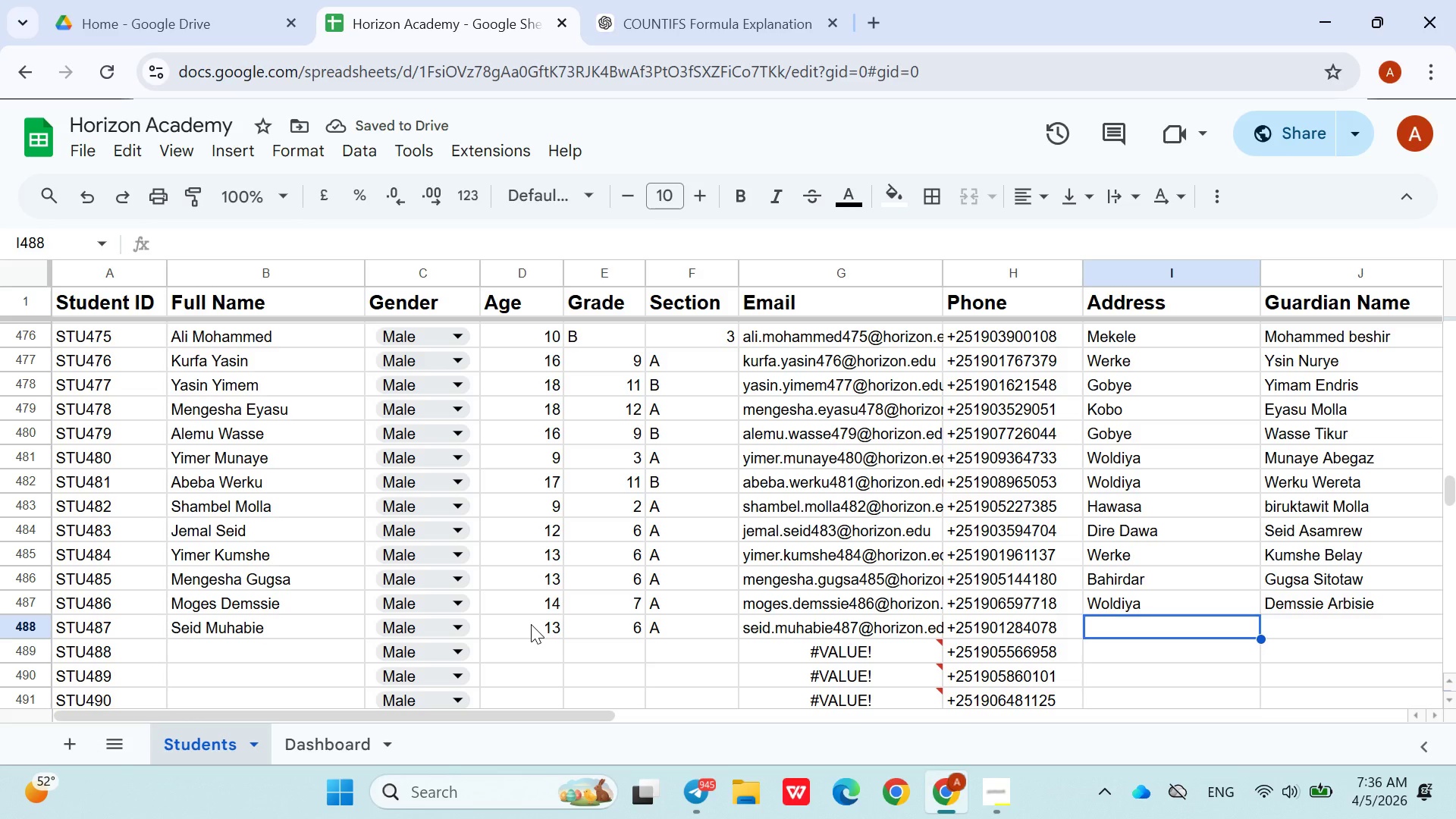 
hold_key(key=ShiftLeft, duration=1.52)
 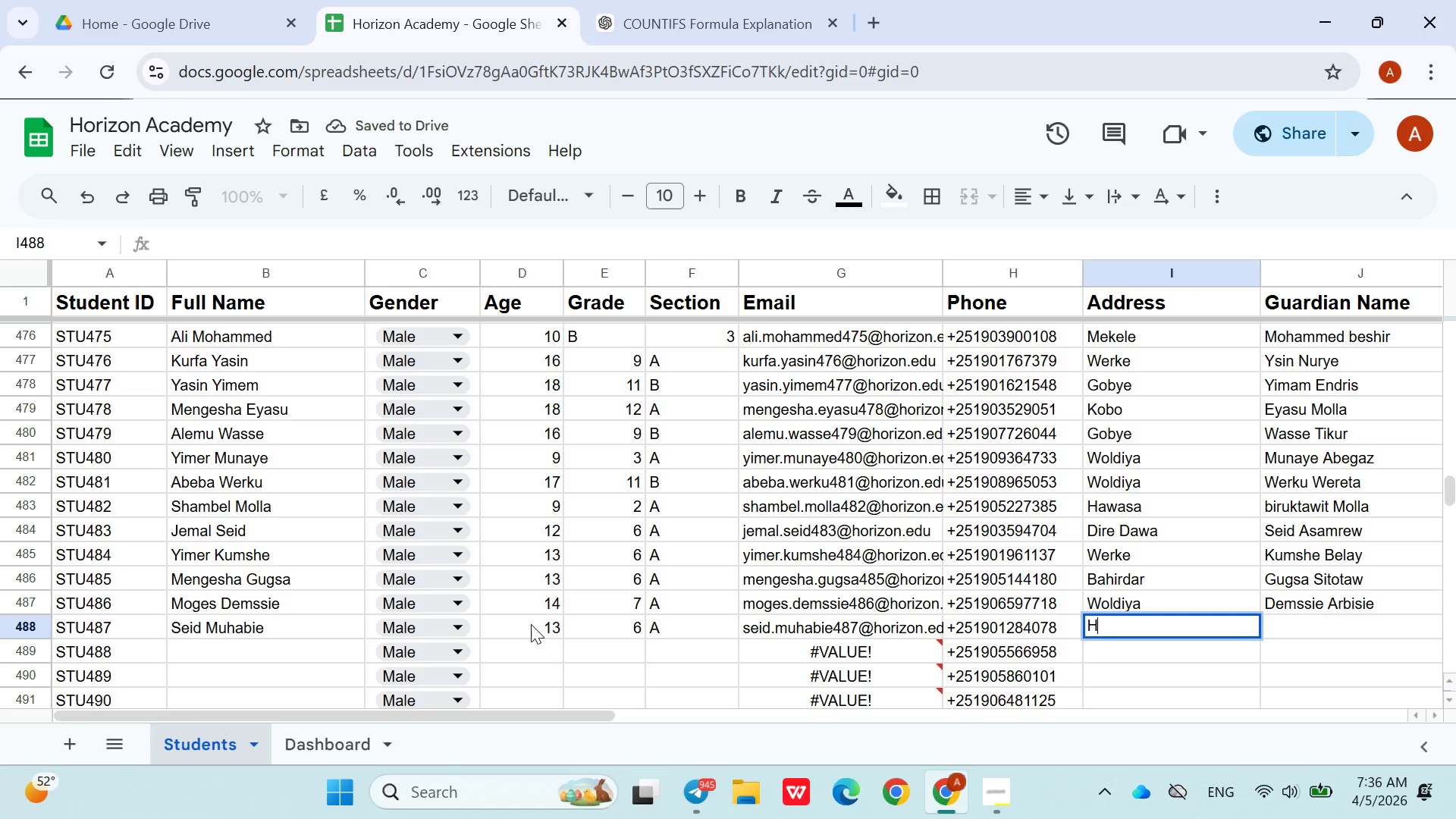 
type(Hara)
 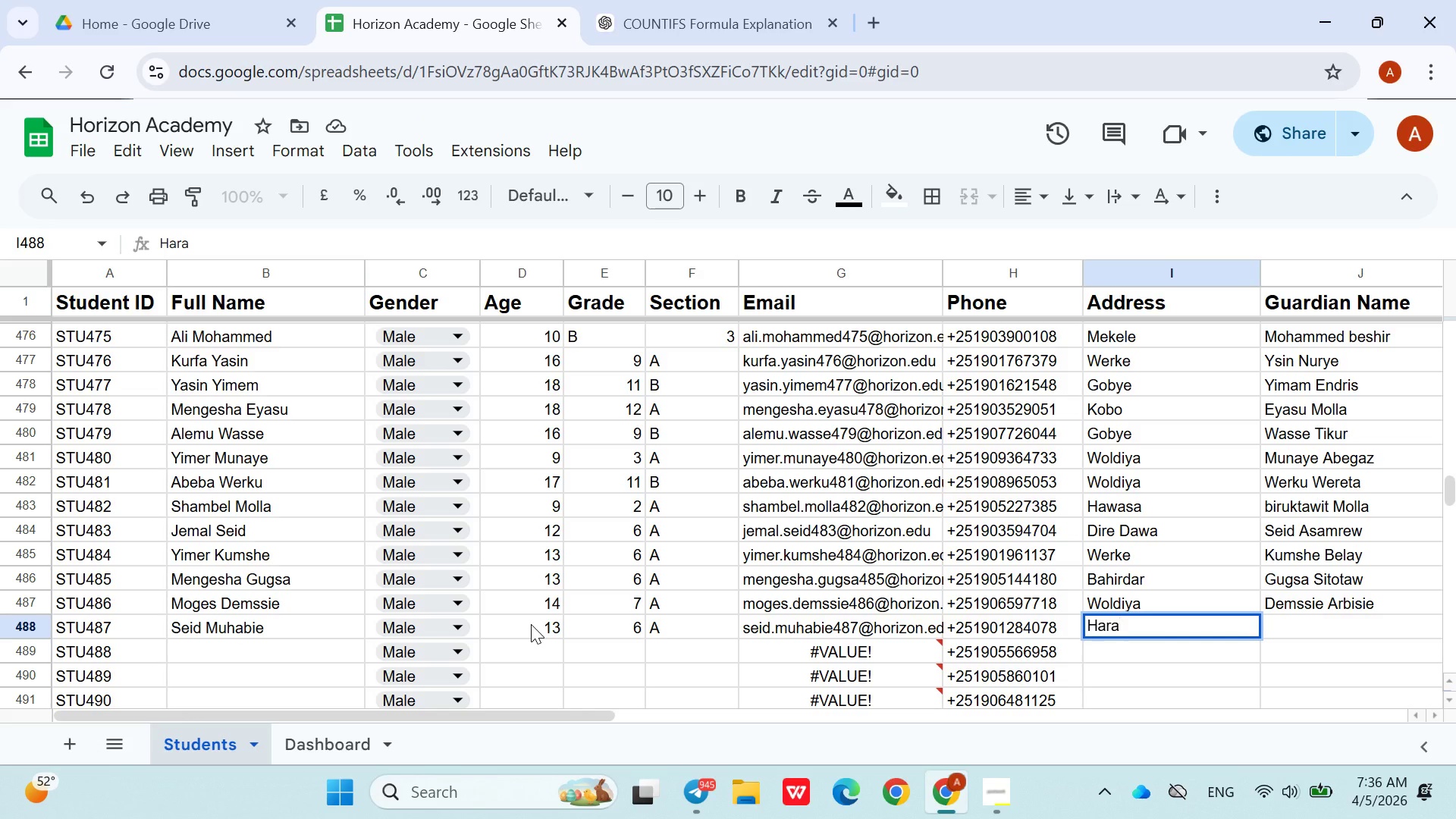 
key(ArrowDown)
 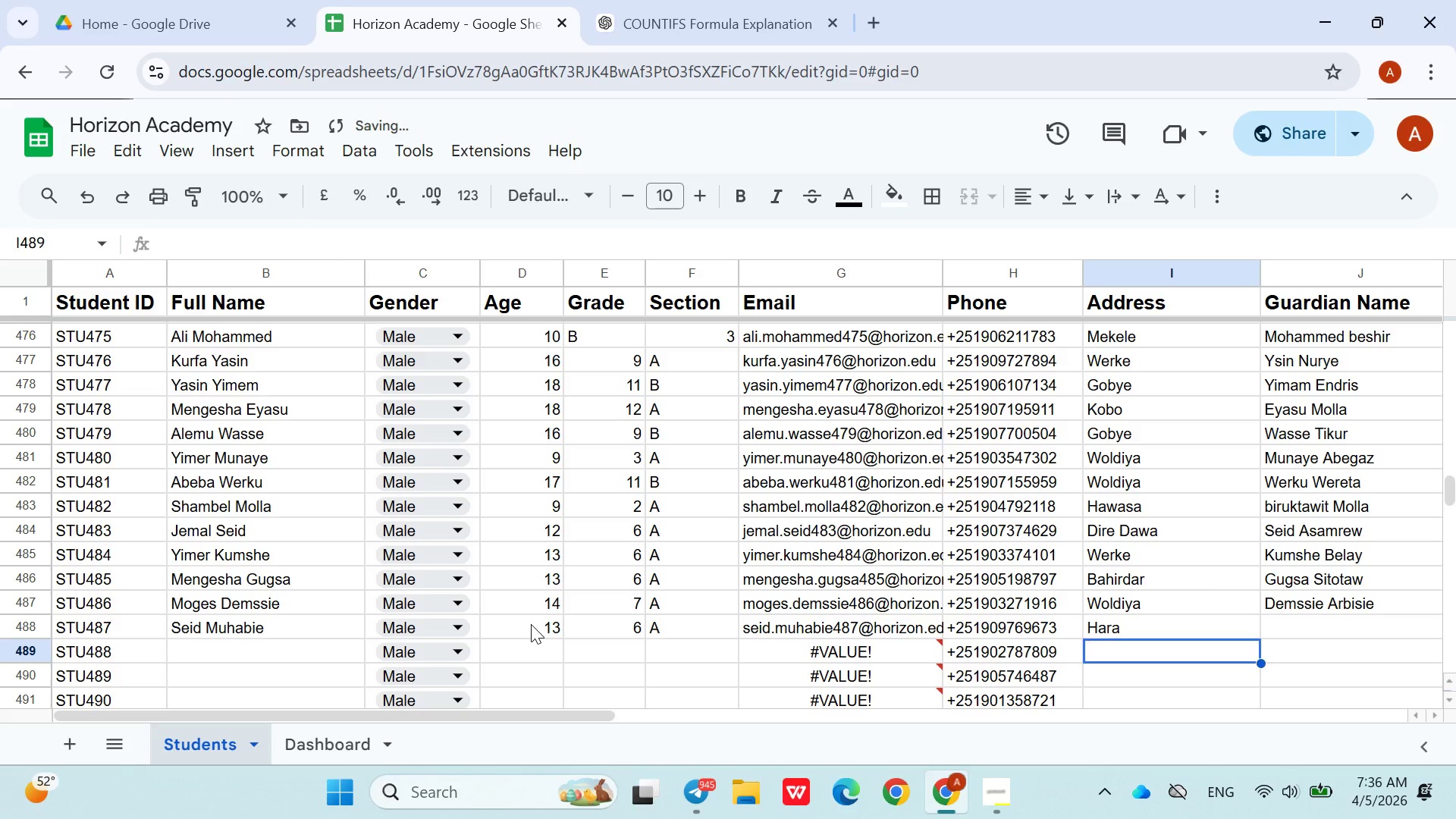 
key(ArrowUp)
 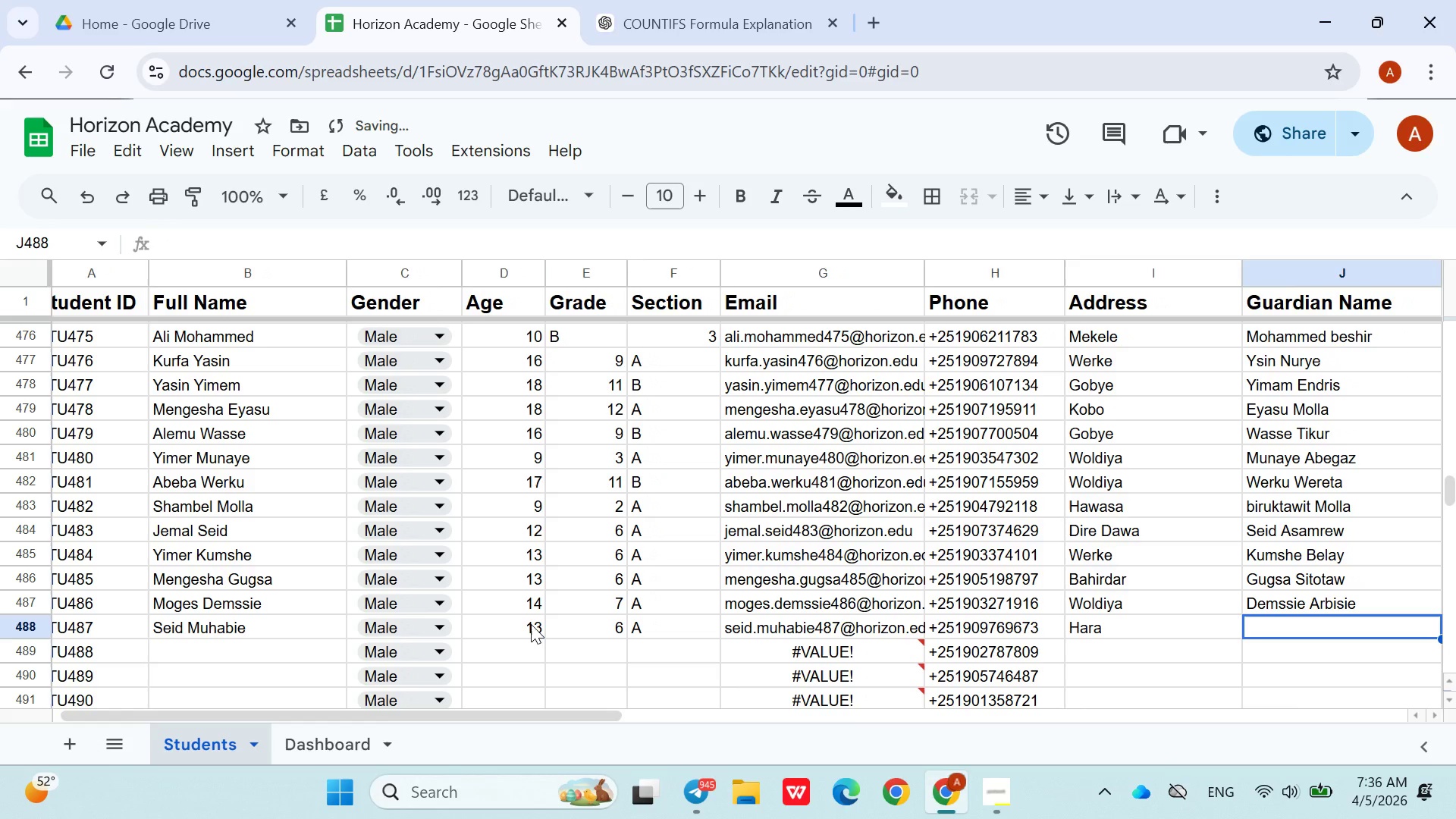 
key(ArrowRight)
 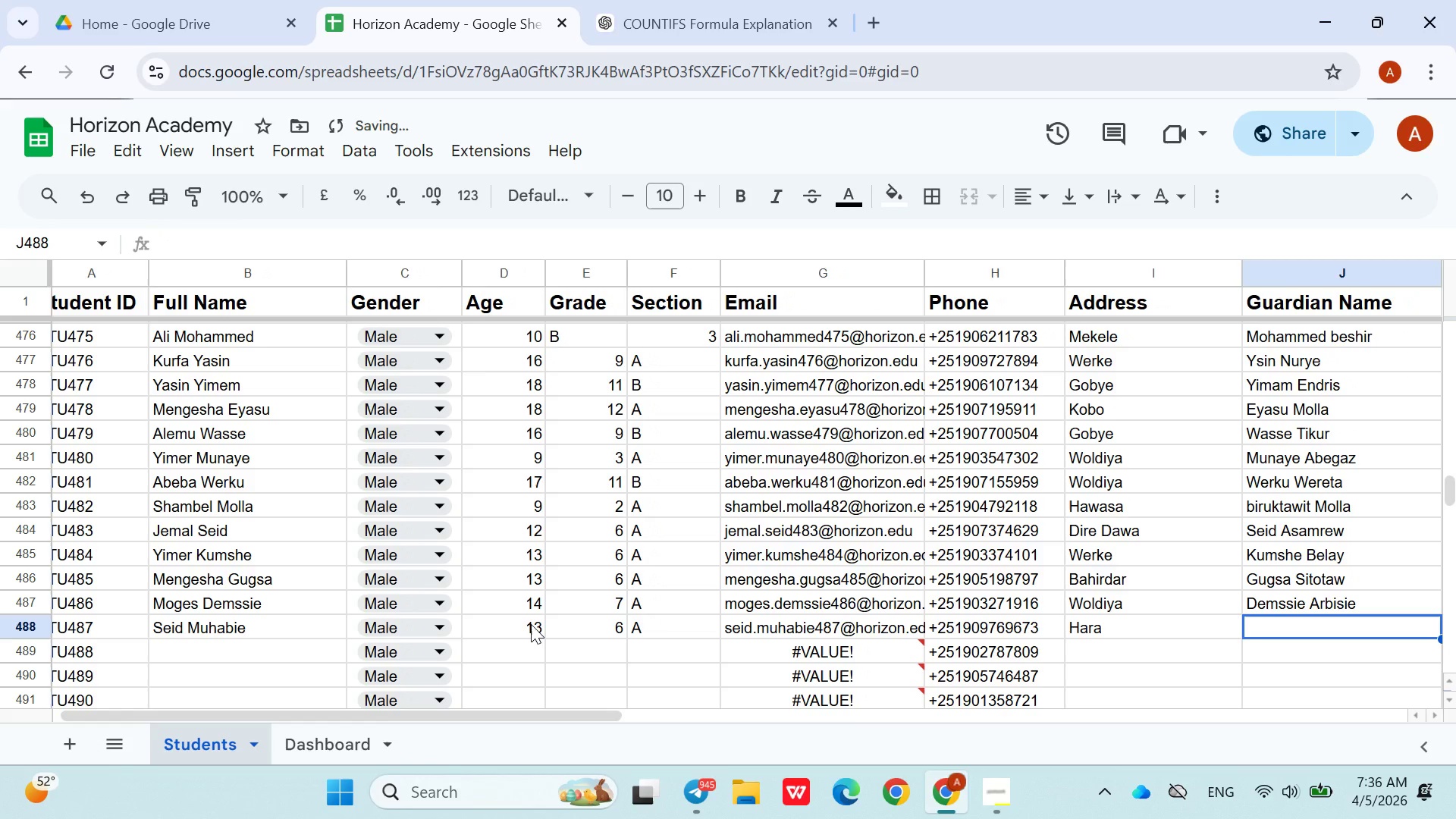 
type(Muhabie Shu)
 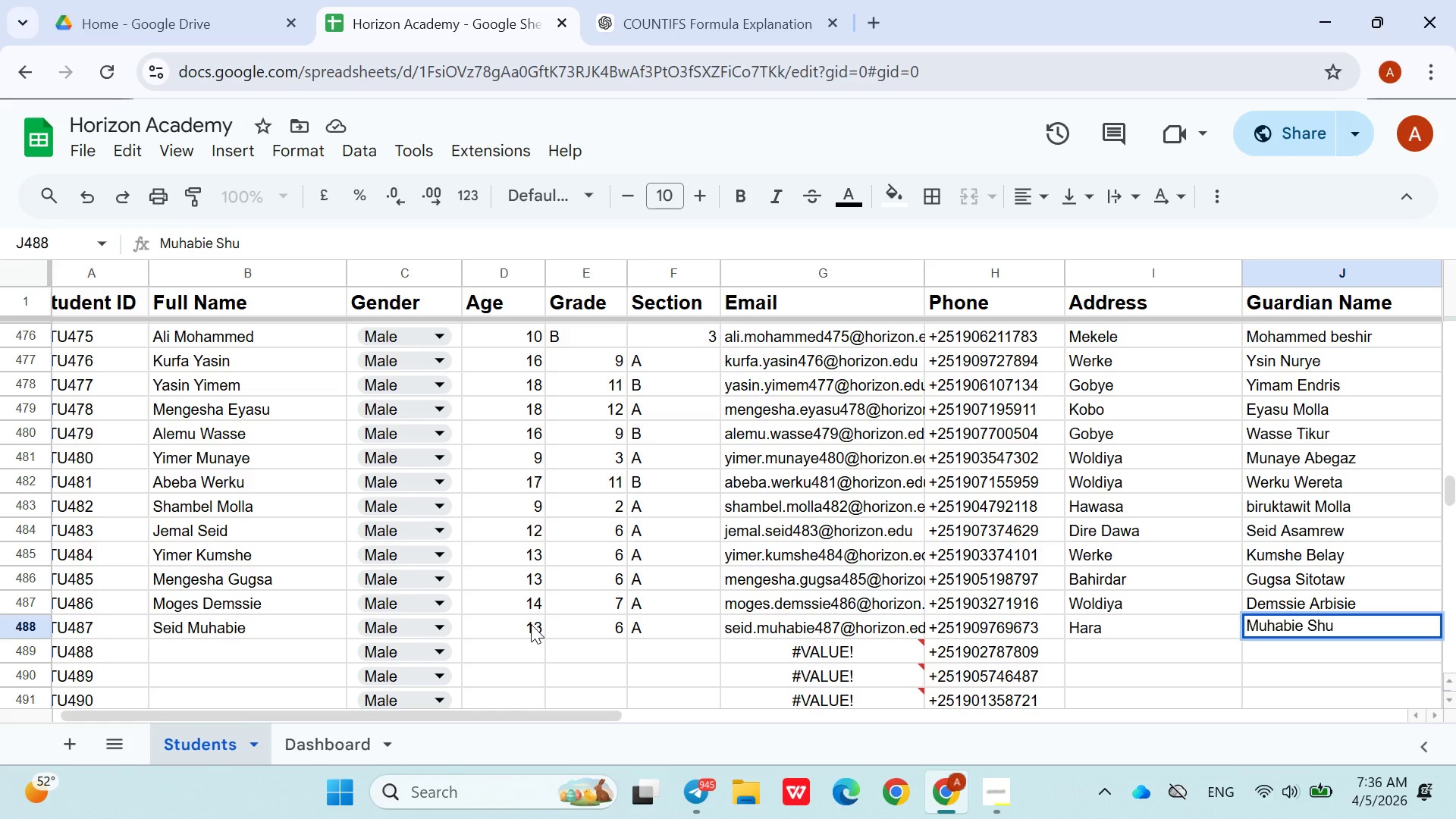 
key(ArrowLeft)
 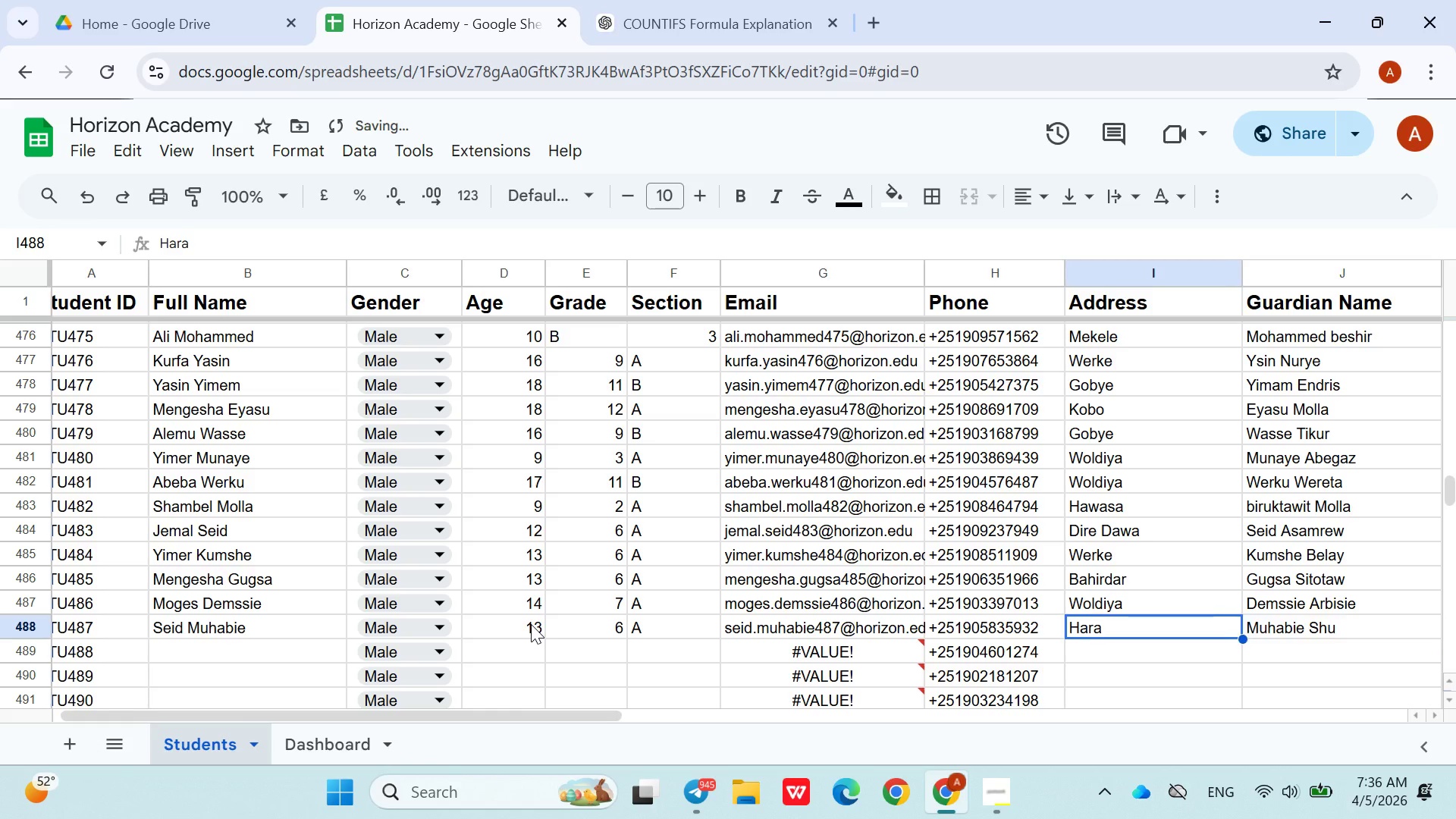 
key(ArrowRight)
 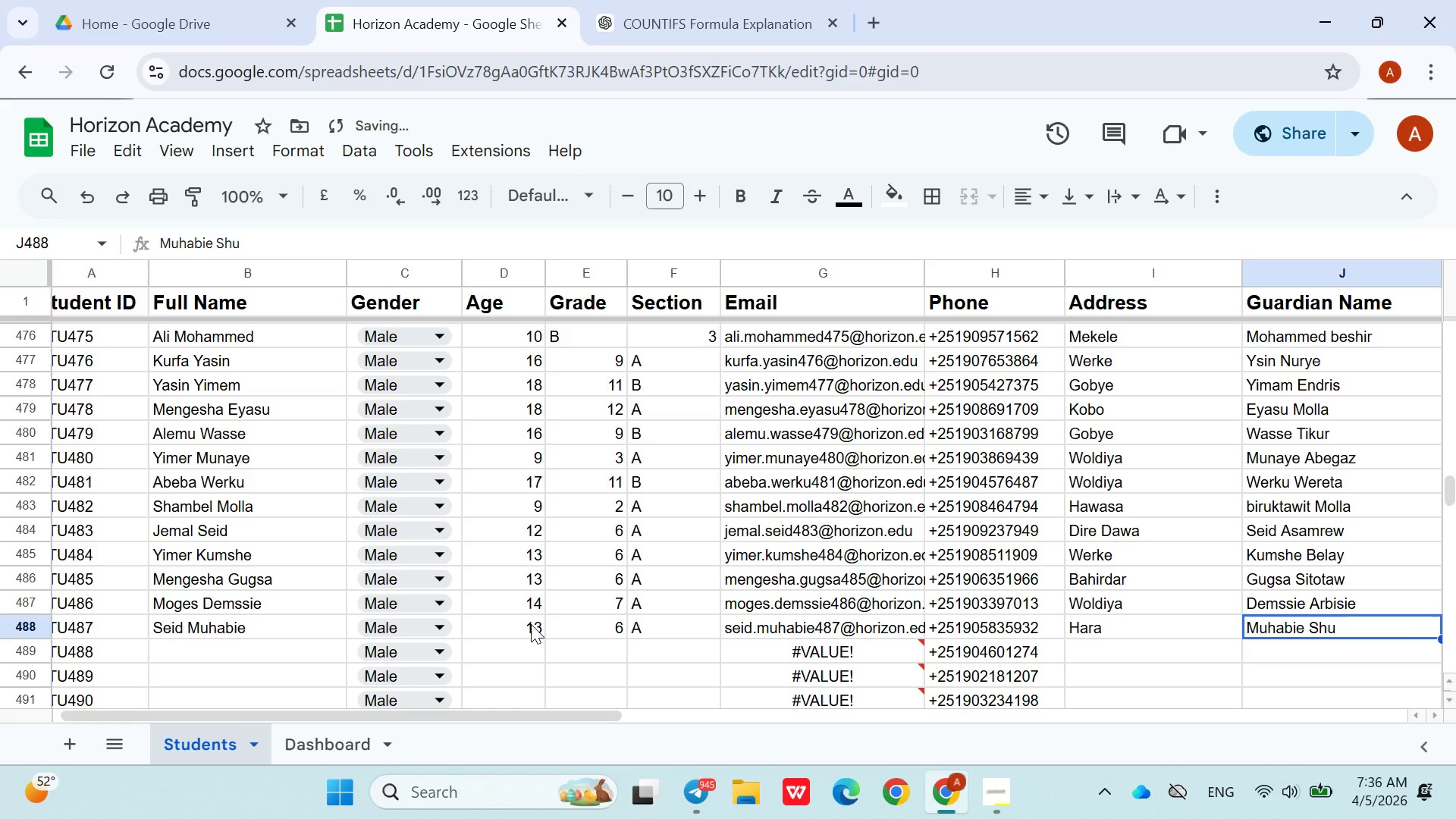 
type(Muhabie Shehu)
 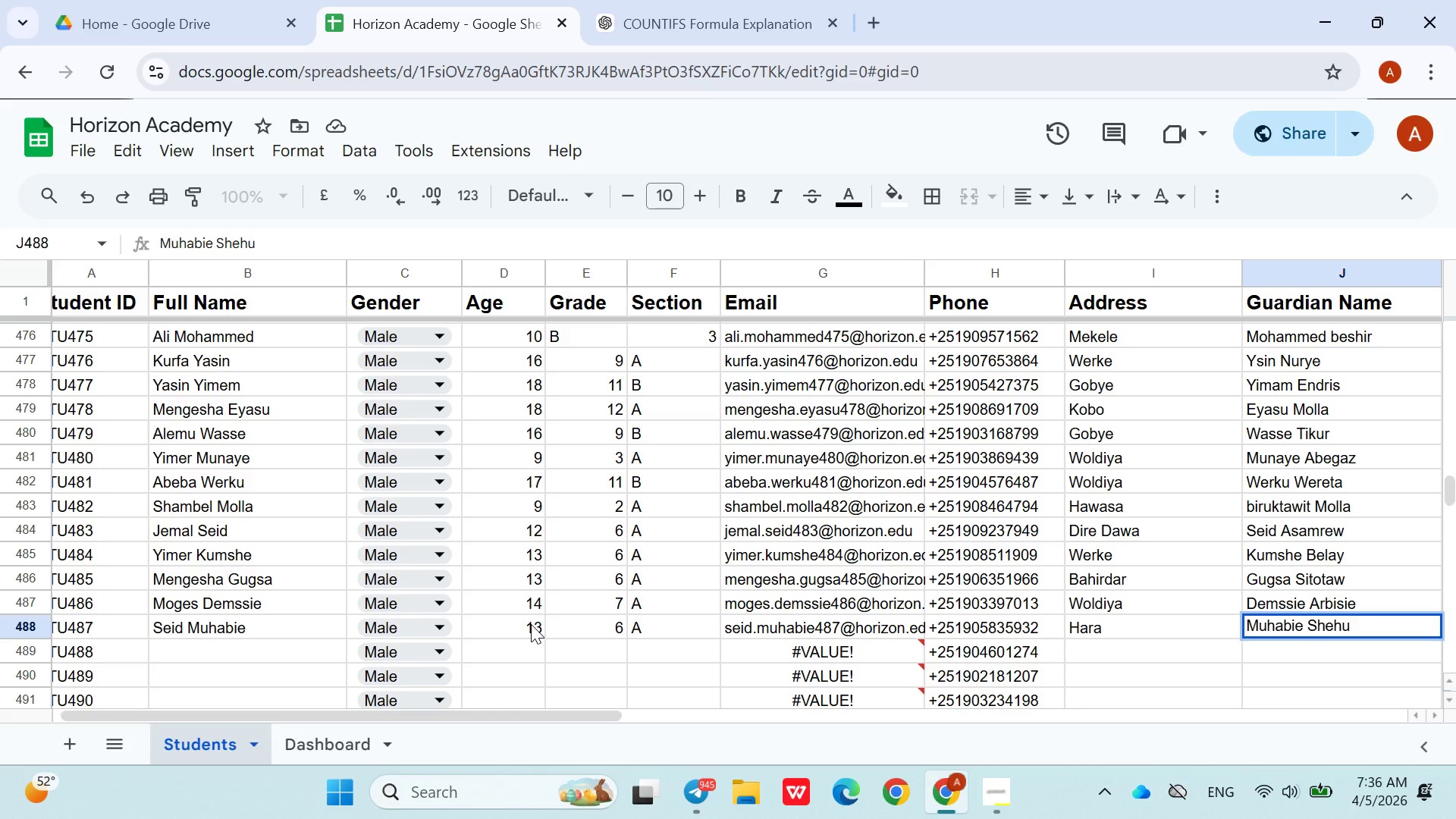 
key(ArrowDown)
 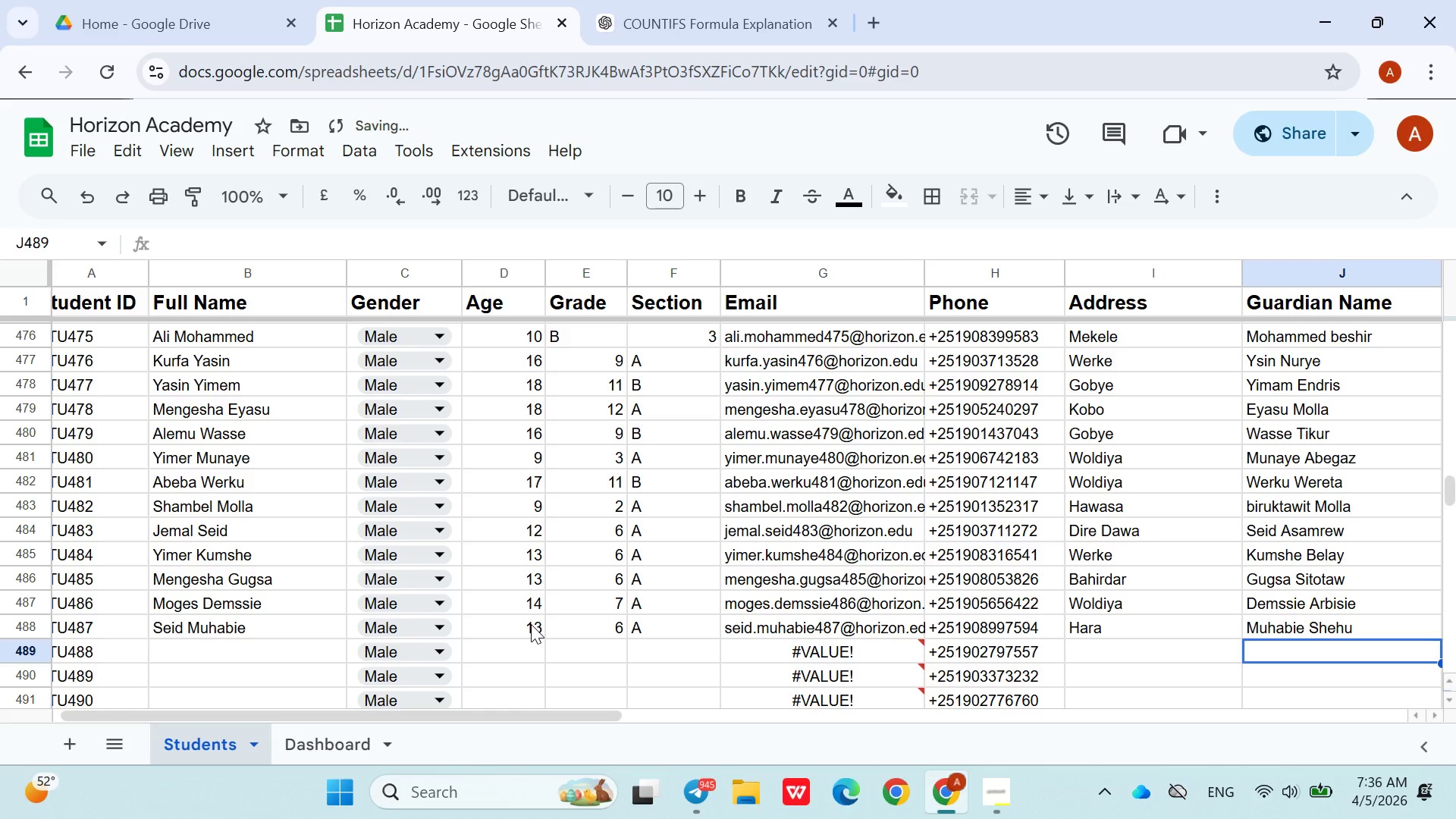 
hold_key(key=ArrowLeft, duration=0.92)
 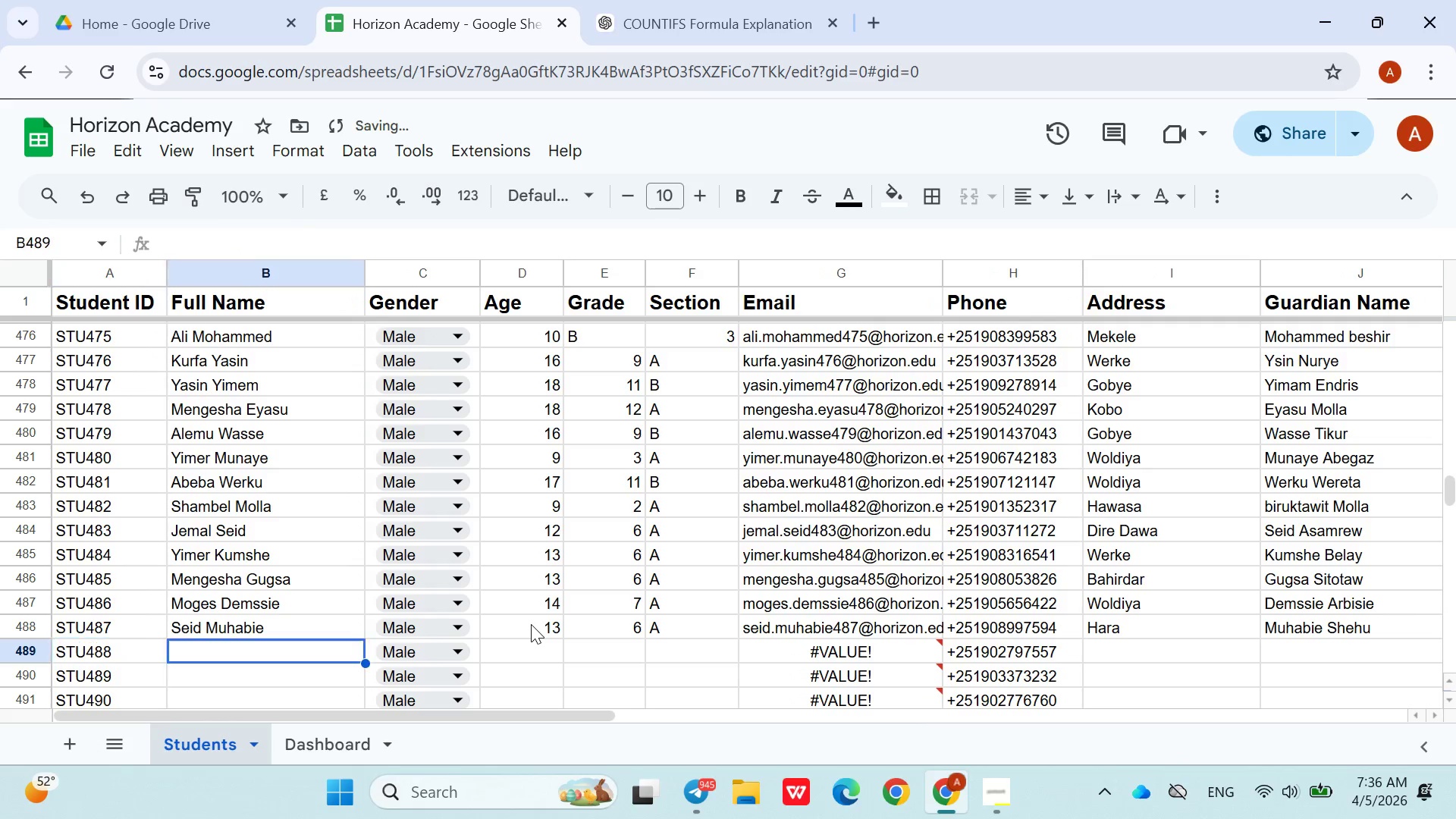 
key(ArrowRight)
 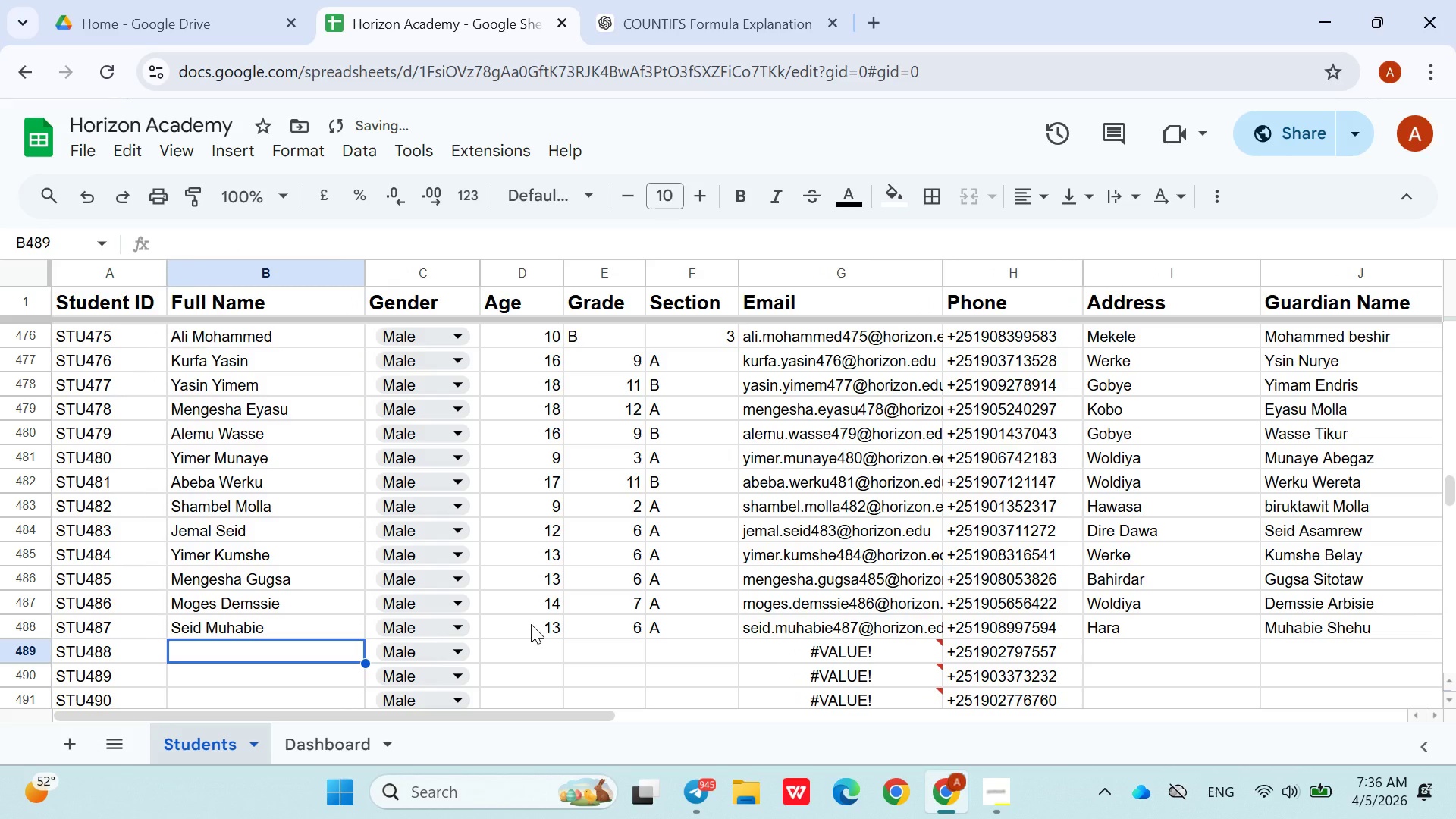 
type(Besufekad )
 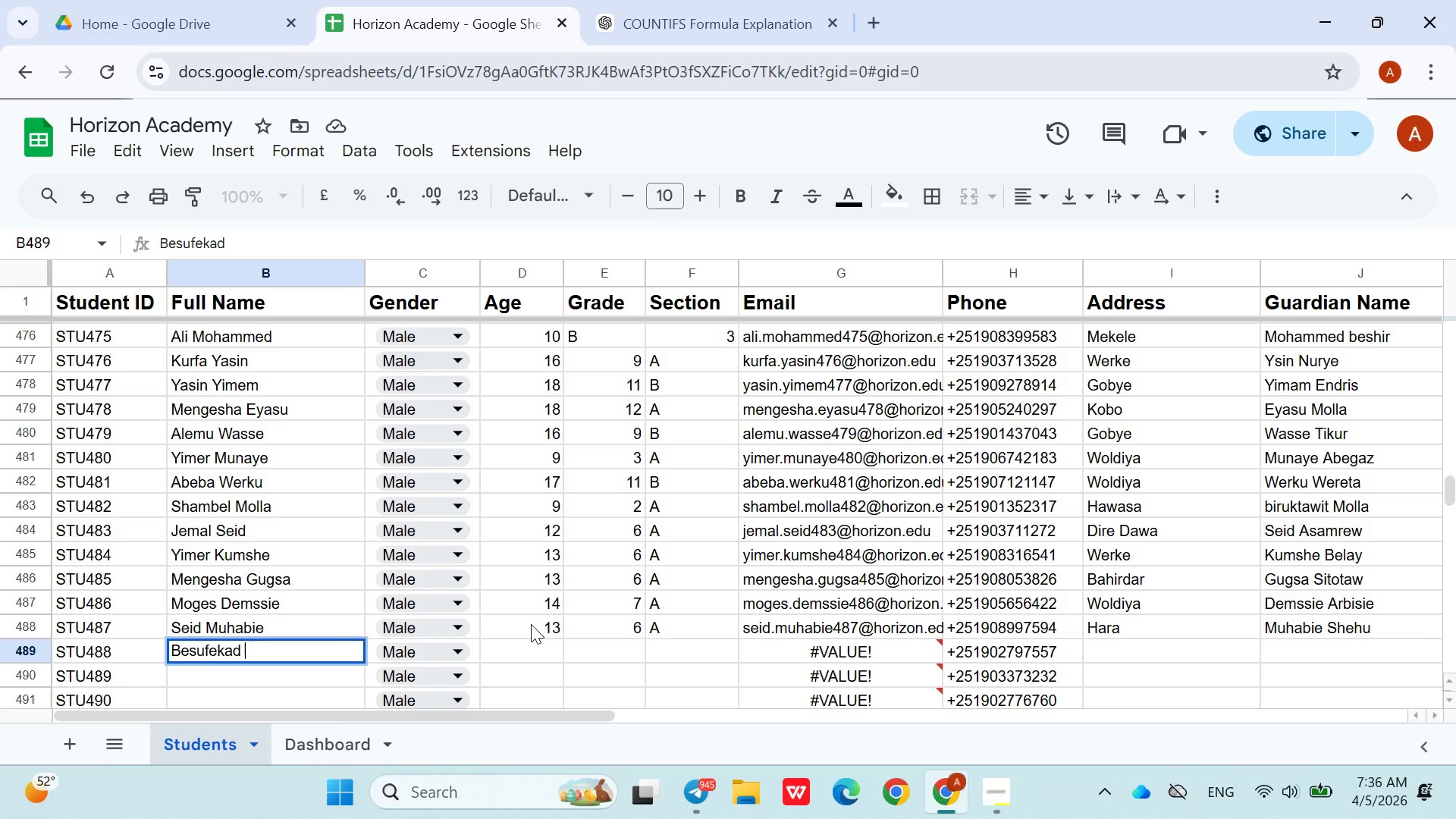 
hold_key(key=ShiftLeft, duration=1.5)
 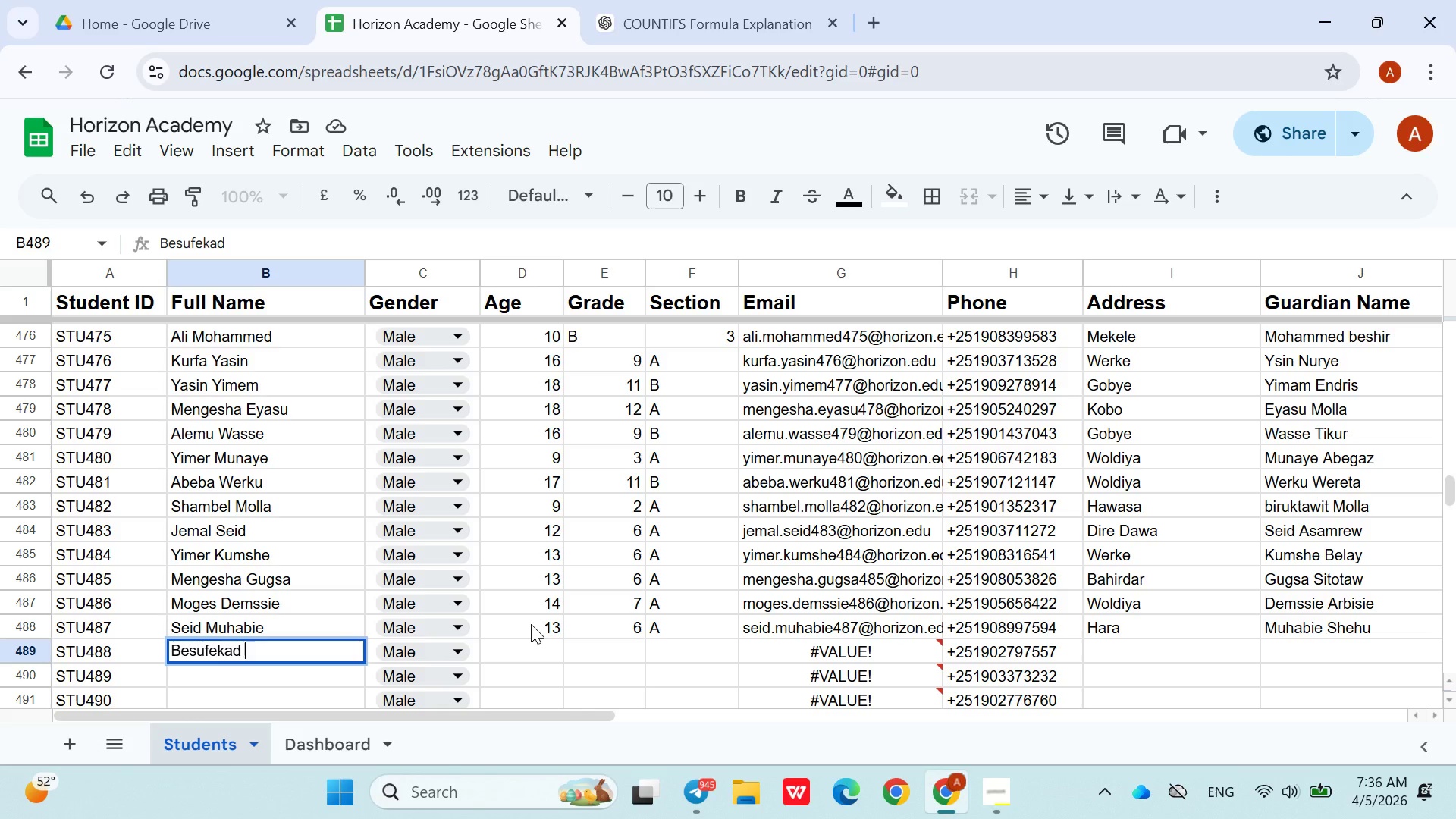 
hold_key(key=ShiftLeft, duration=1.25)
 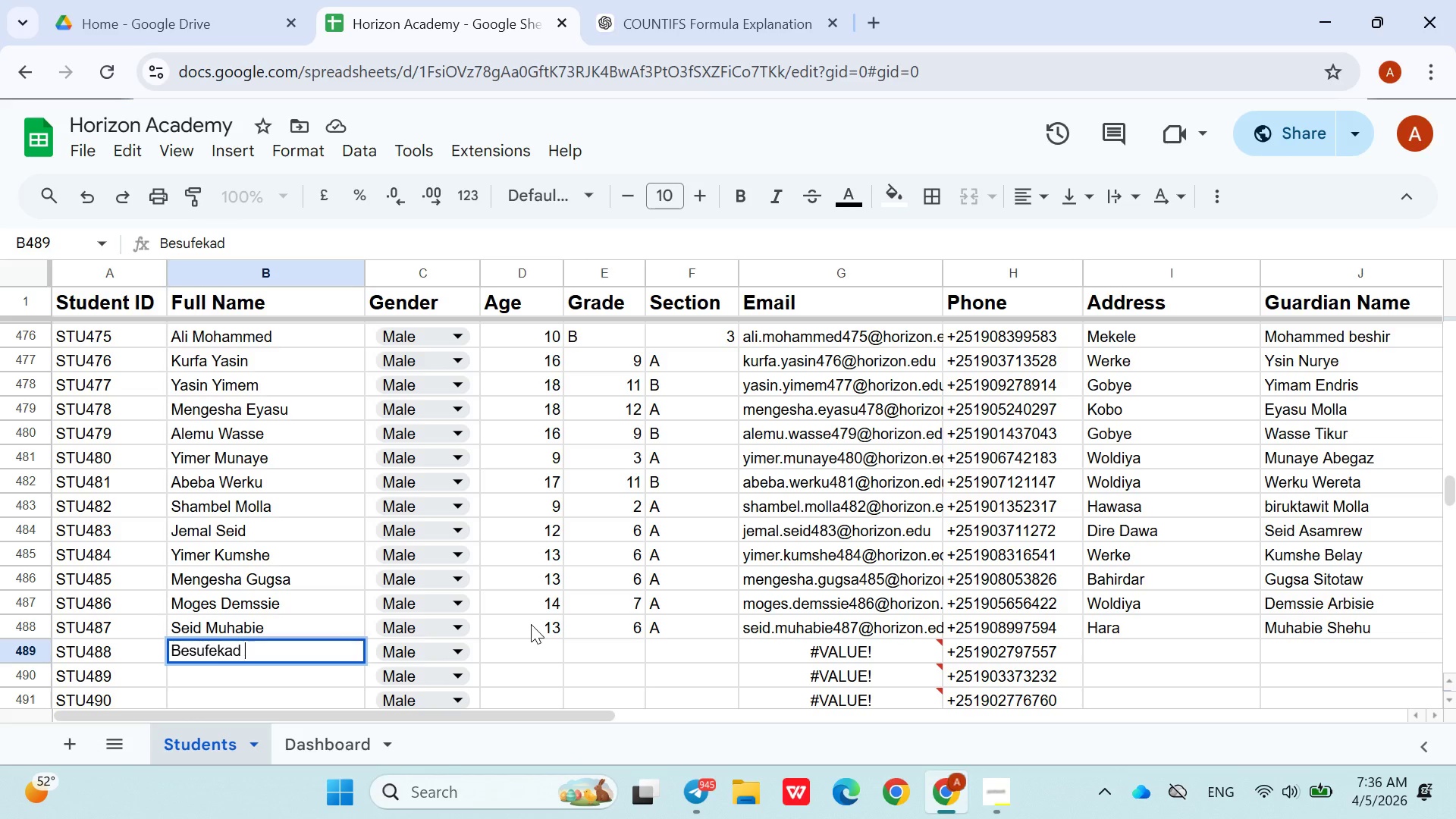 
hold_key(key=ShiftLeft, duration=1.52)
 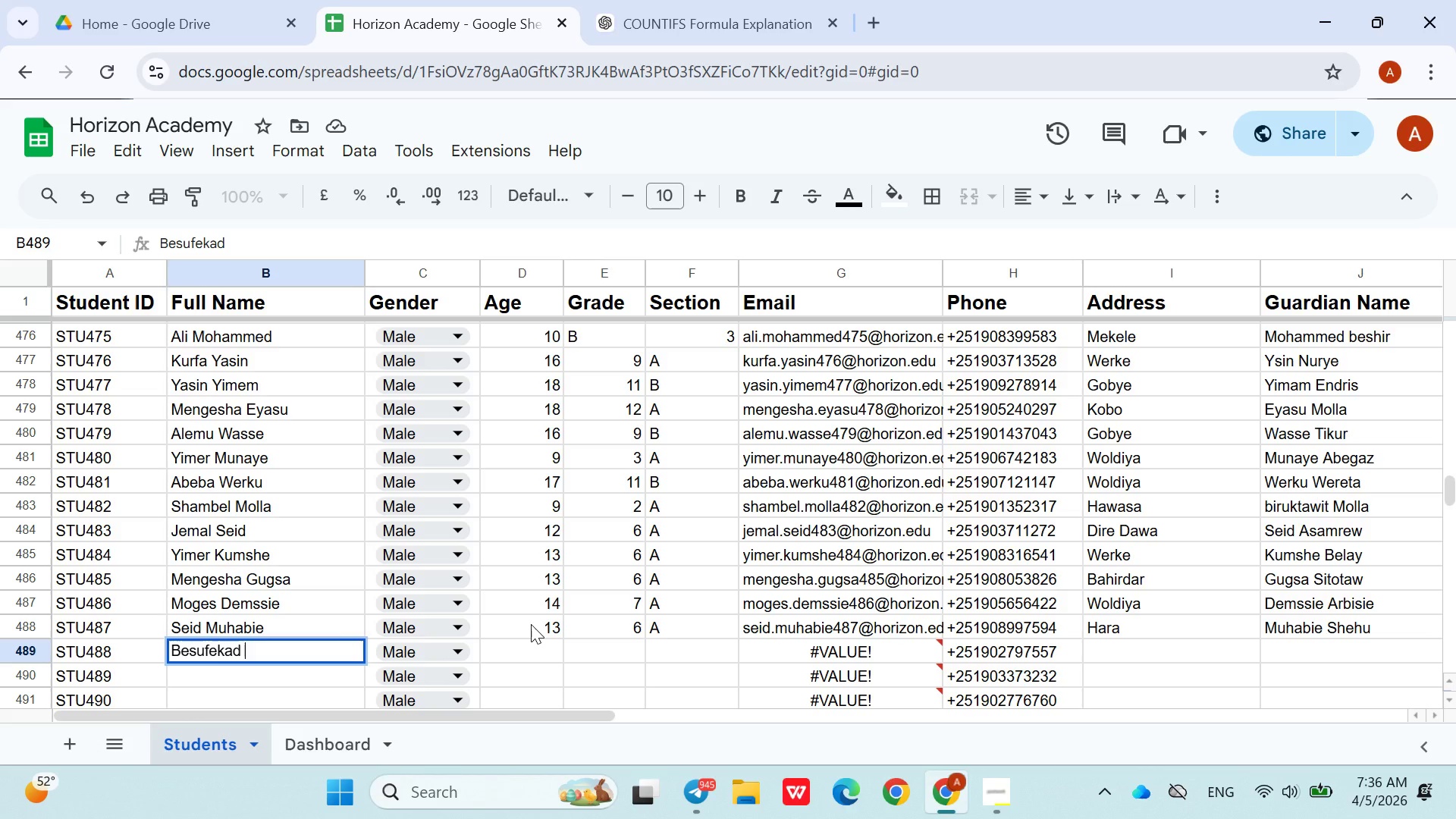 
type(Eyosiyas)
 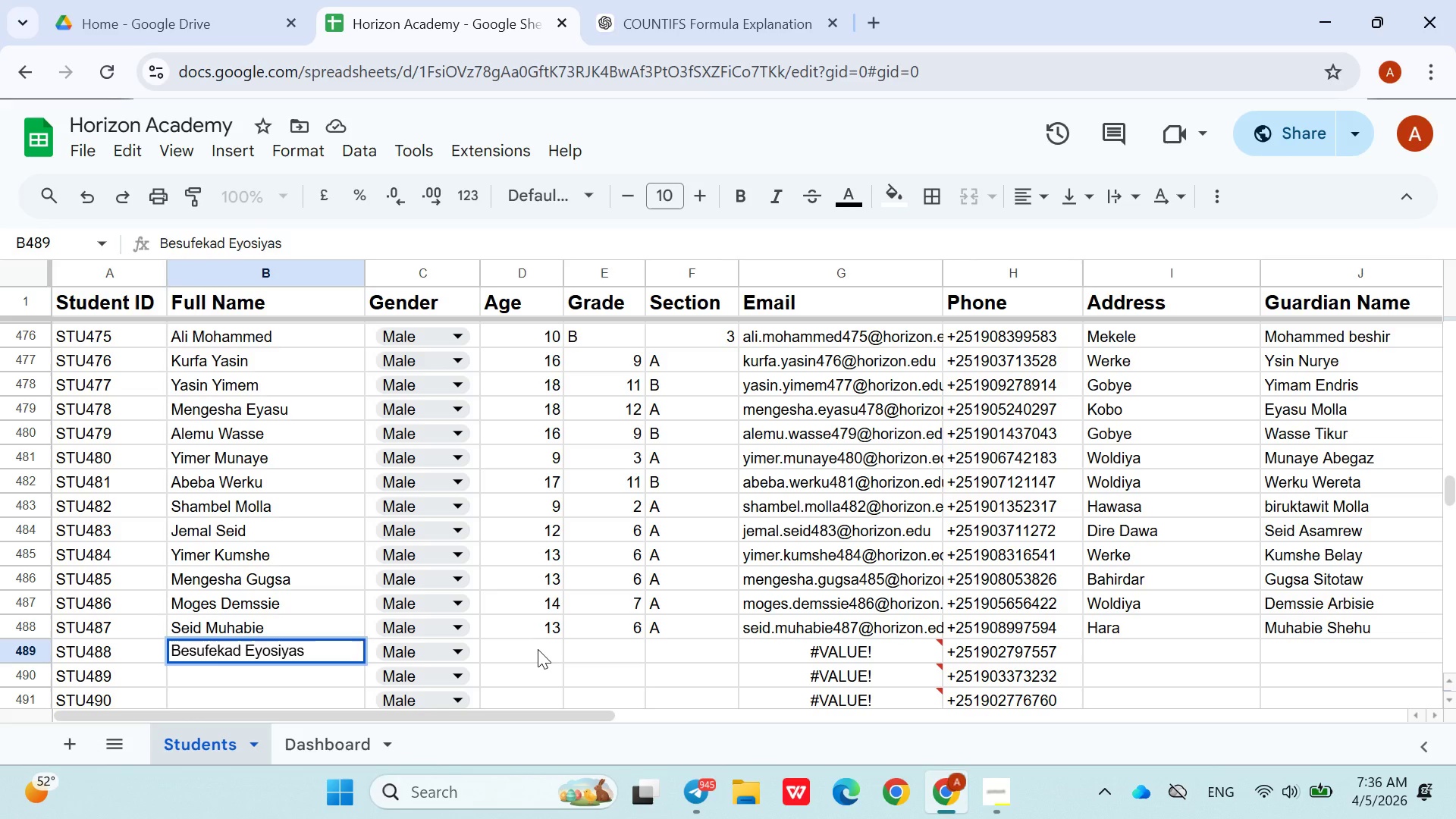 
left_click([538, 652])
 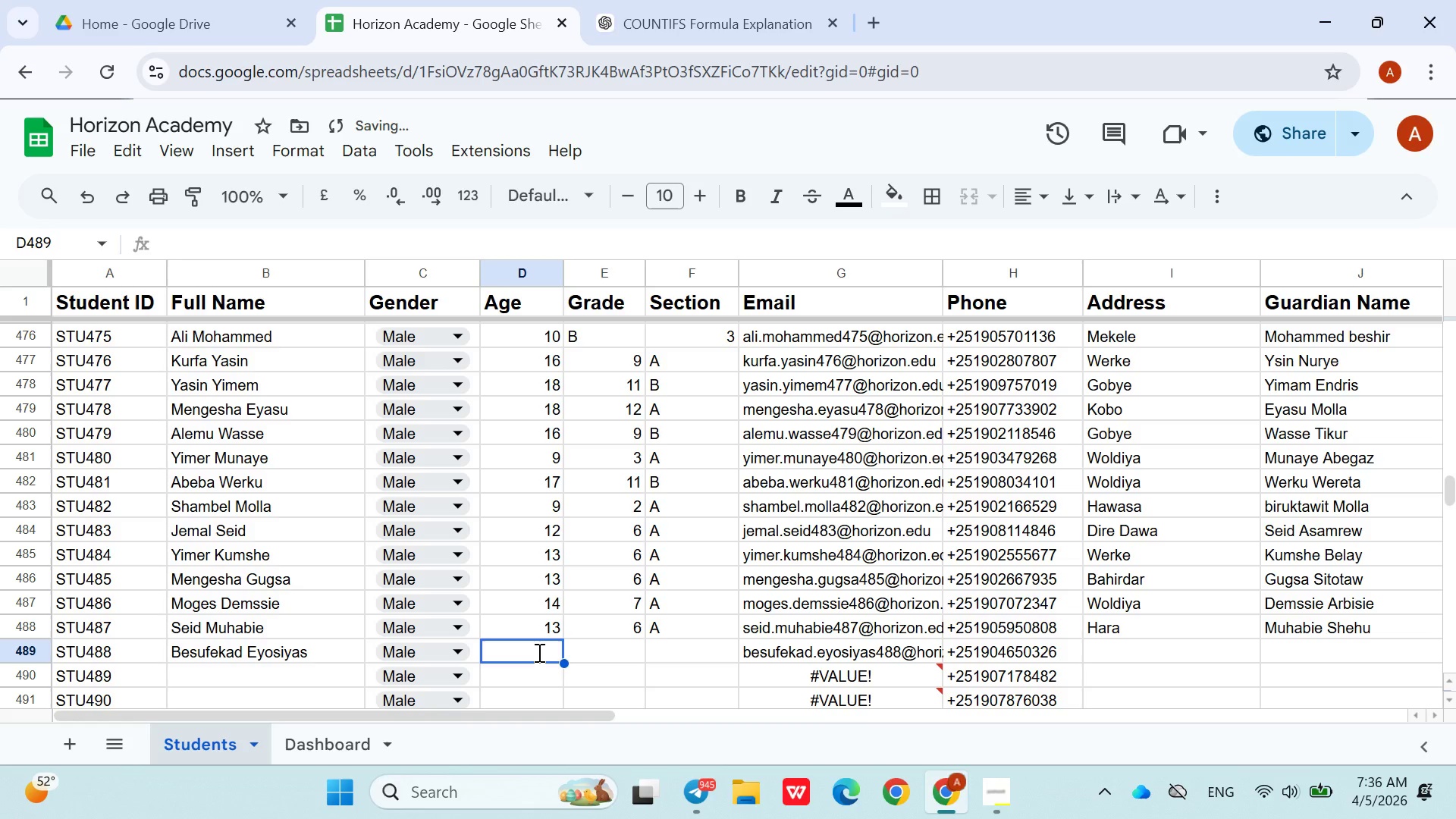 
type(13)
 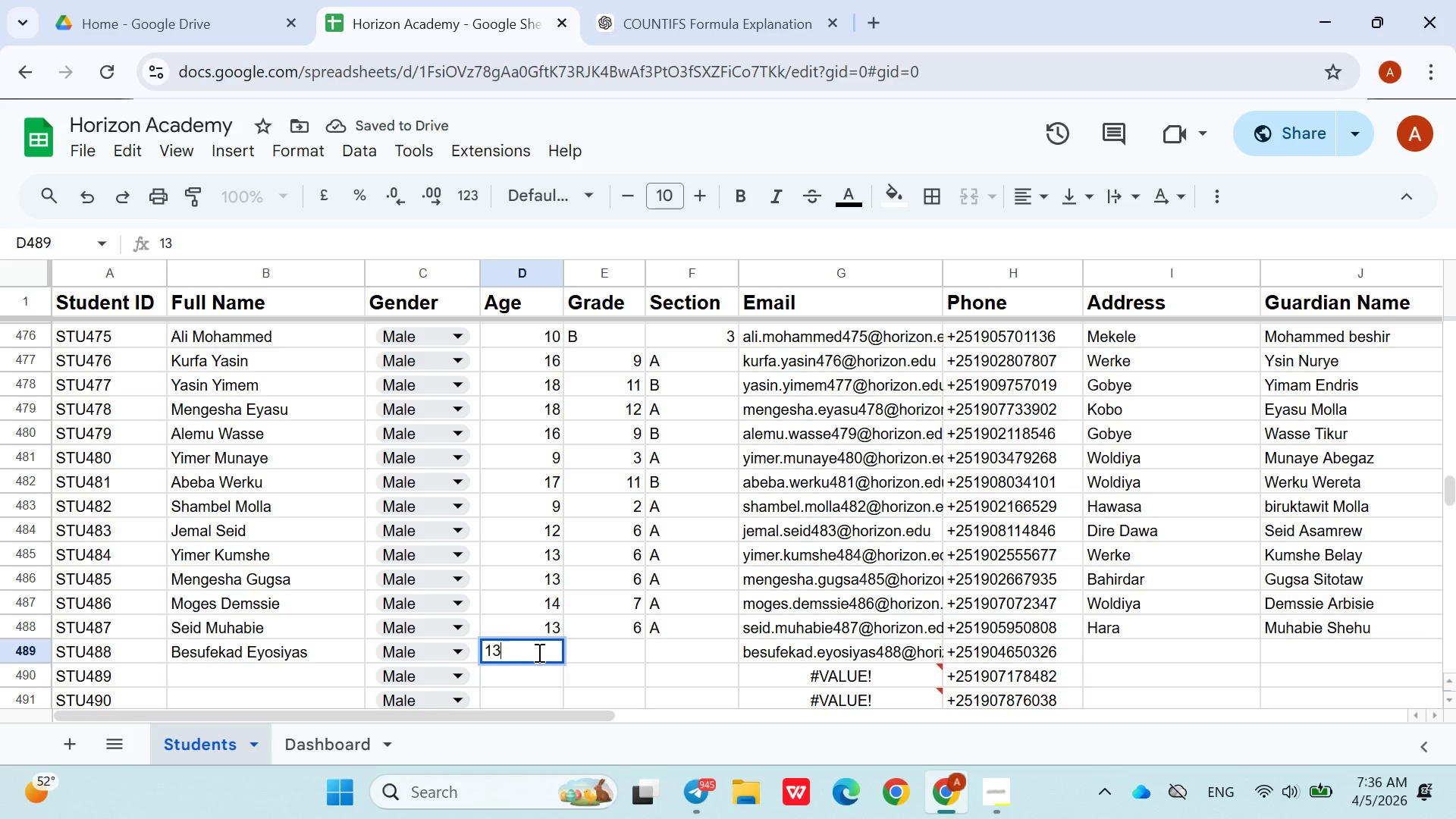 
key(ArrowRight)
 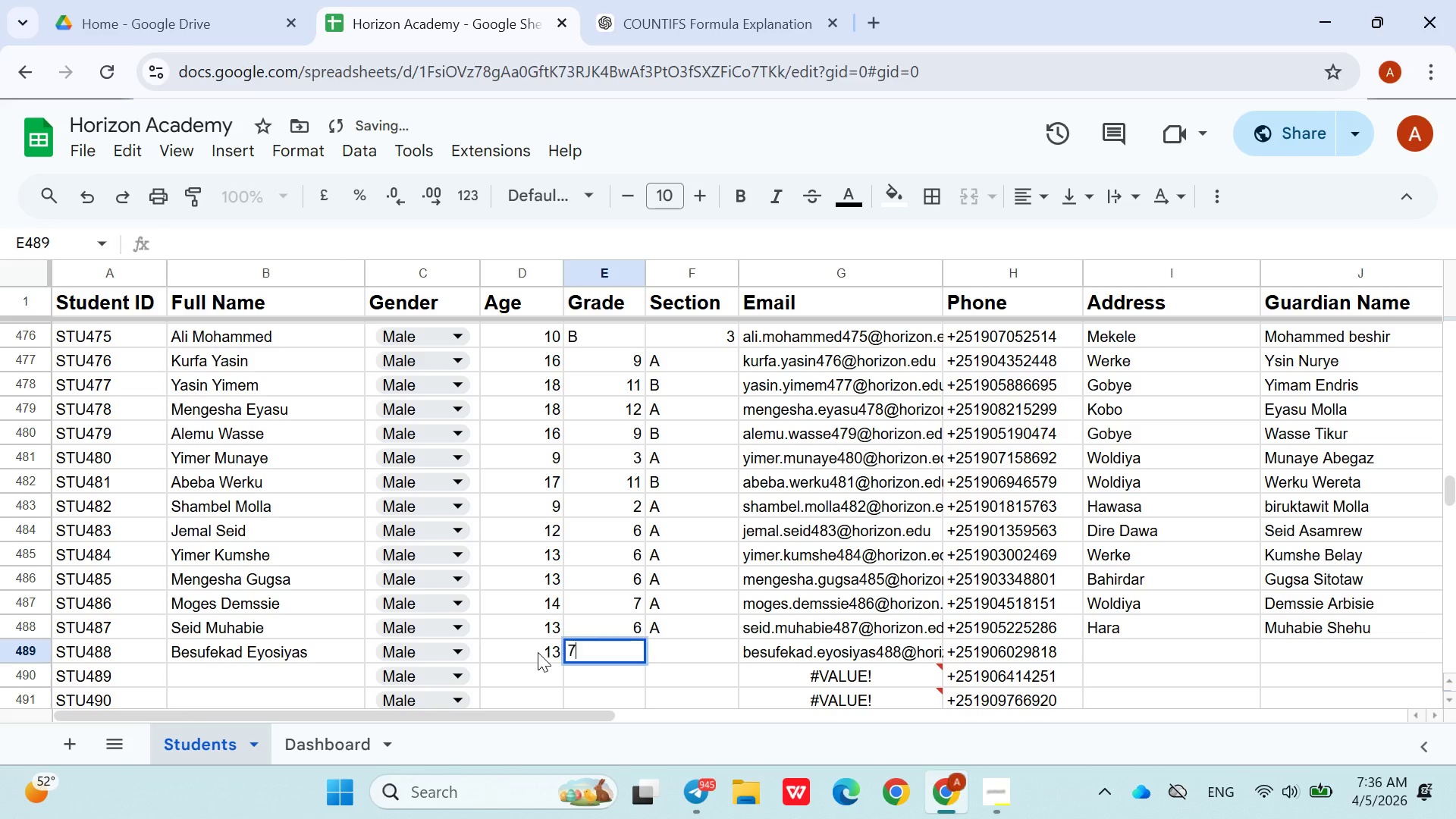 
key(7)
 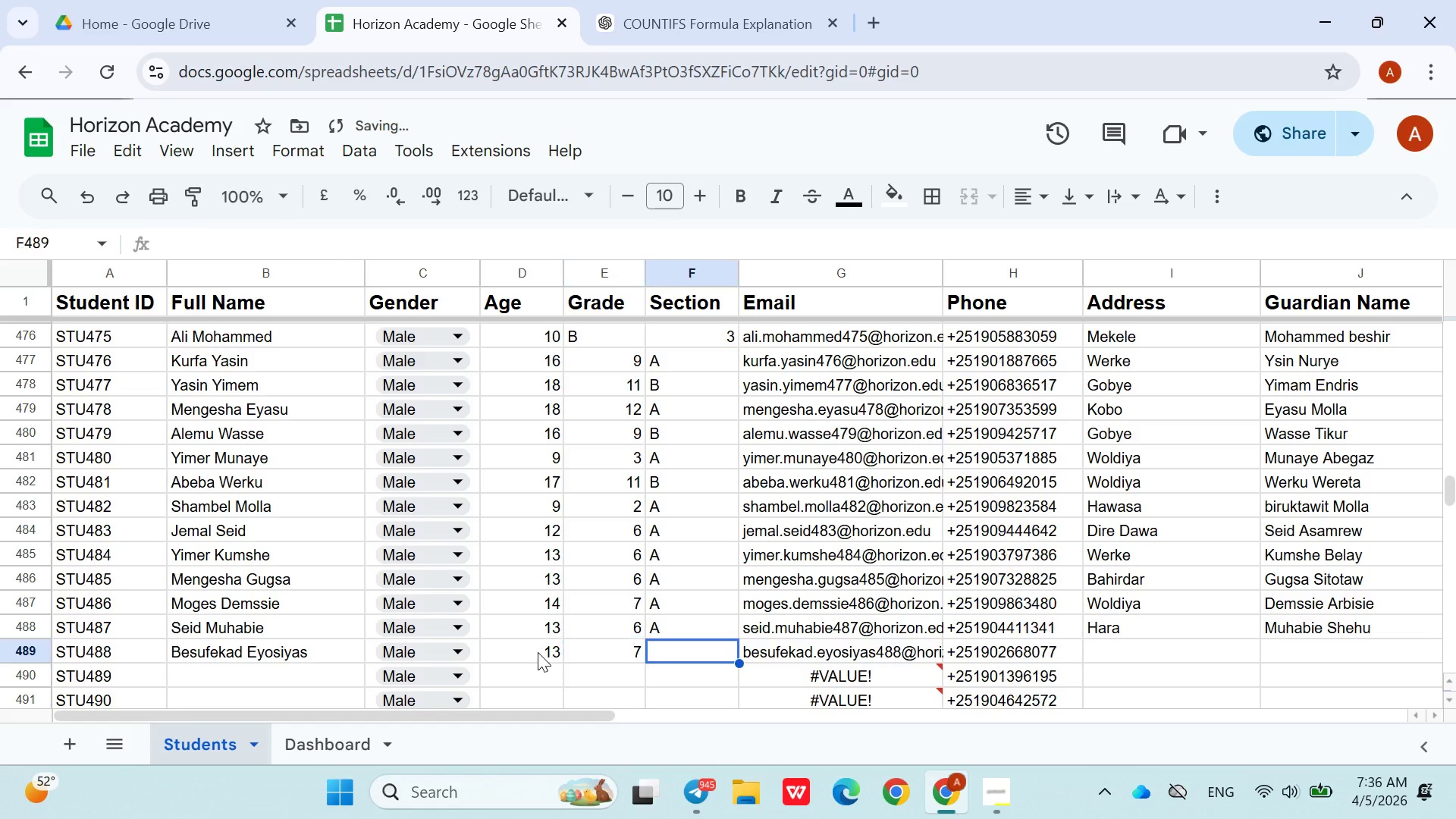 
key(ArrowRight)
 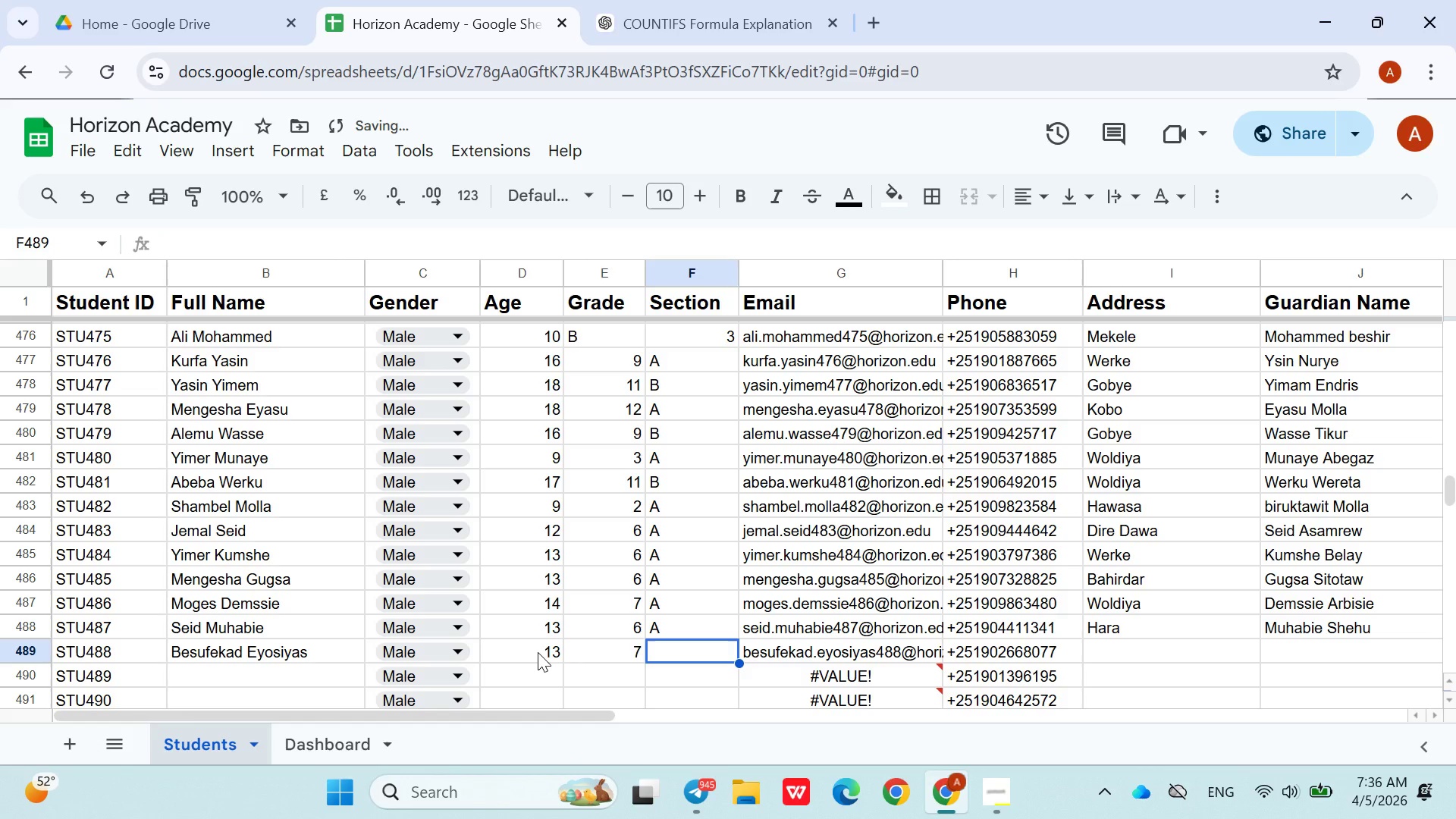 
key(Shift+B)
 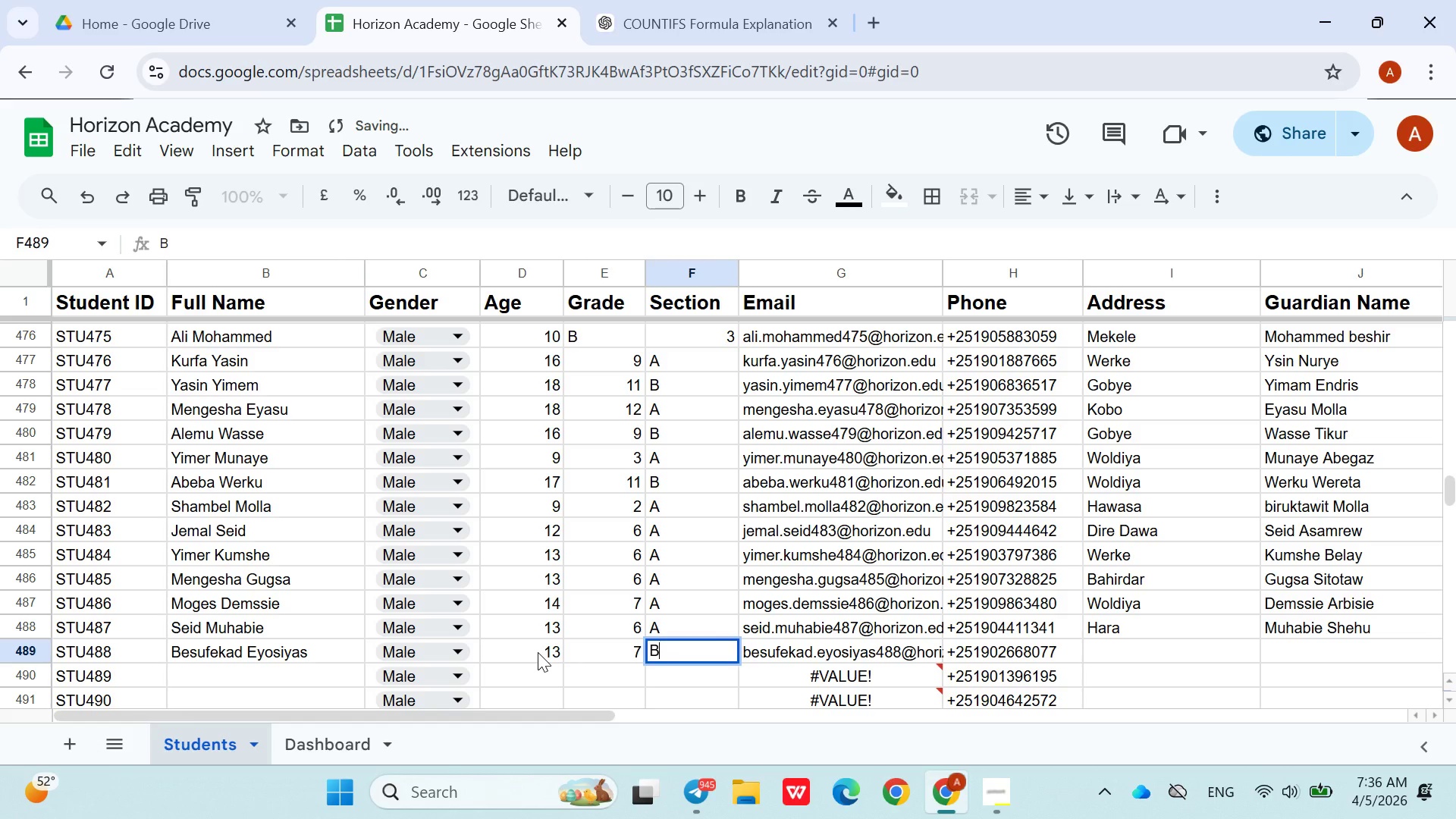 
key(ArrowRight)
 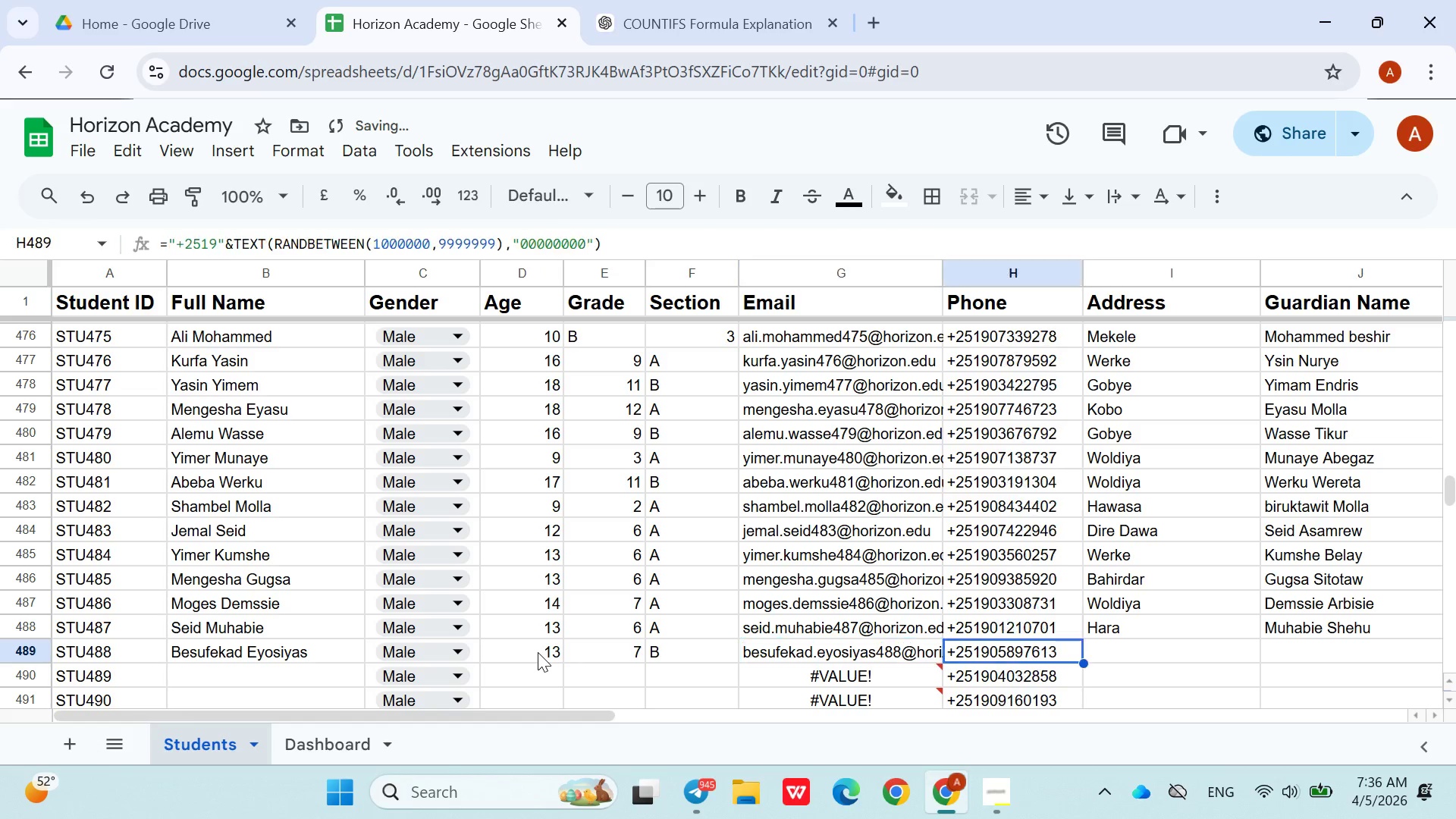 
key(ArrowRight)
 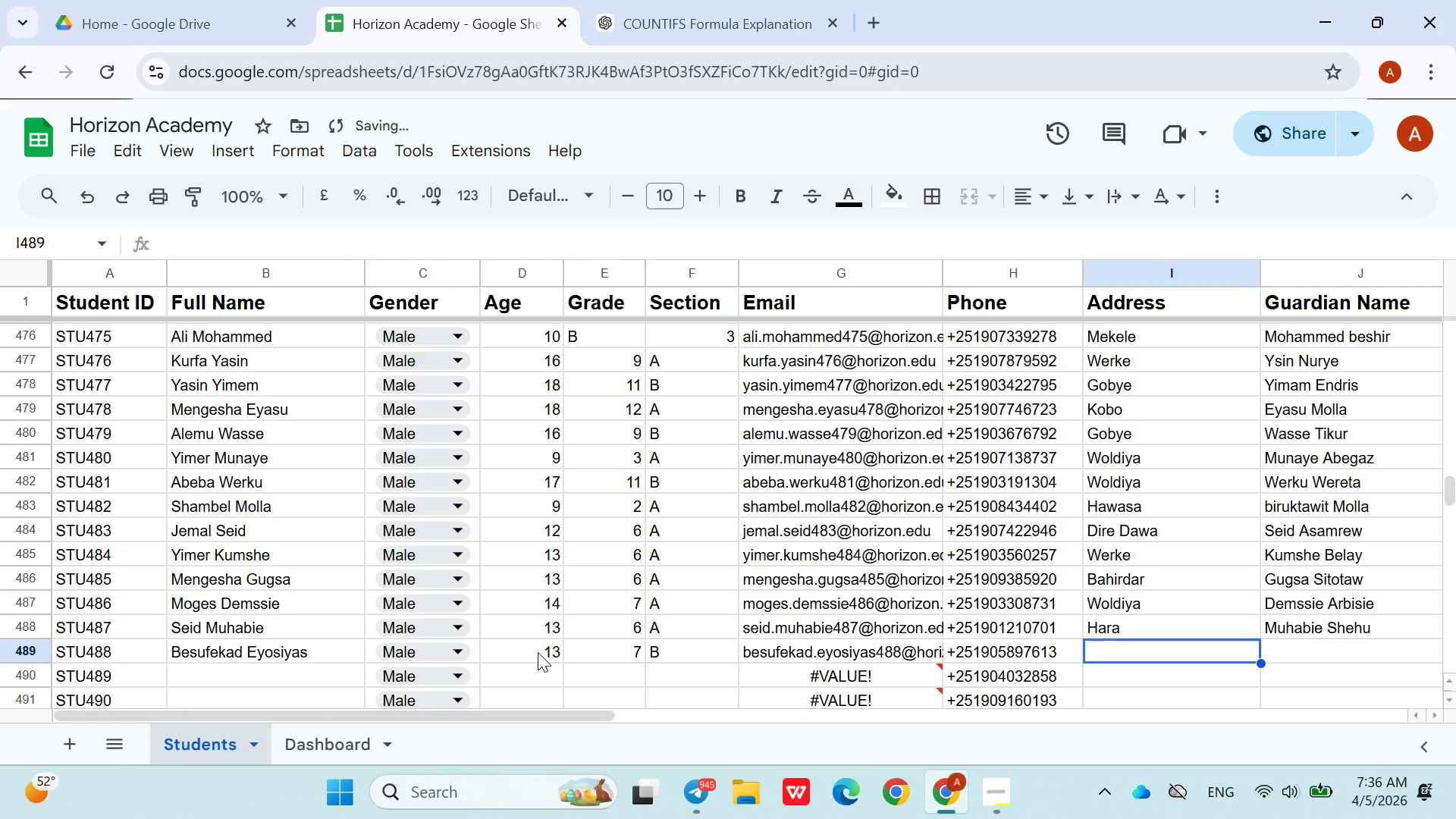 
key(ArrowRight)
 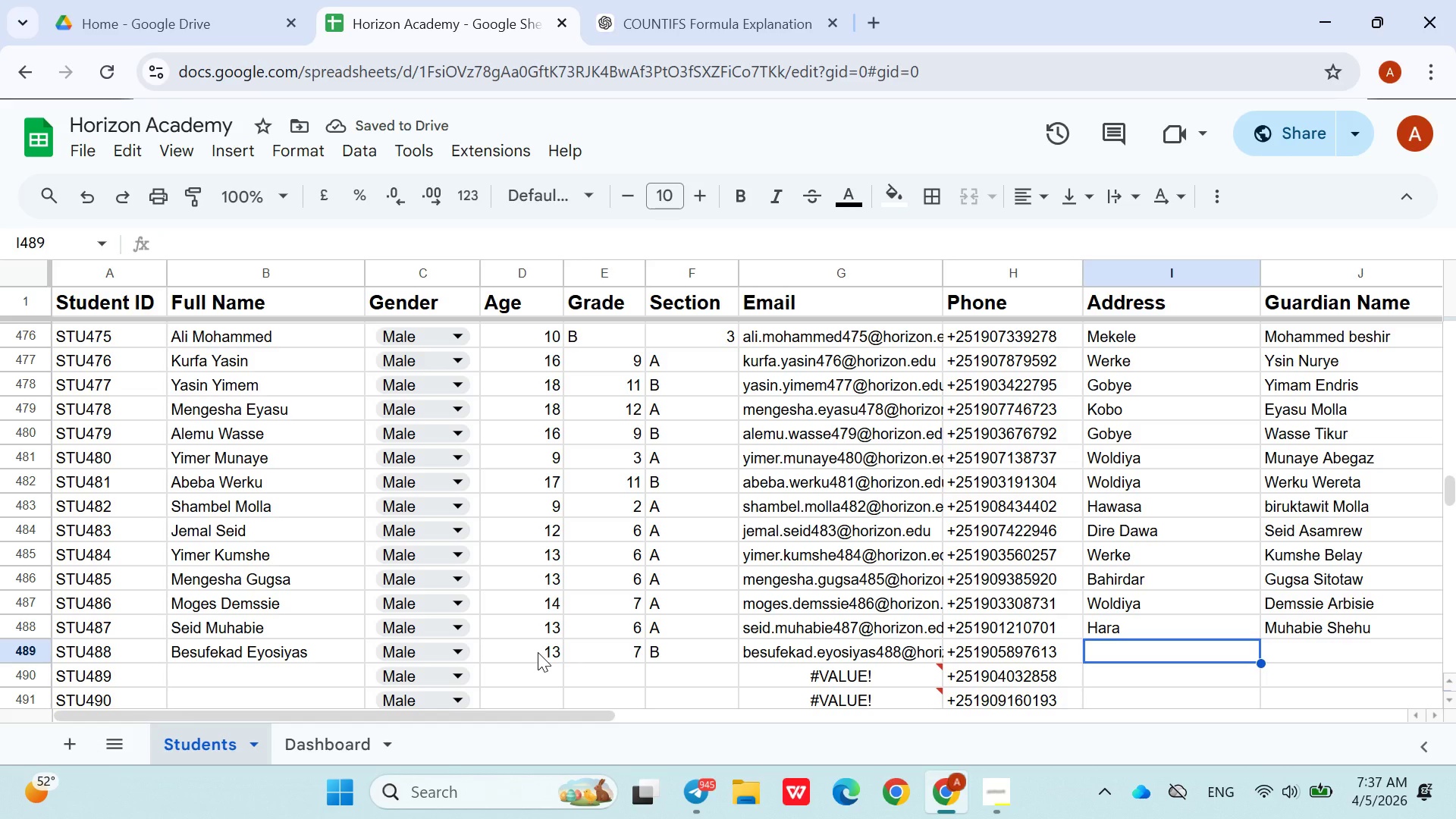 
type(Betel)
 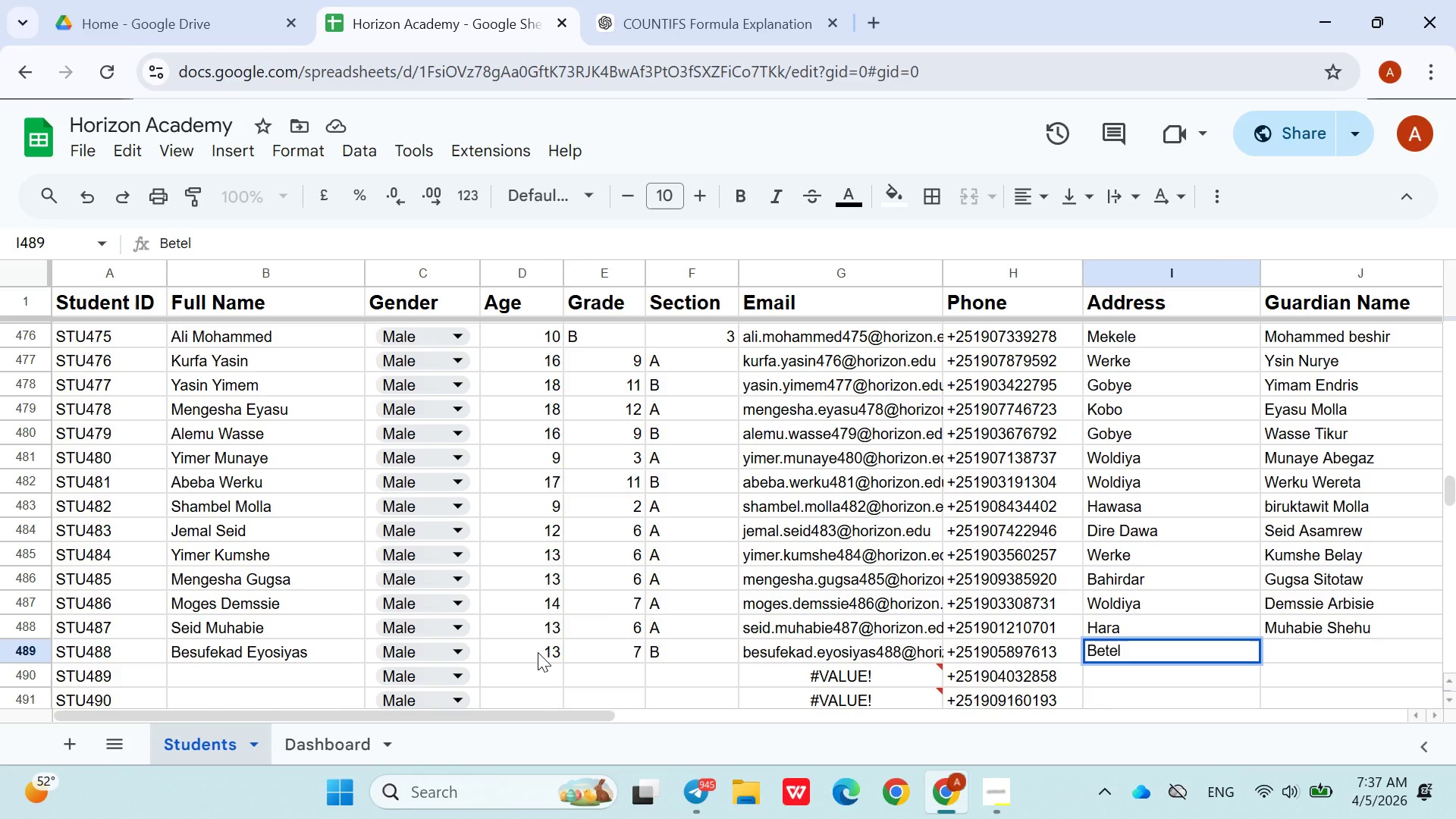 
key(ArrowRight)
 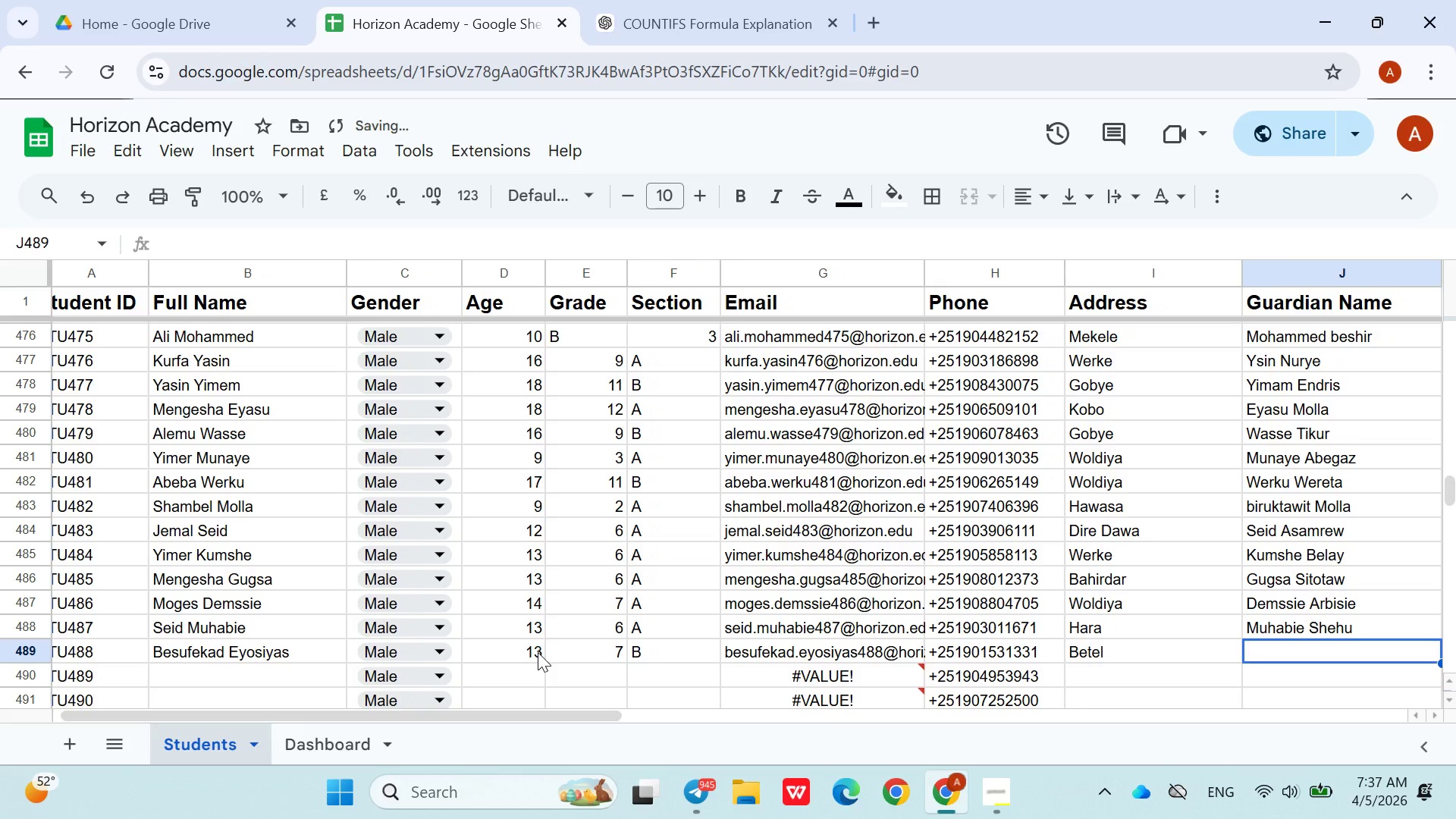 
type(Eyosiyas girma)
 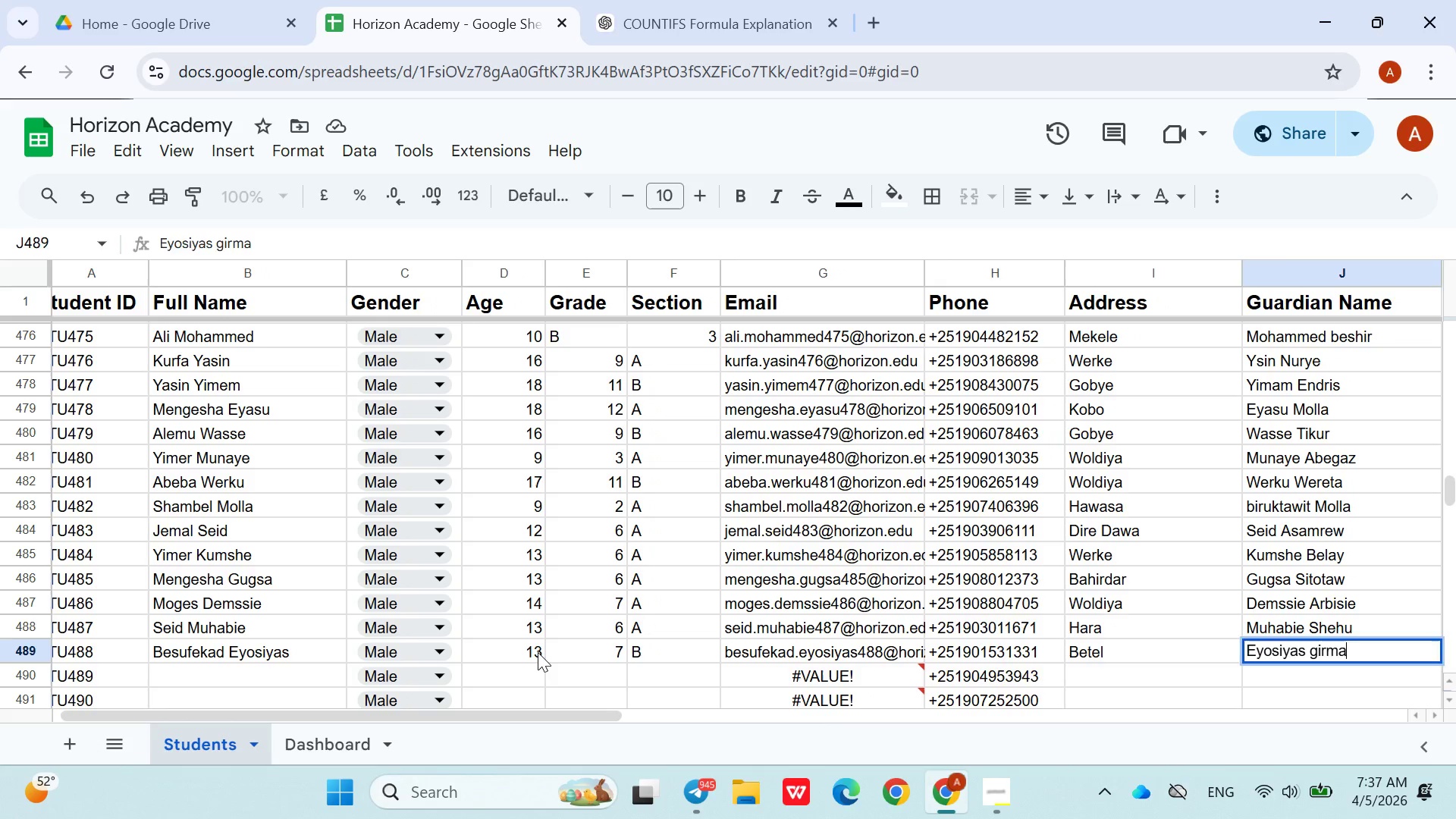 
key(ArrowUp)
 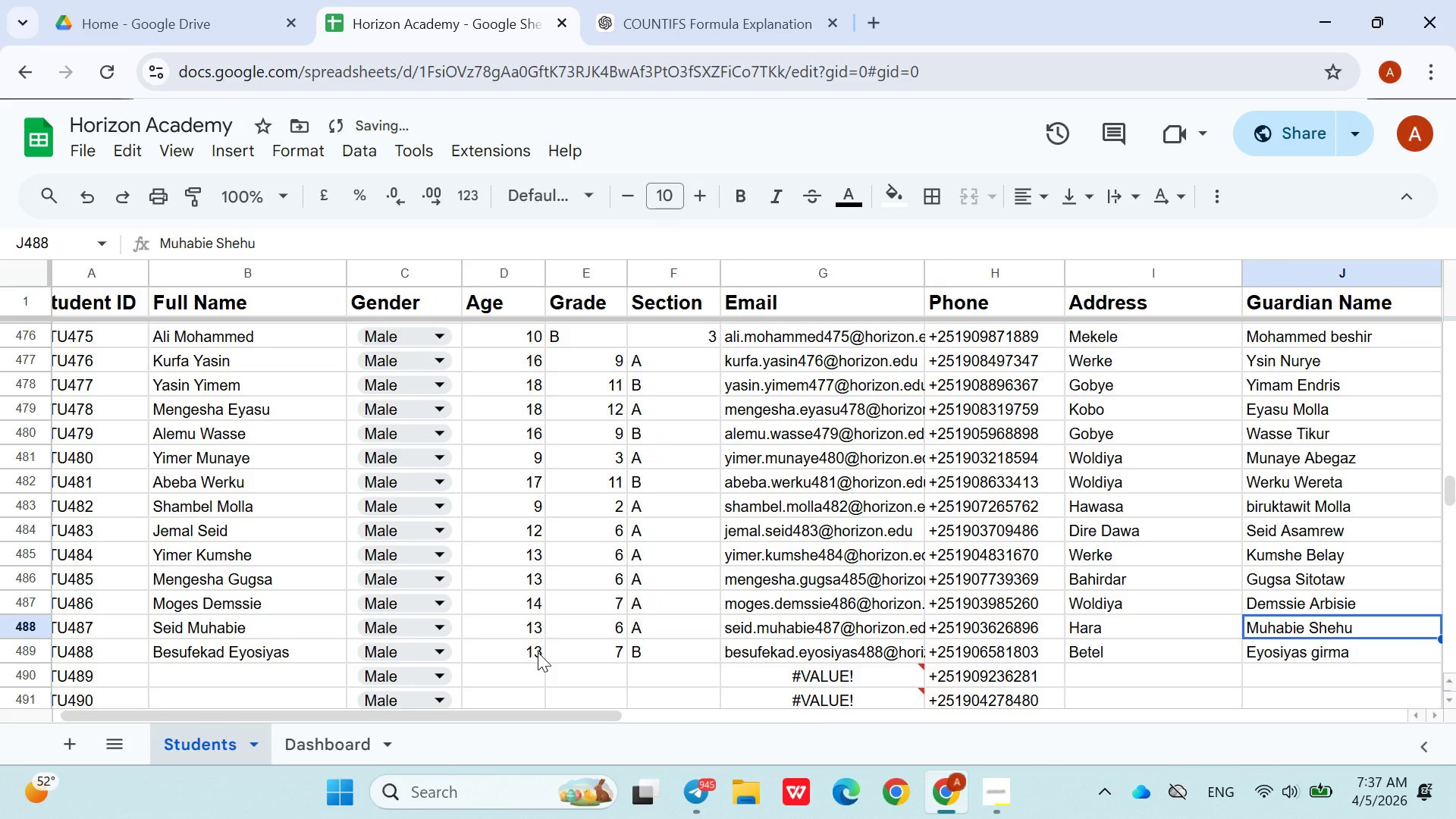 
key(ArrowDown)
 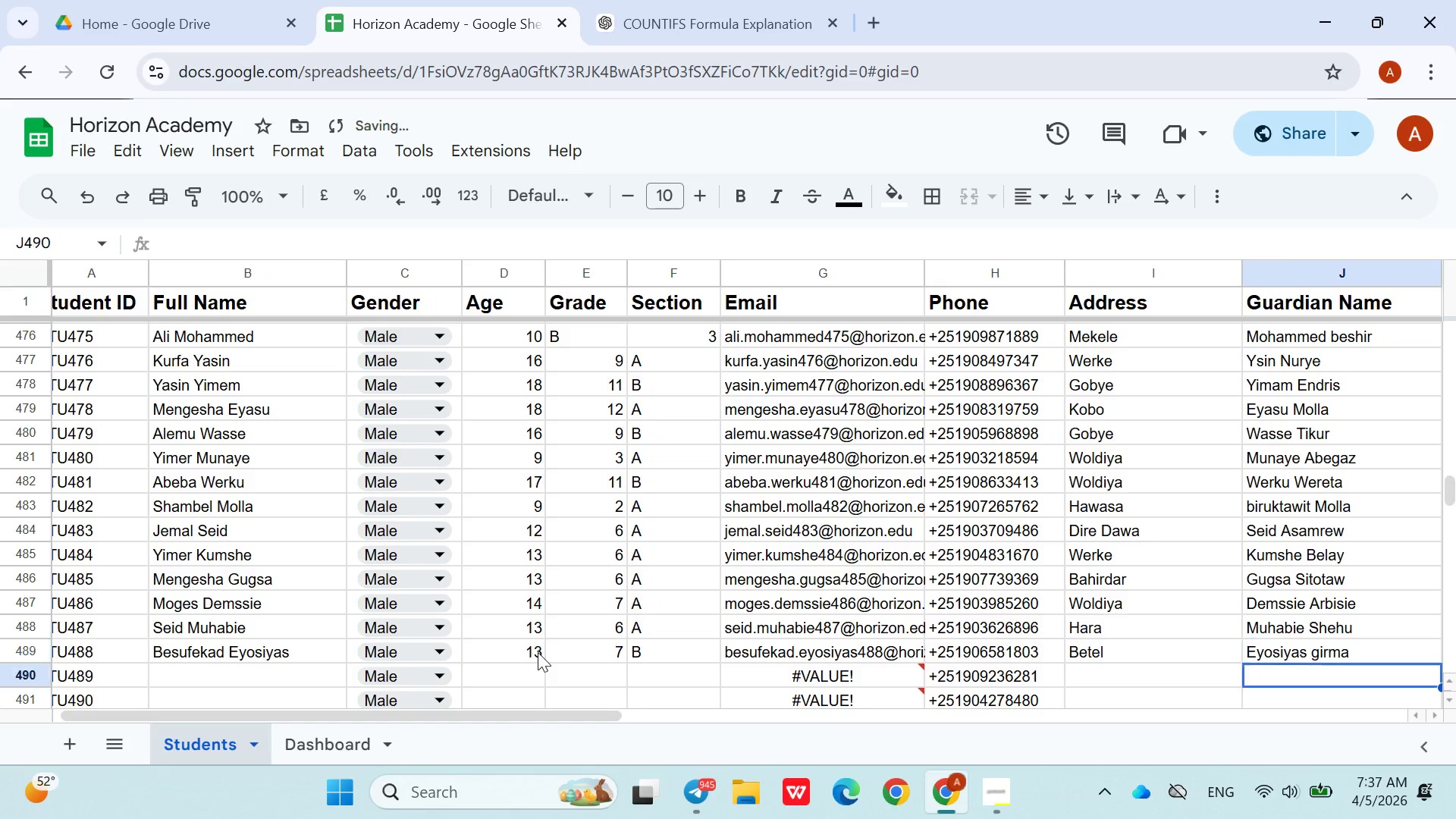 
key(ArrowDown)
 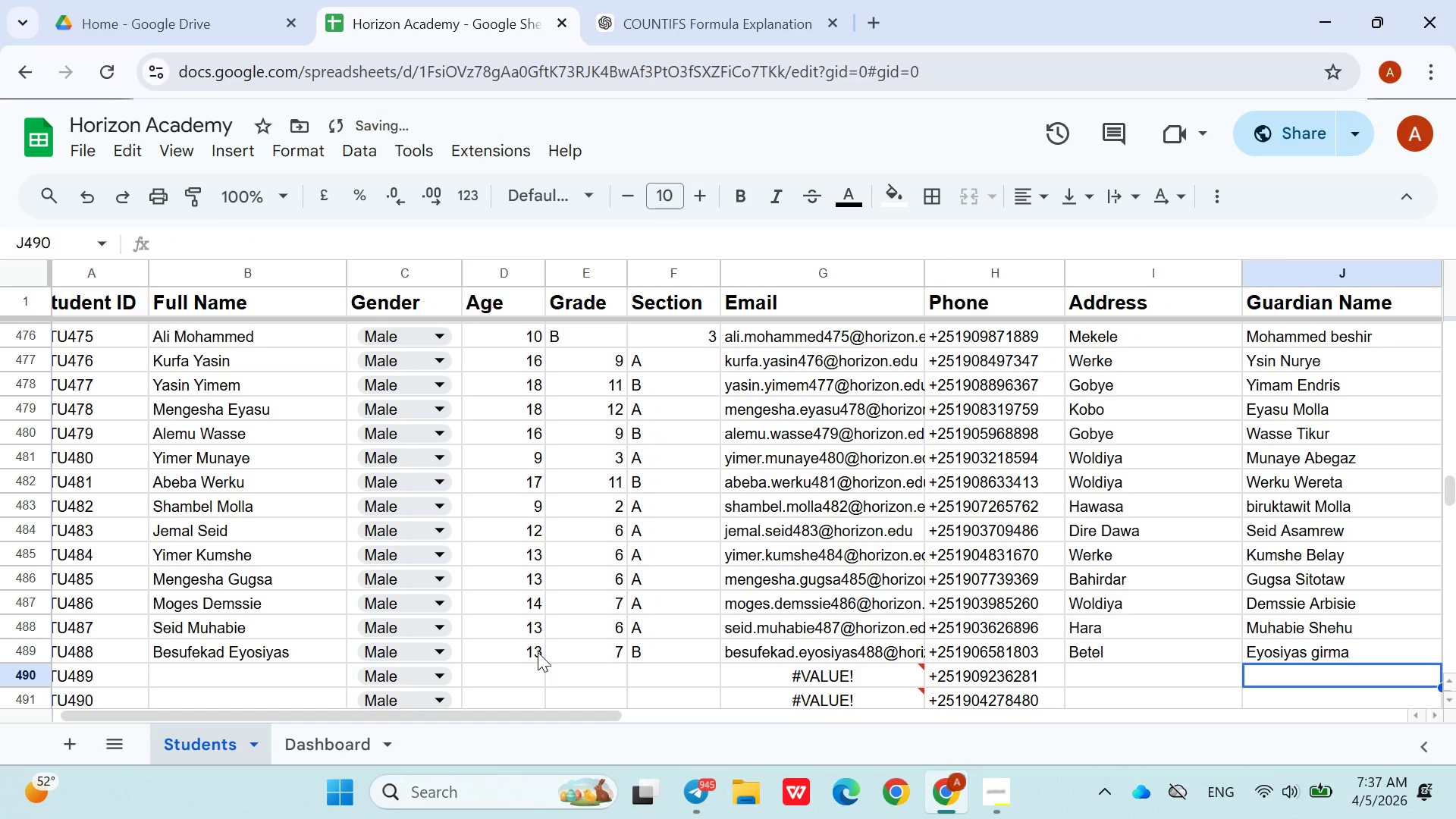 
key(ArrowUp)
 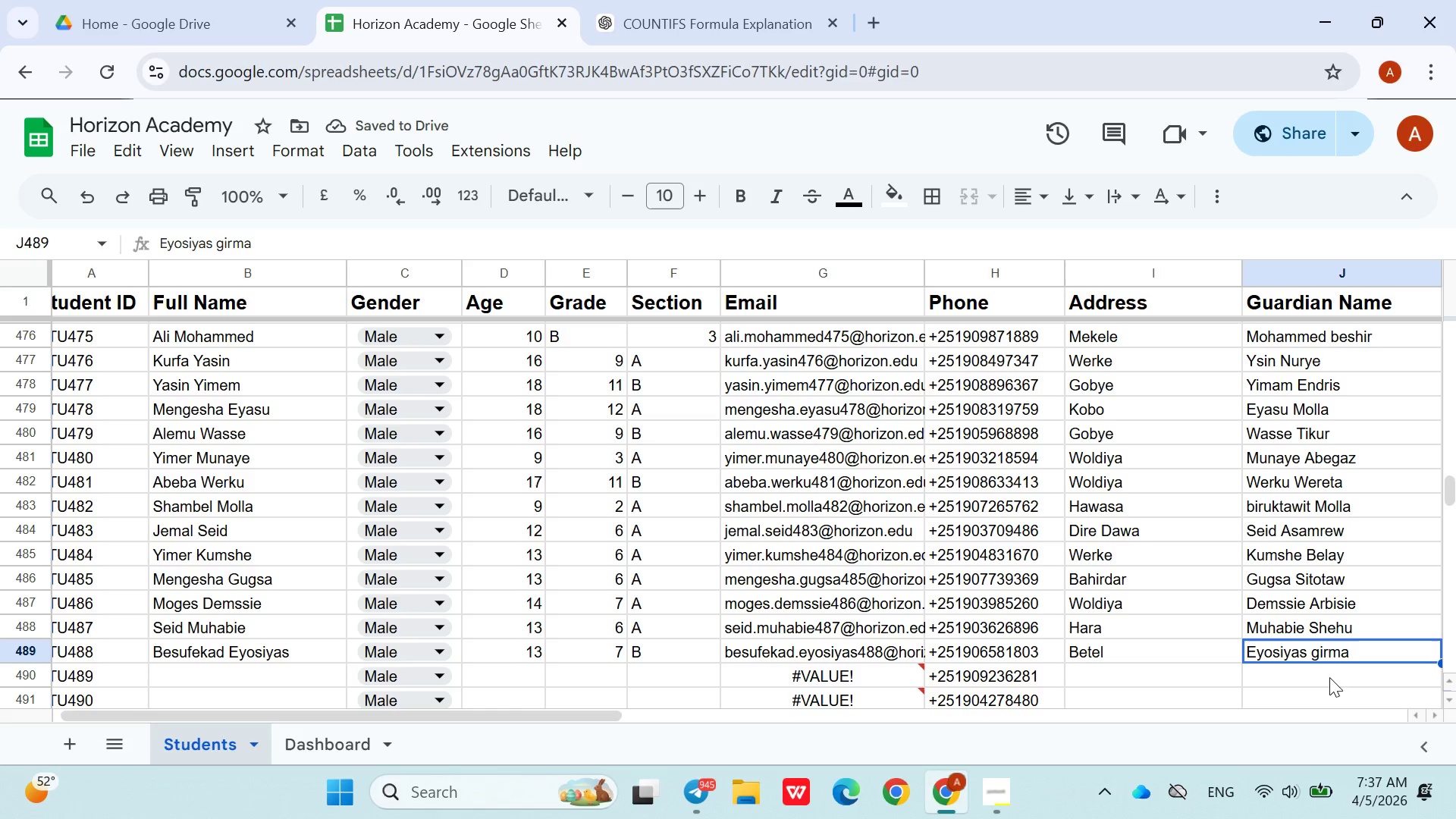 
double_click([1323, 655])
 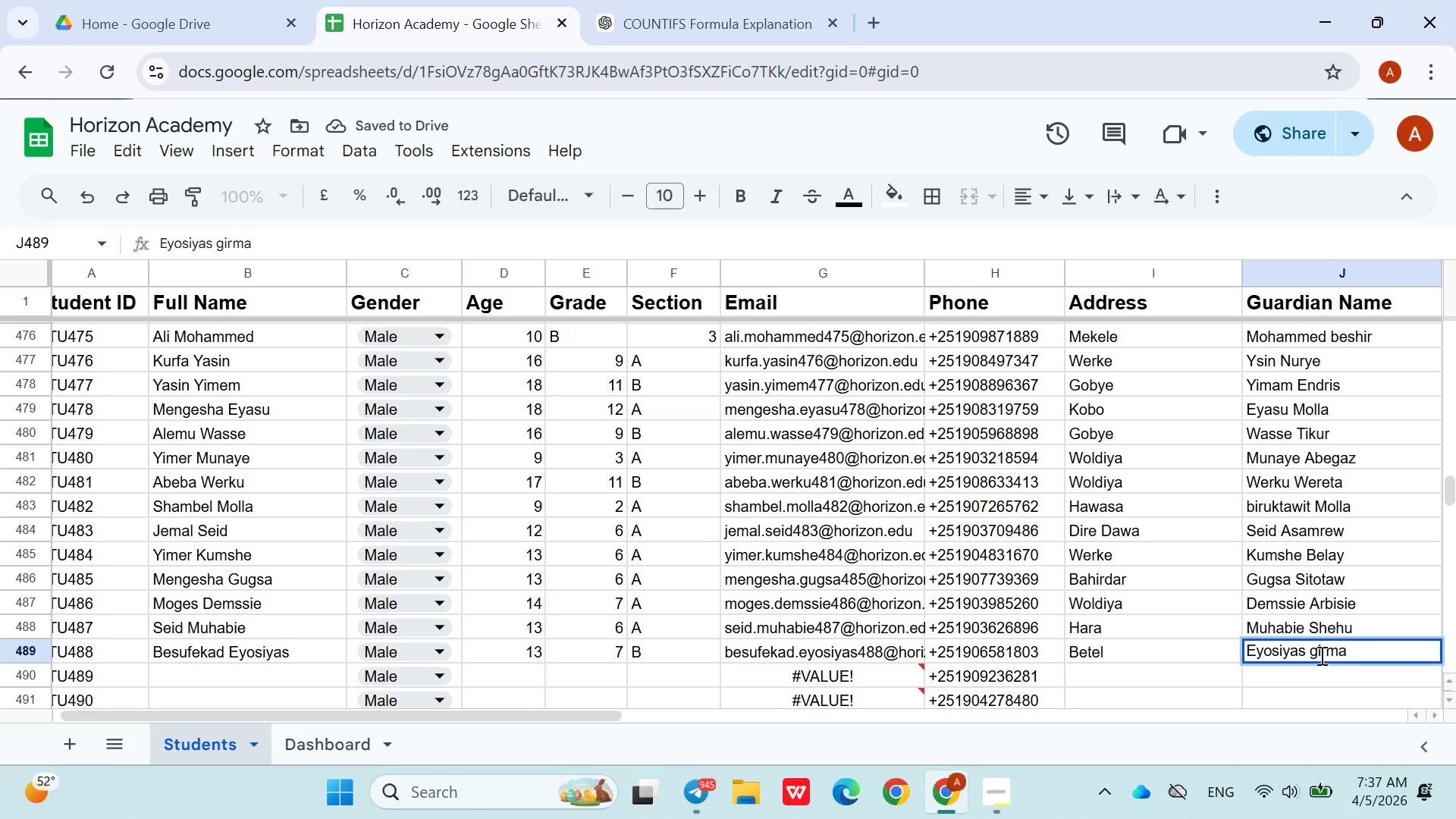 
left_click([1320, 655])
 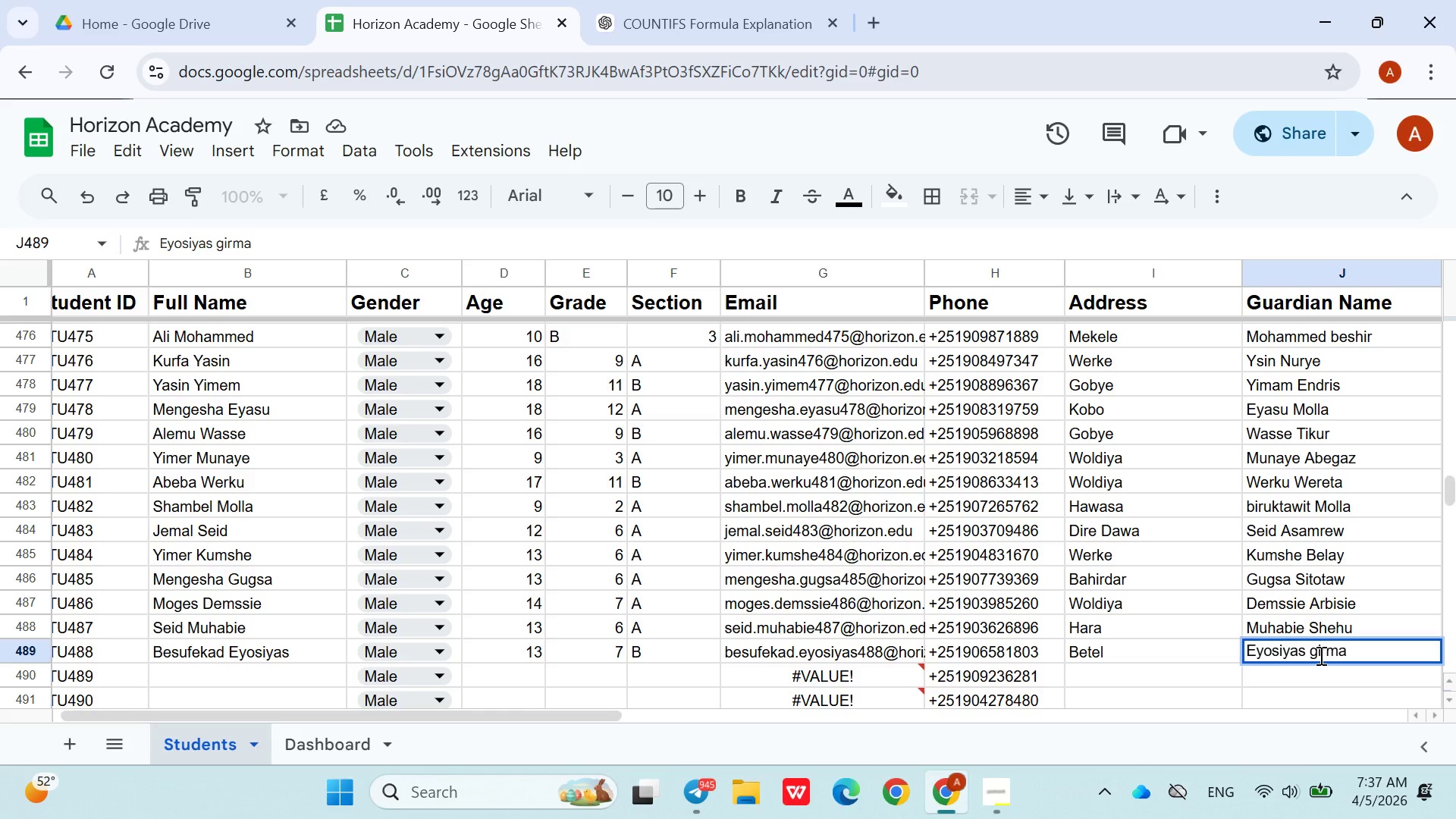 
key(Backspace)
key(Backspace)
type(Gi)
 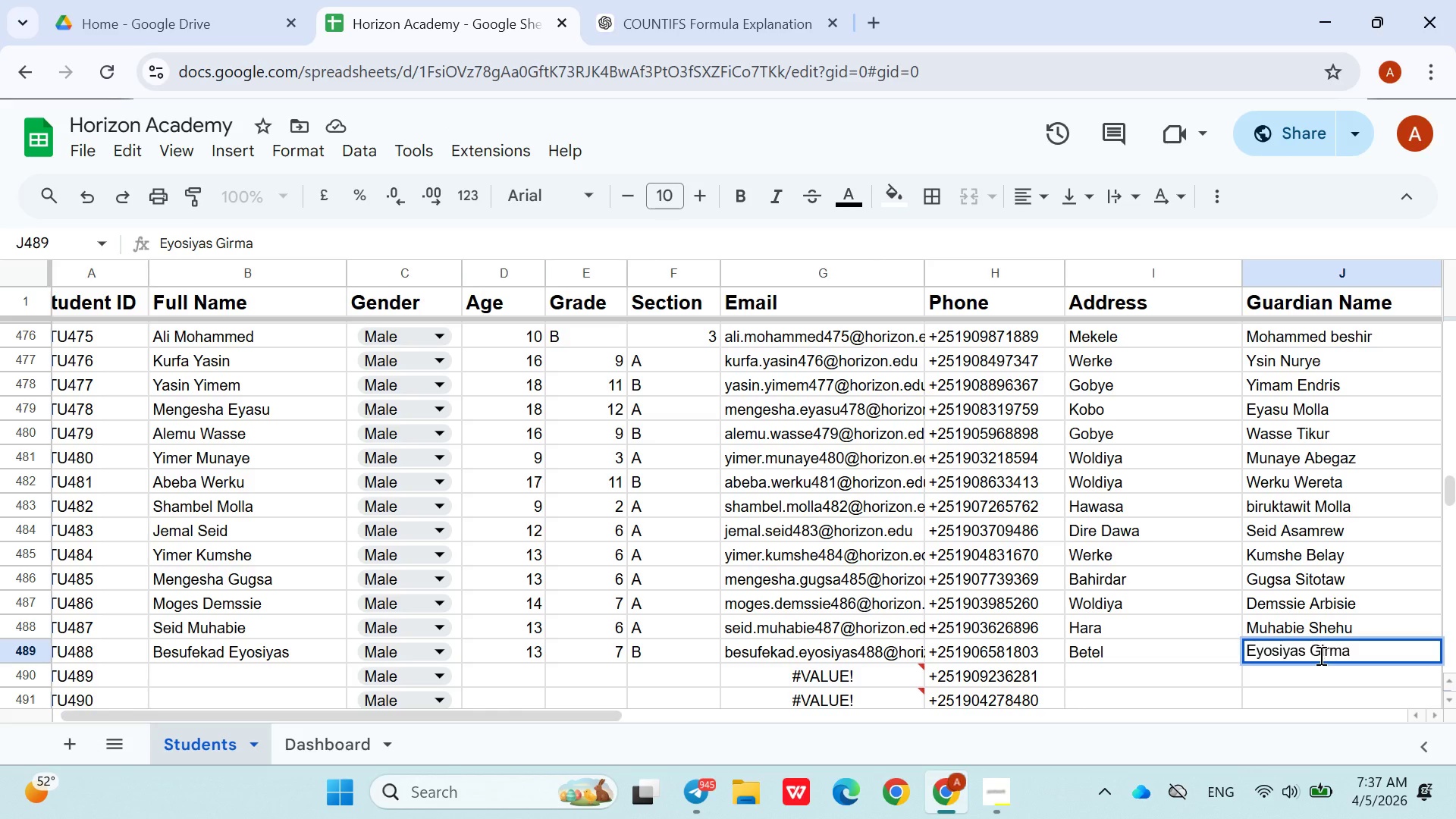 
key(ArrowDown)
 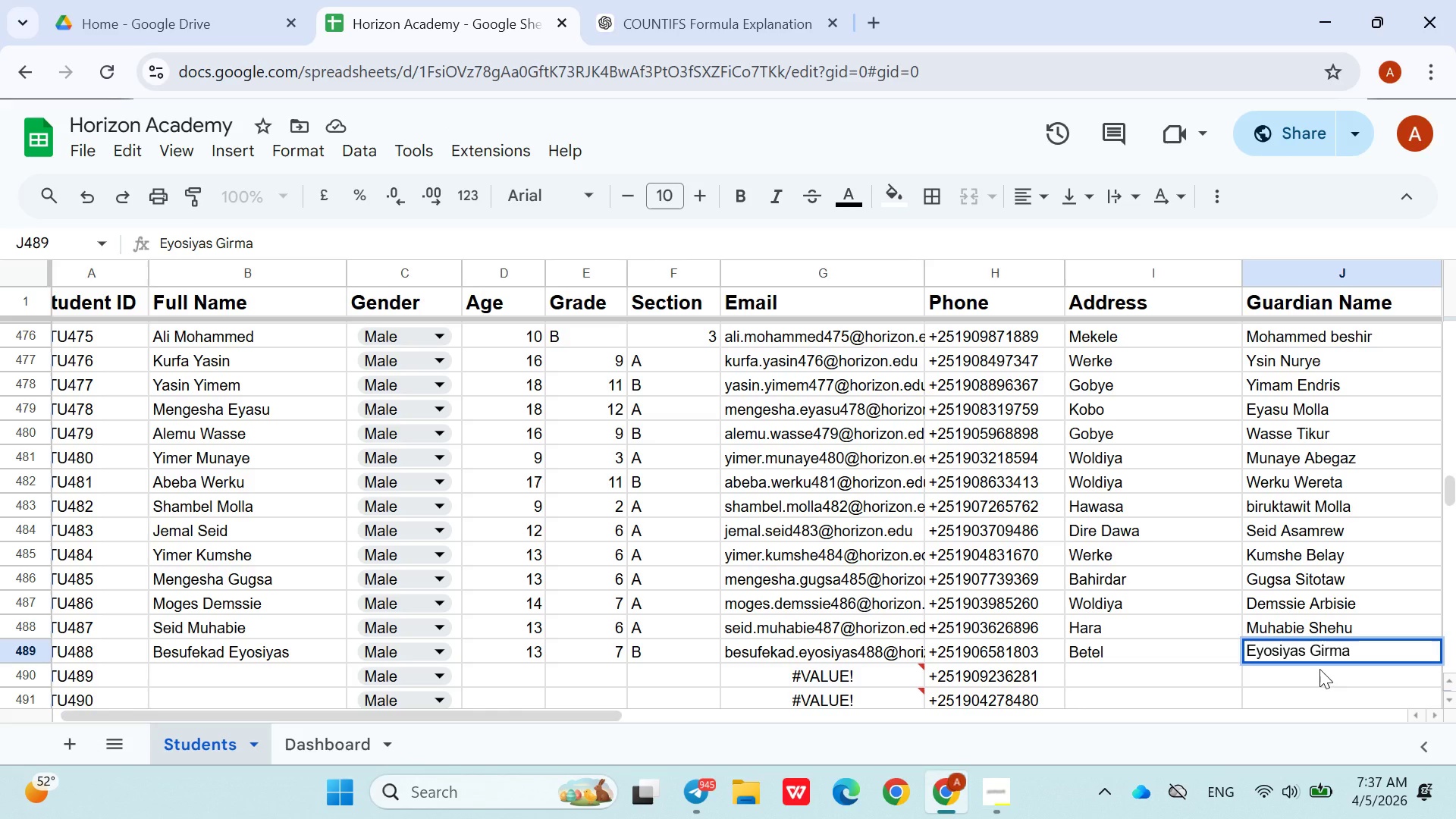 
left_click([1318, 673])
 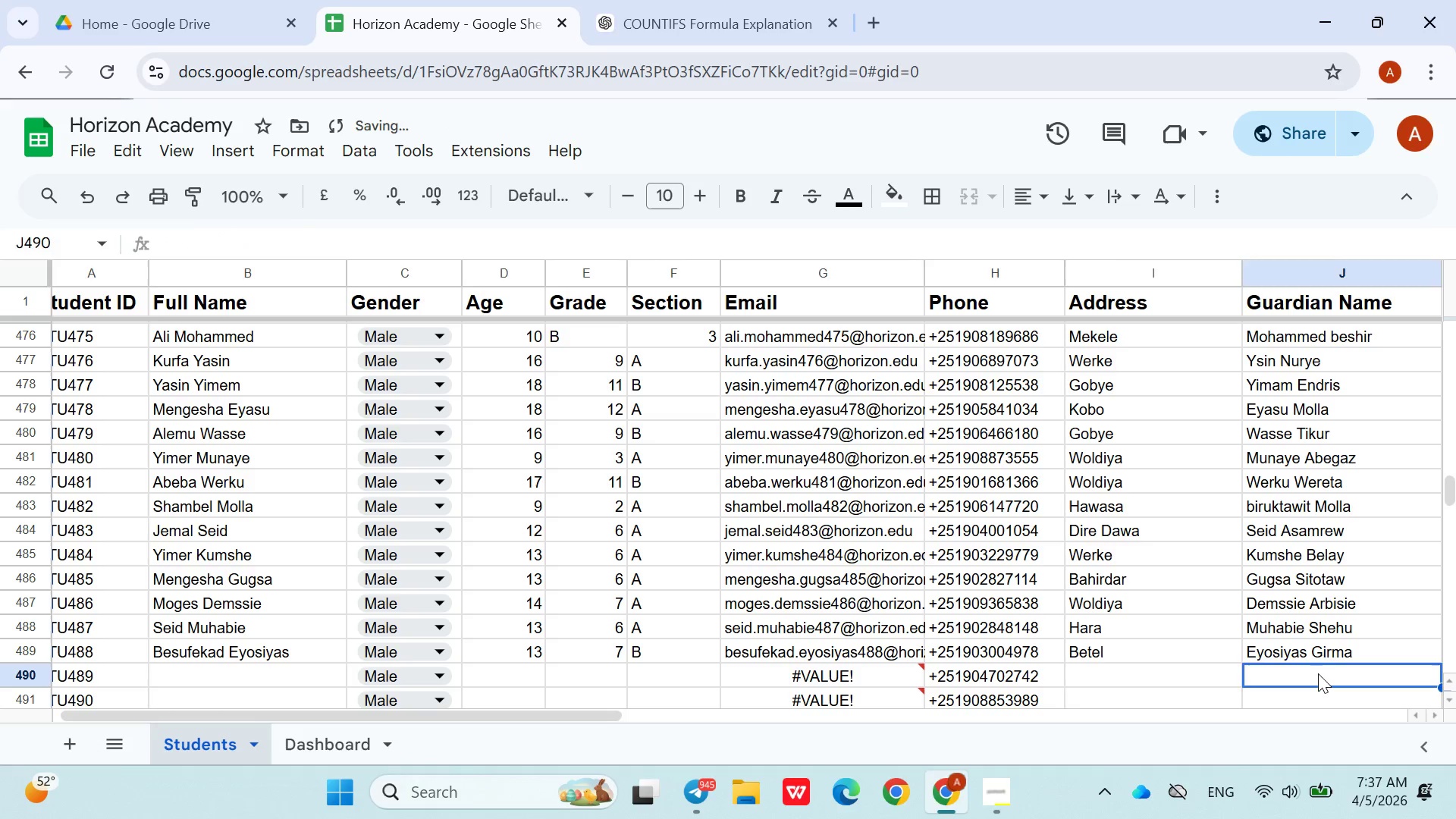 
hold_key(key=ArrowLeft, duration=1.02)
 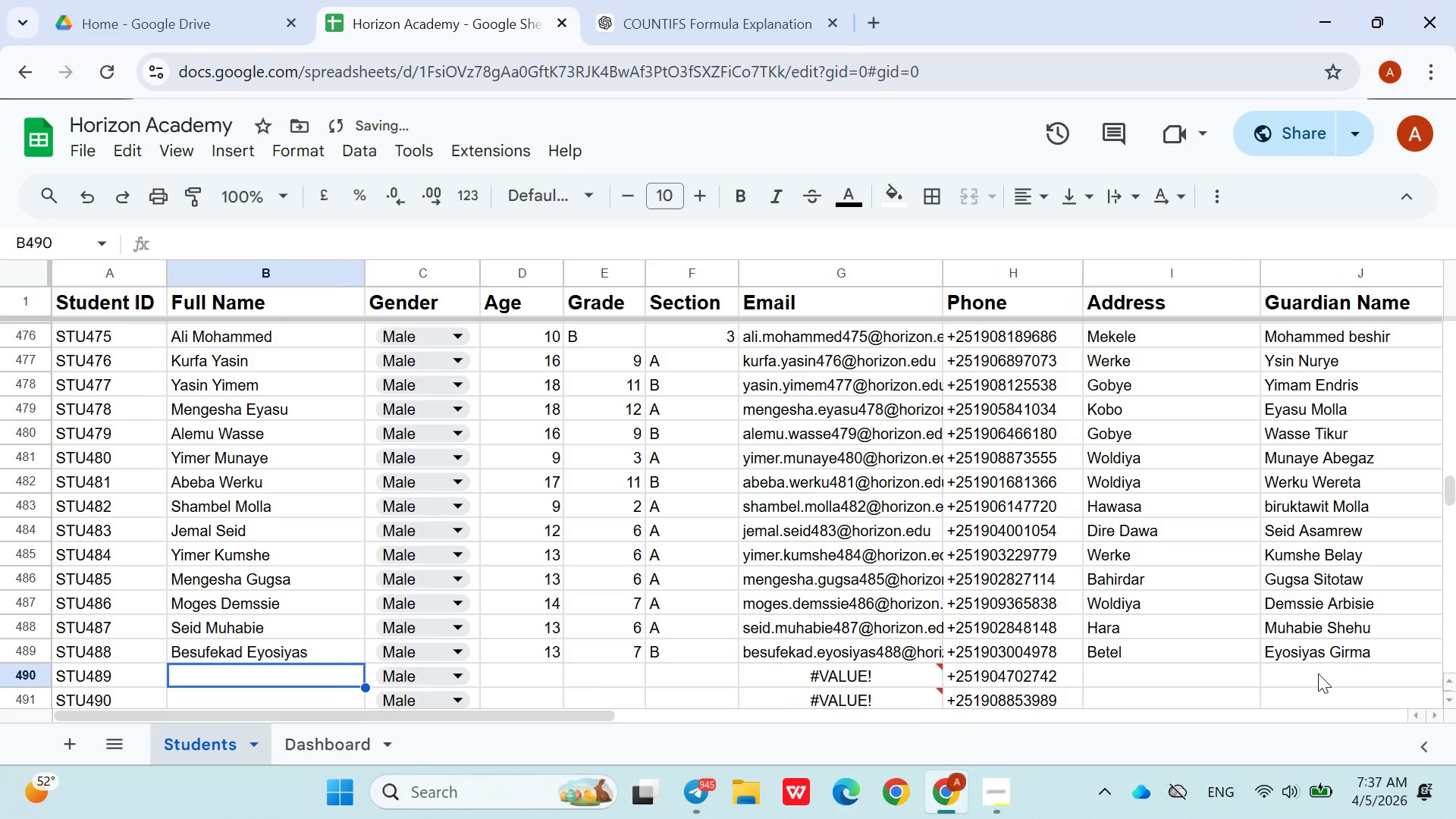 
key(ArrowRight)
 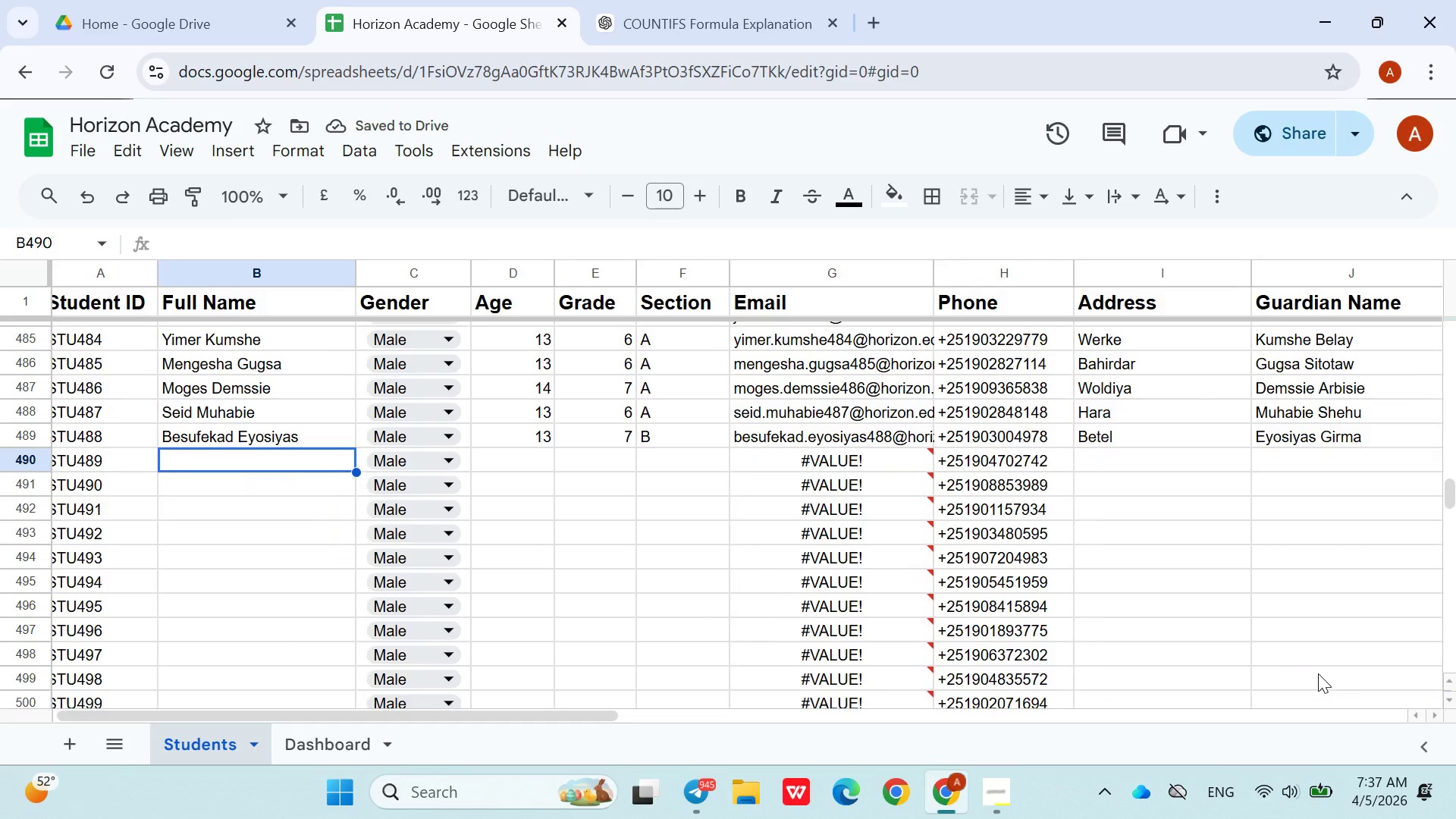 
type(Nete)
key(Backspace)
key(Backspace)
key(Backspace)
key(Backspace)
type(Betelhem Adamu)
 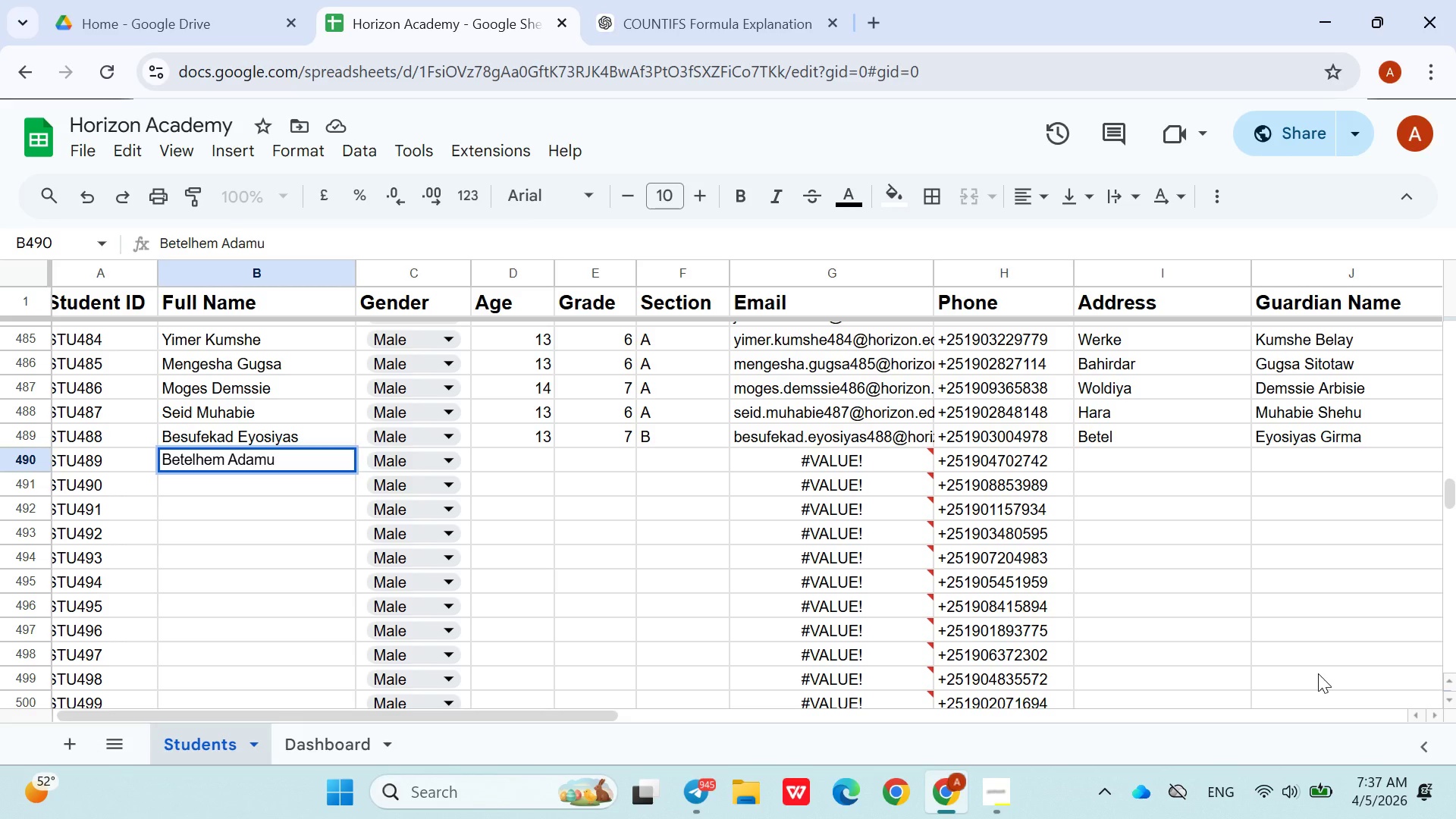 
left_click([453, 462])
 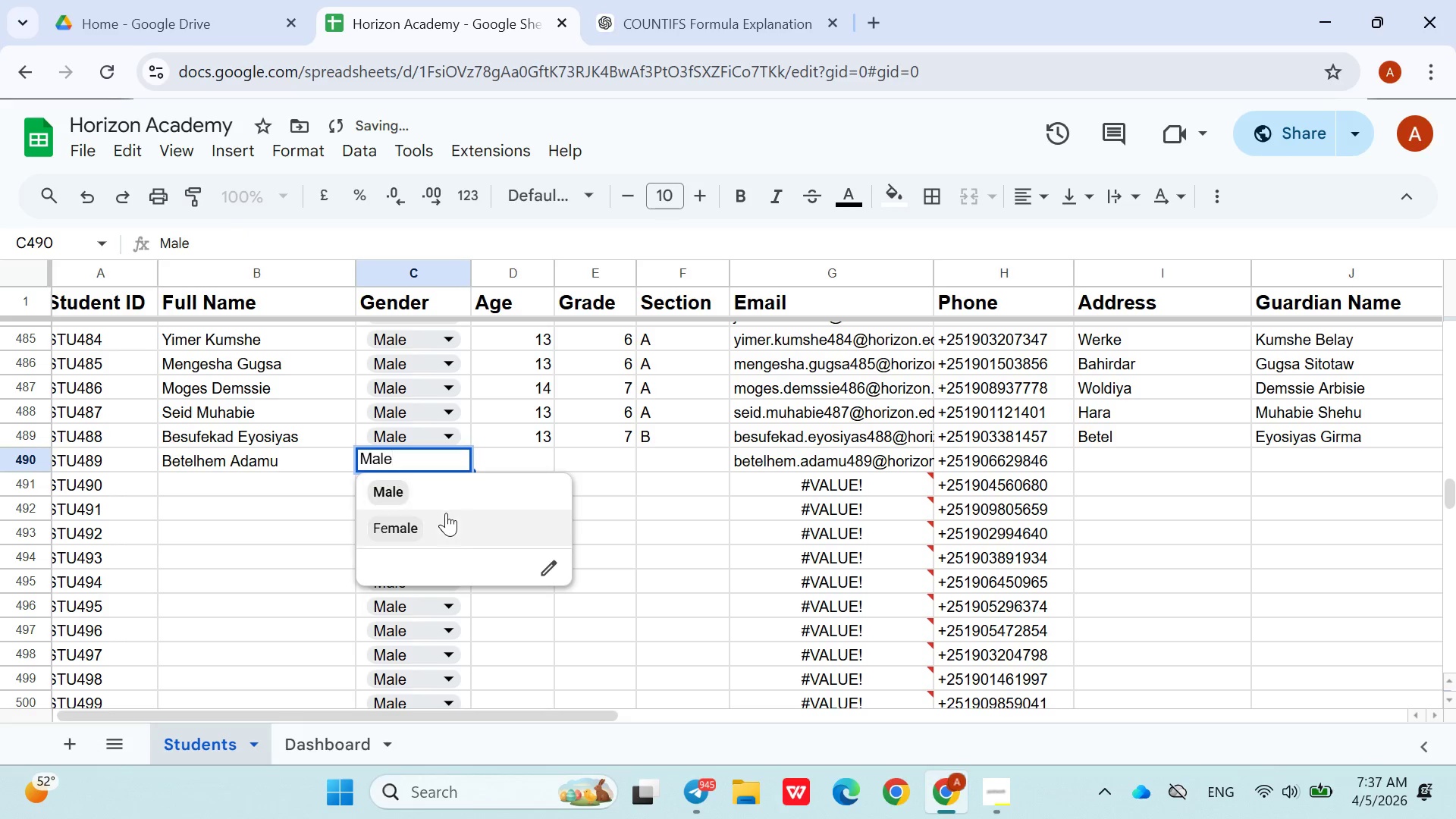 
left_click([446, 513])
 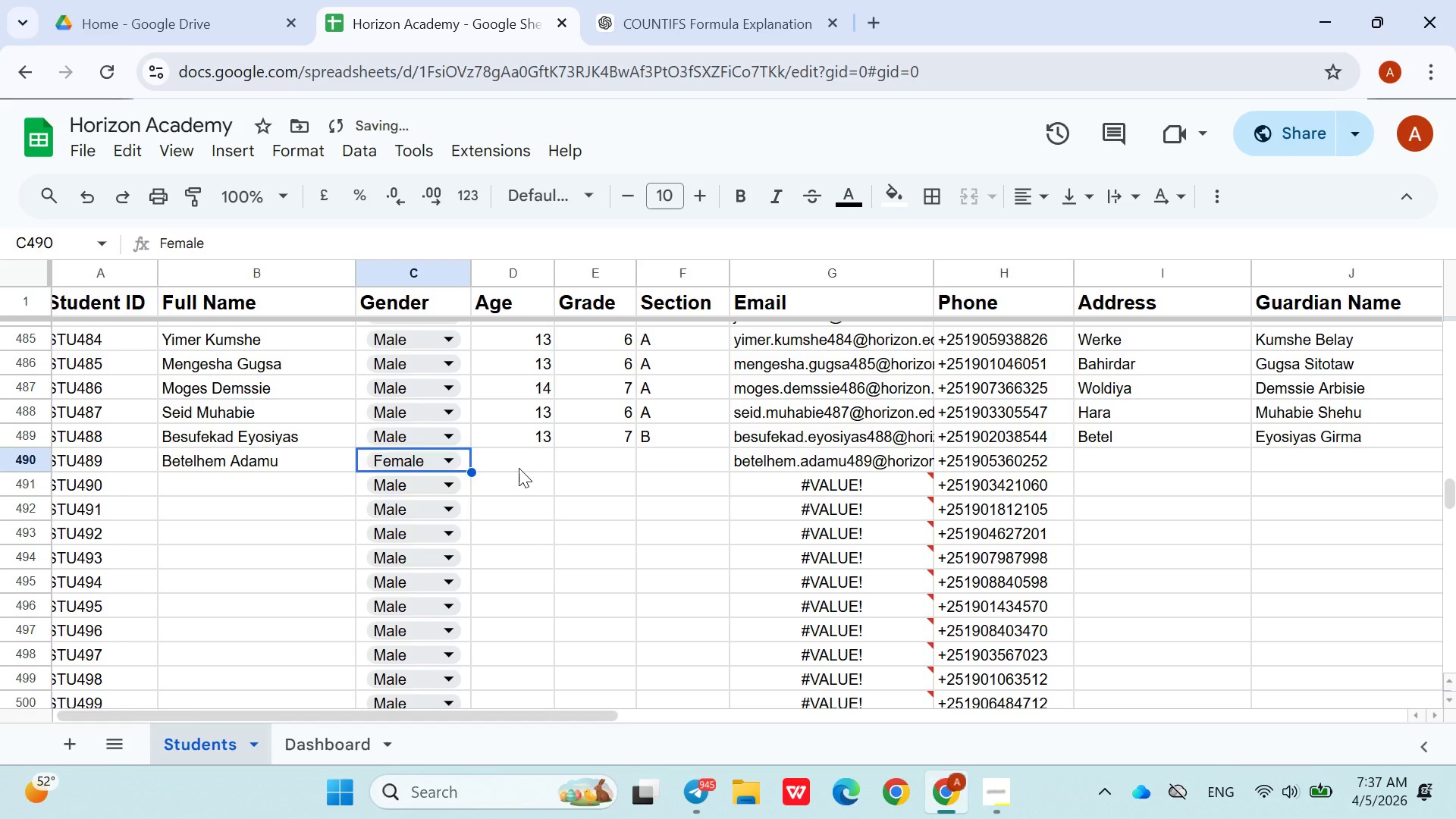 
left_click([519, 468])
 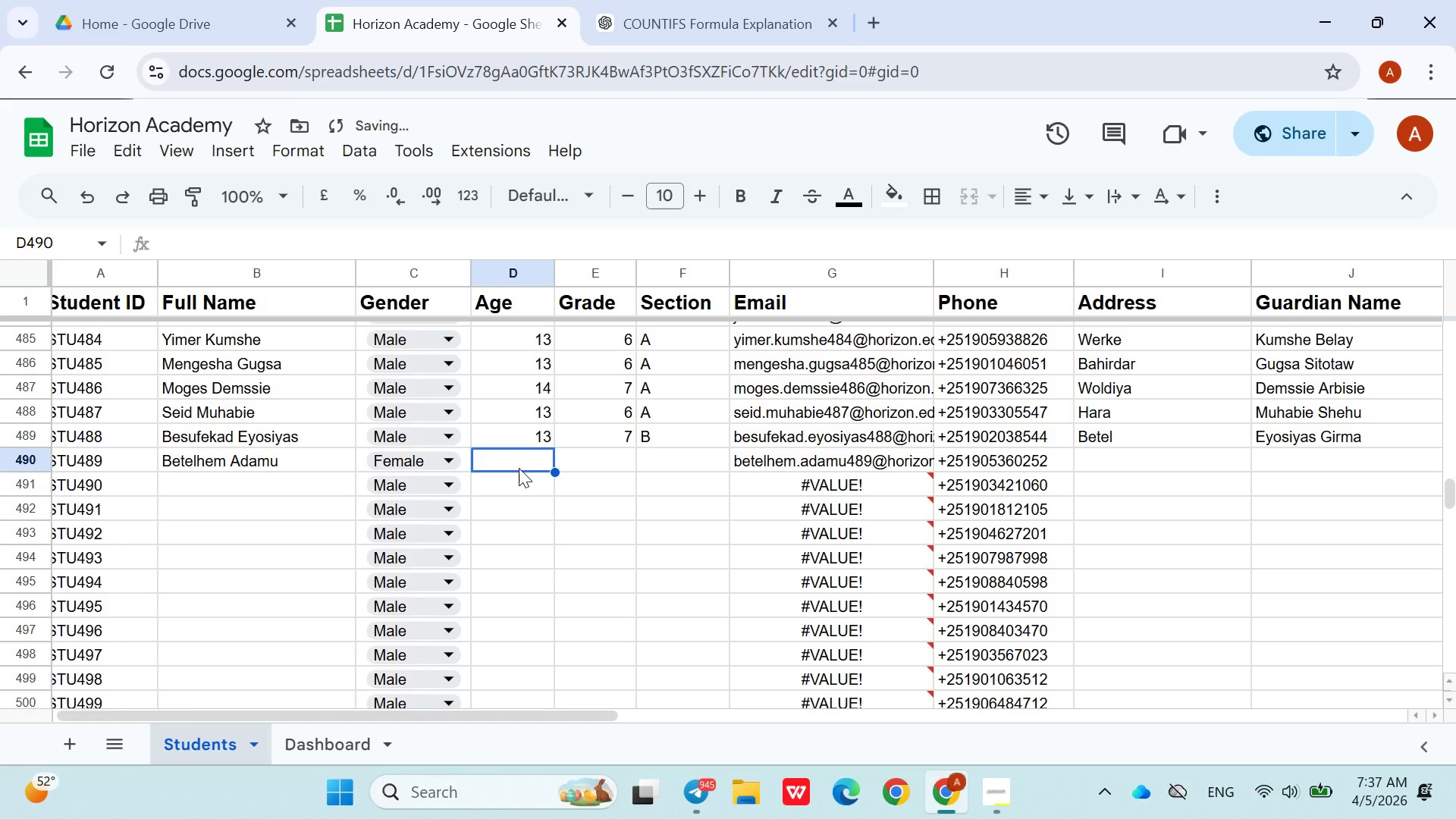 
key(7)
 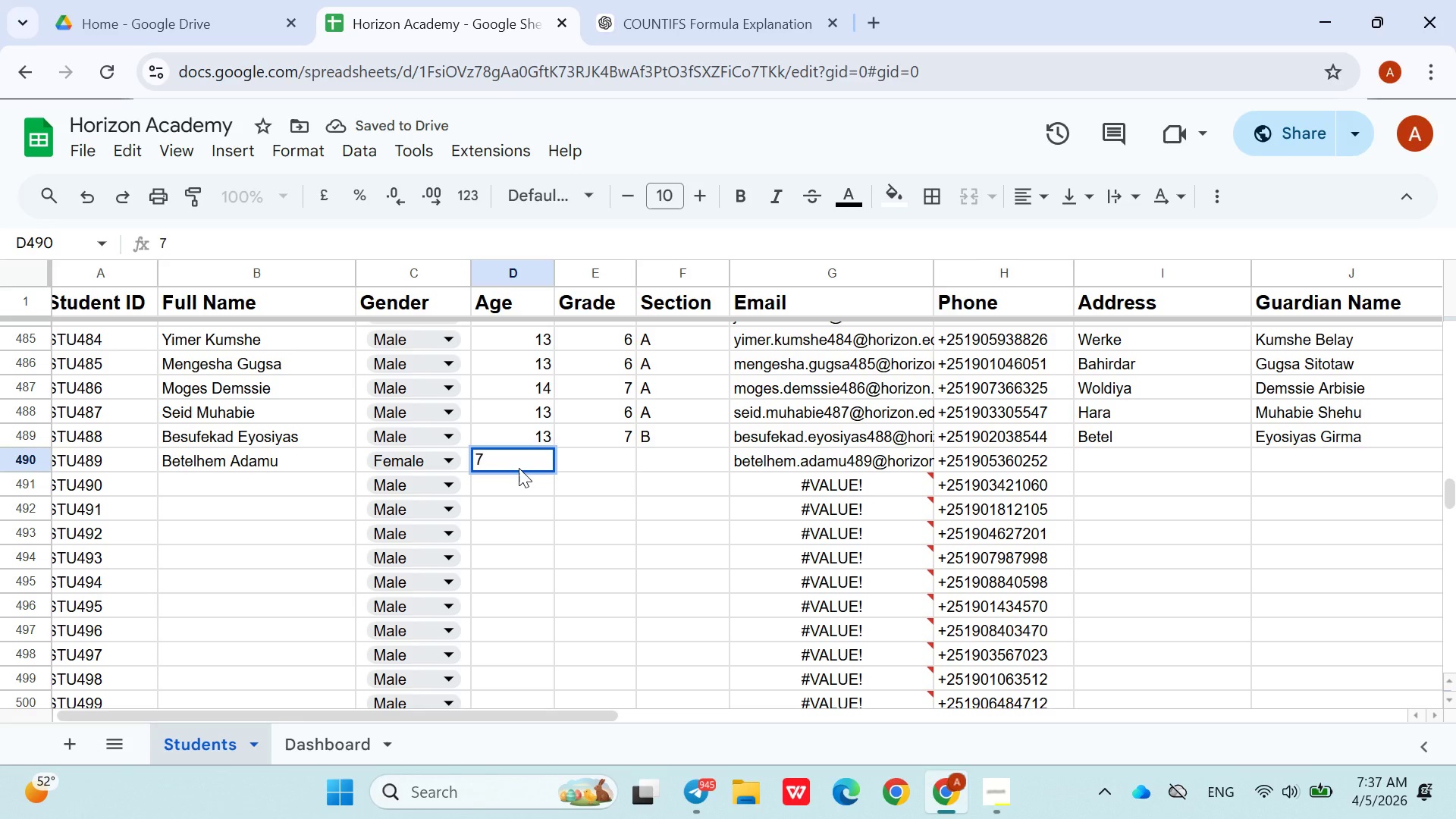 
key(ArrowRight)
 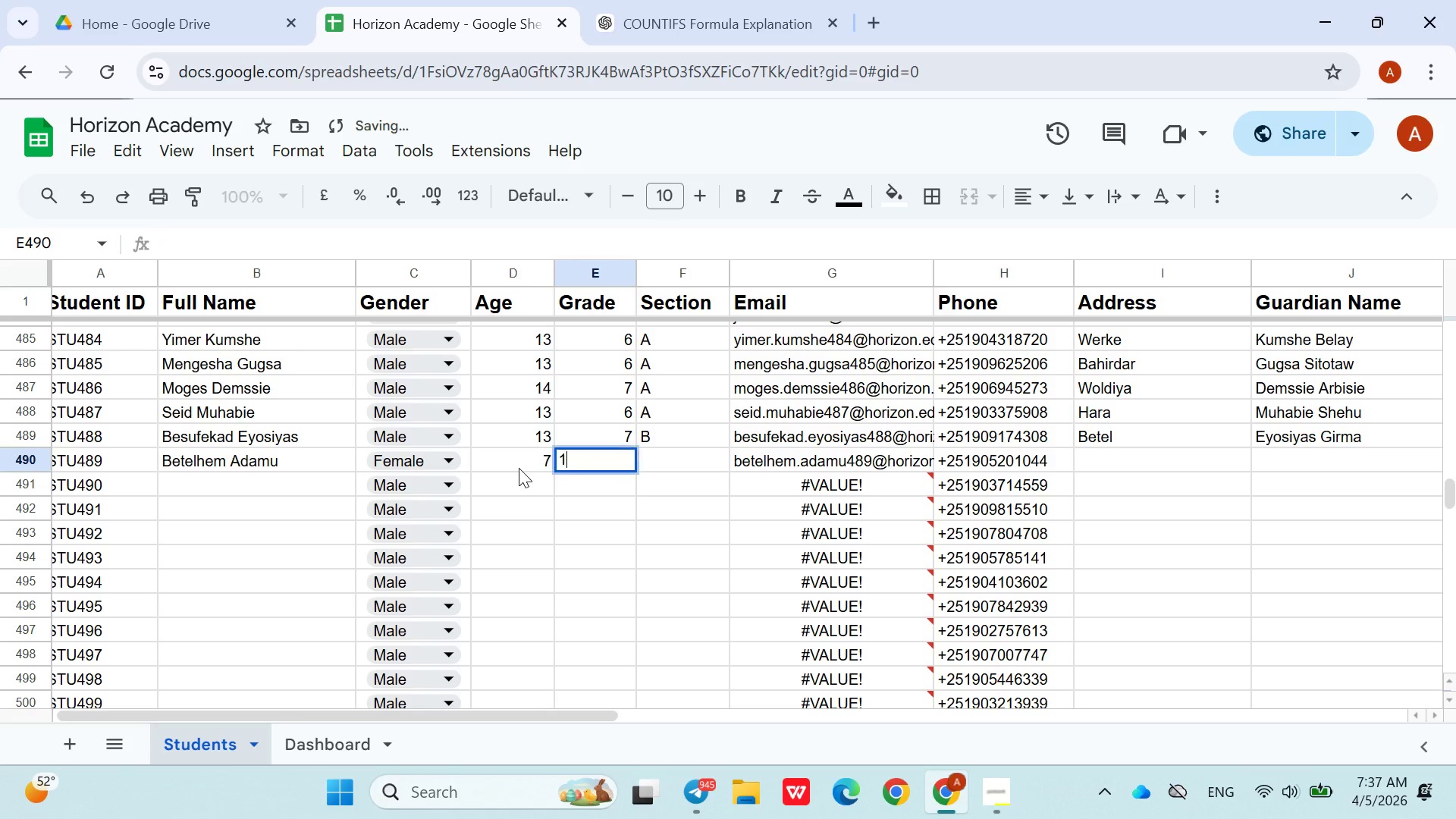 
key(1)
 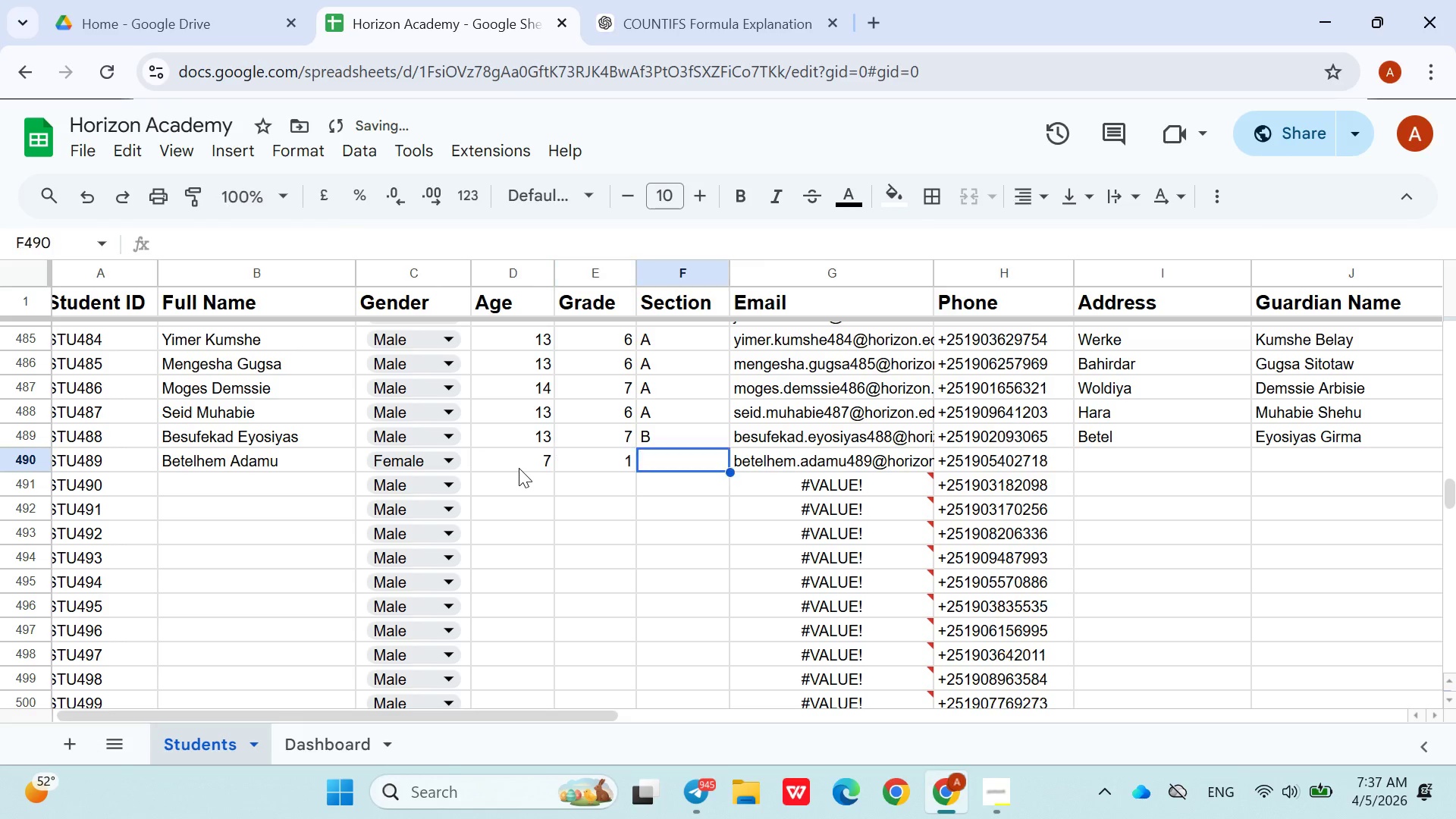 
key(ArrowRight)
 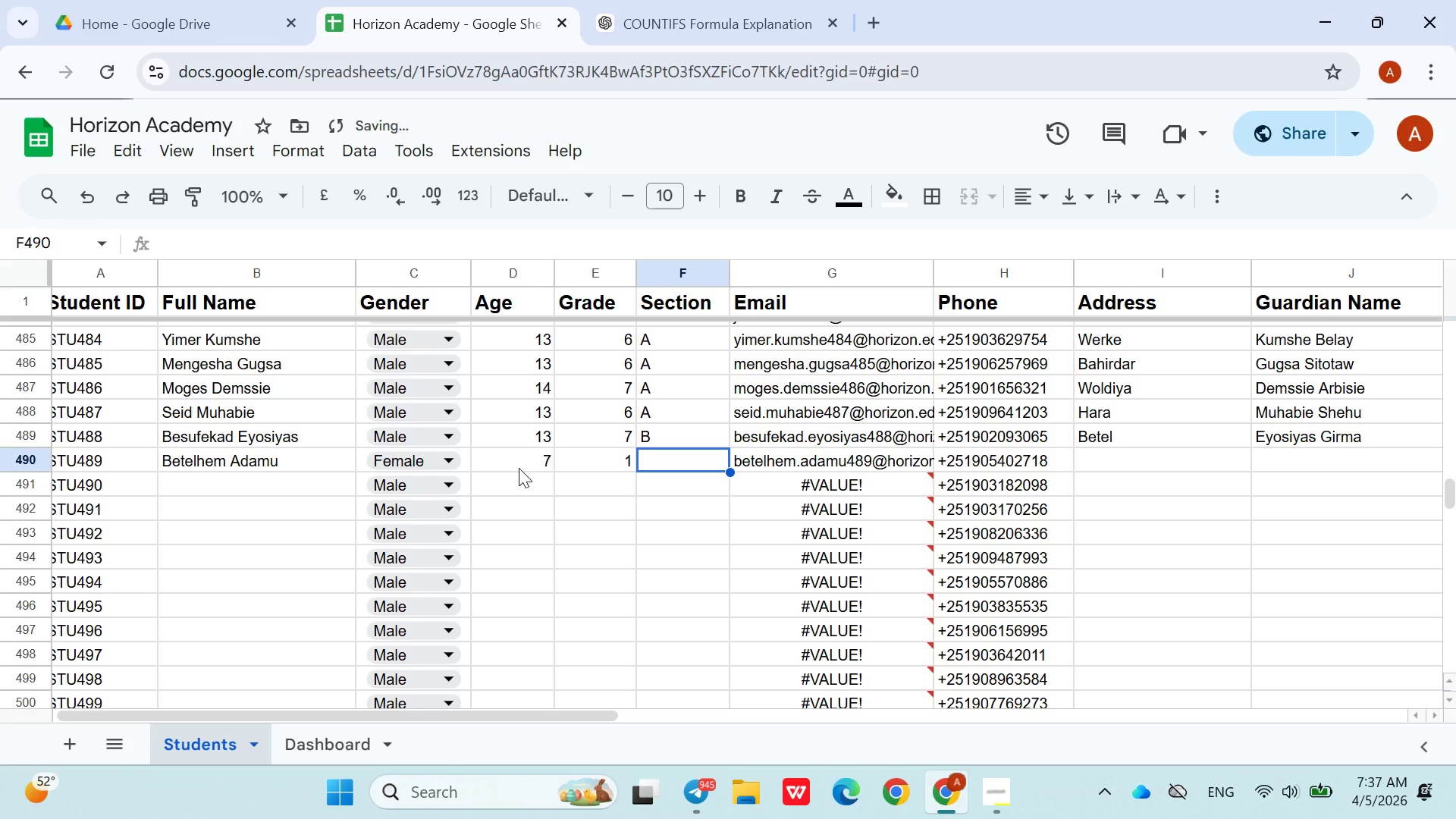 
key(Shift+ShiftLeft)
 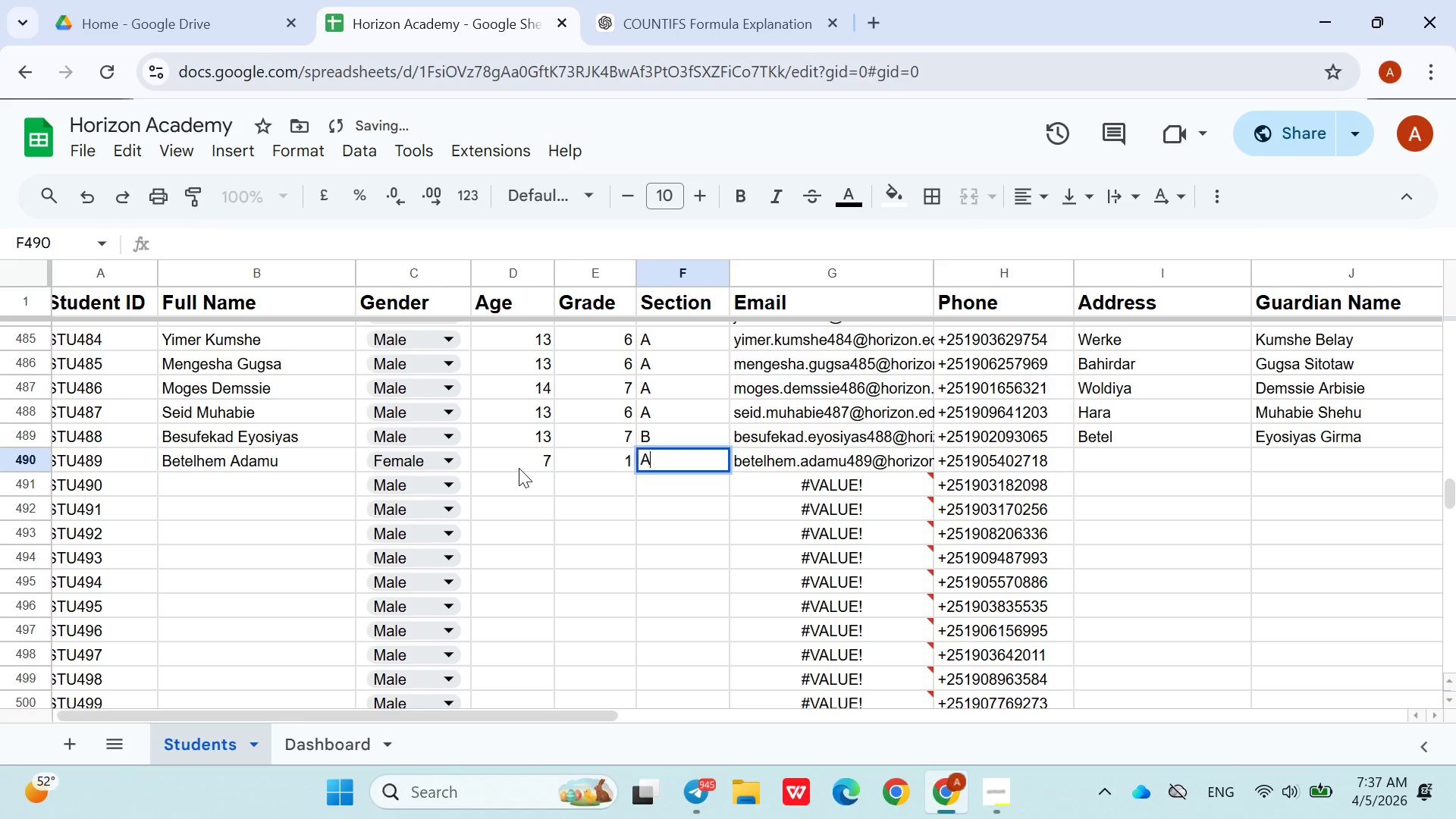 
key(Shift+A)
 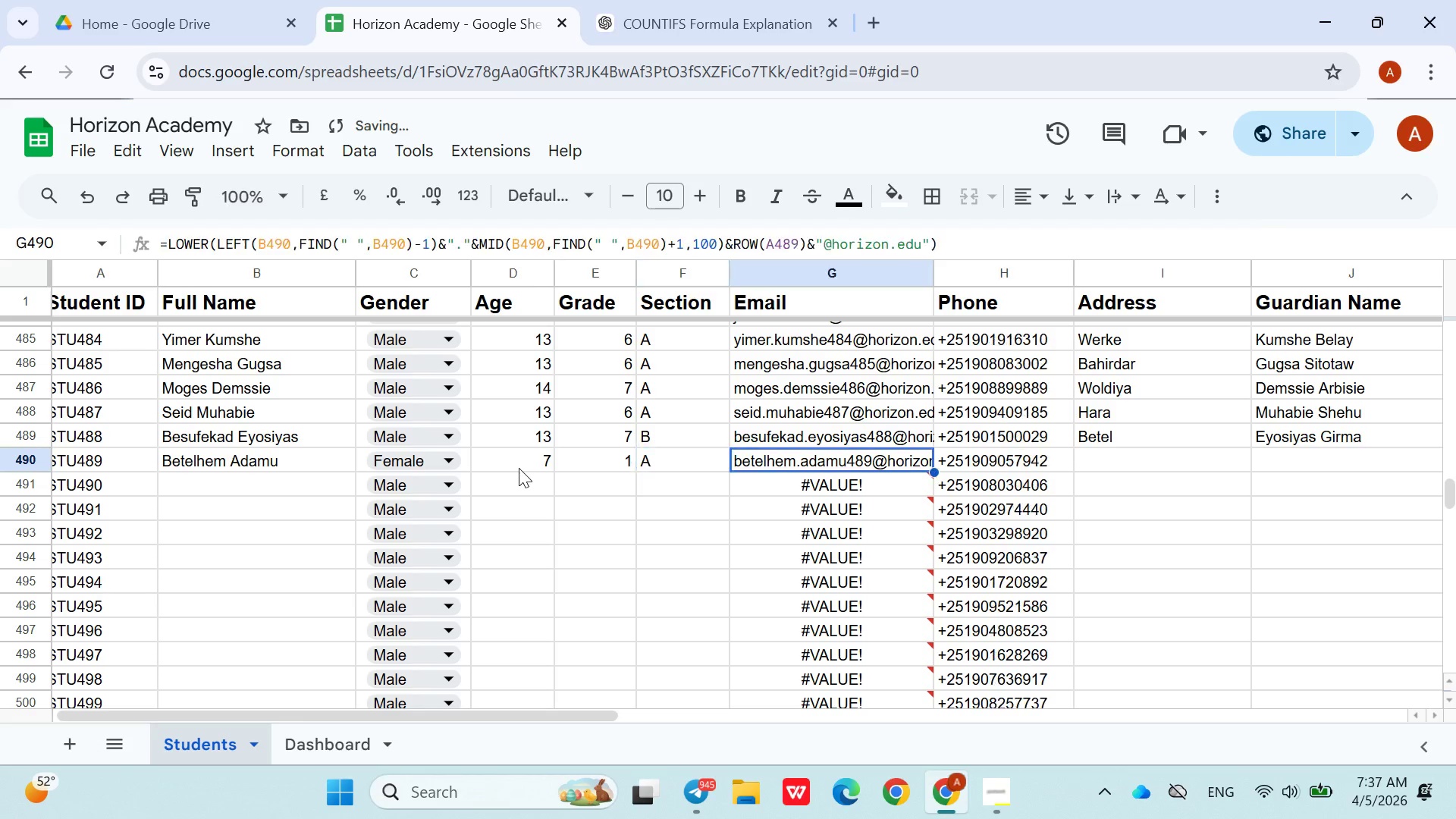 
key(ArrowRight)
 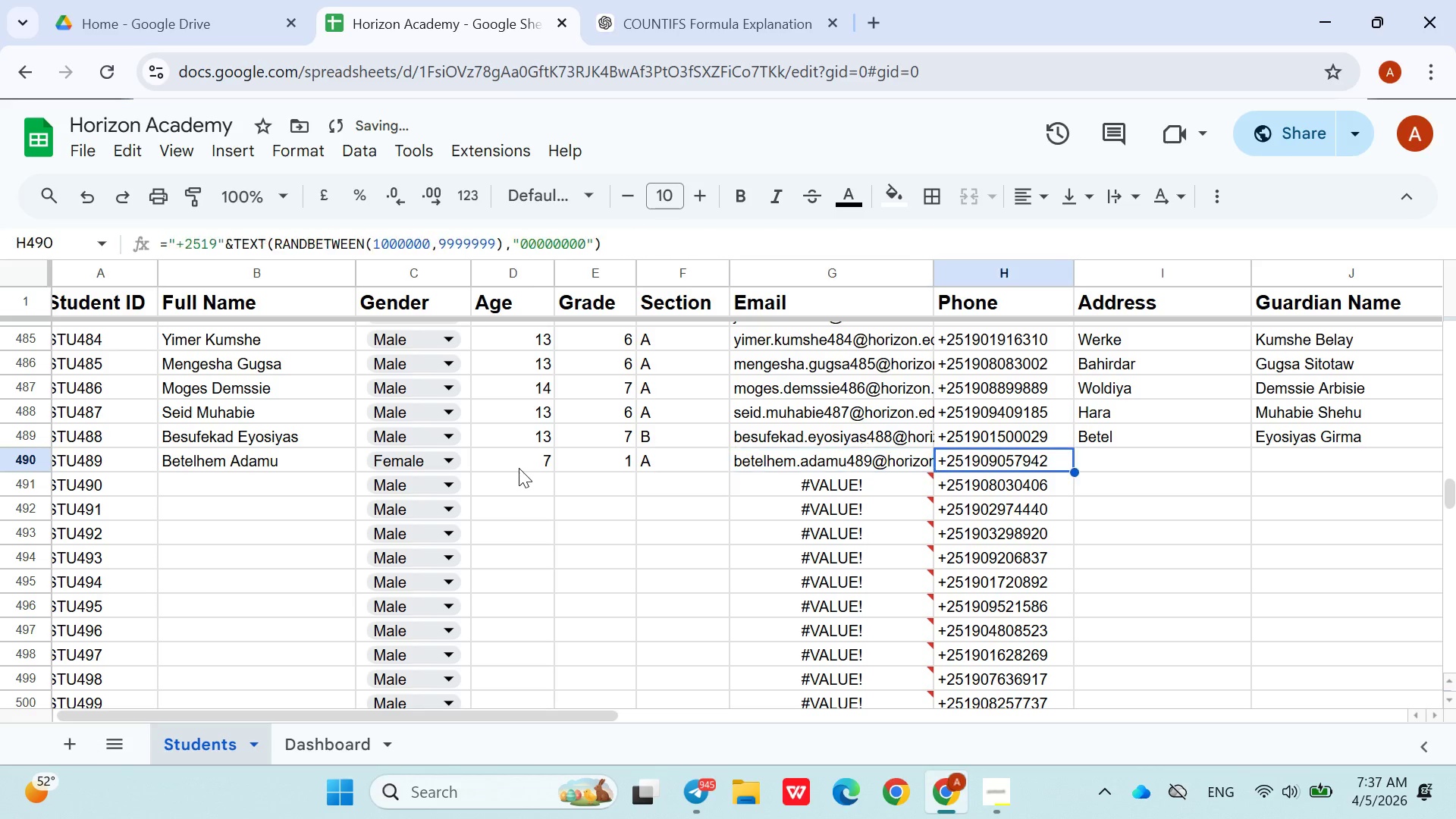 
key(ArrowRight)
 